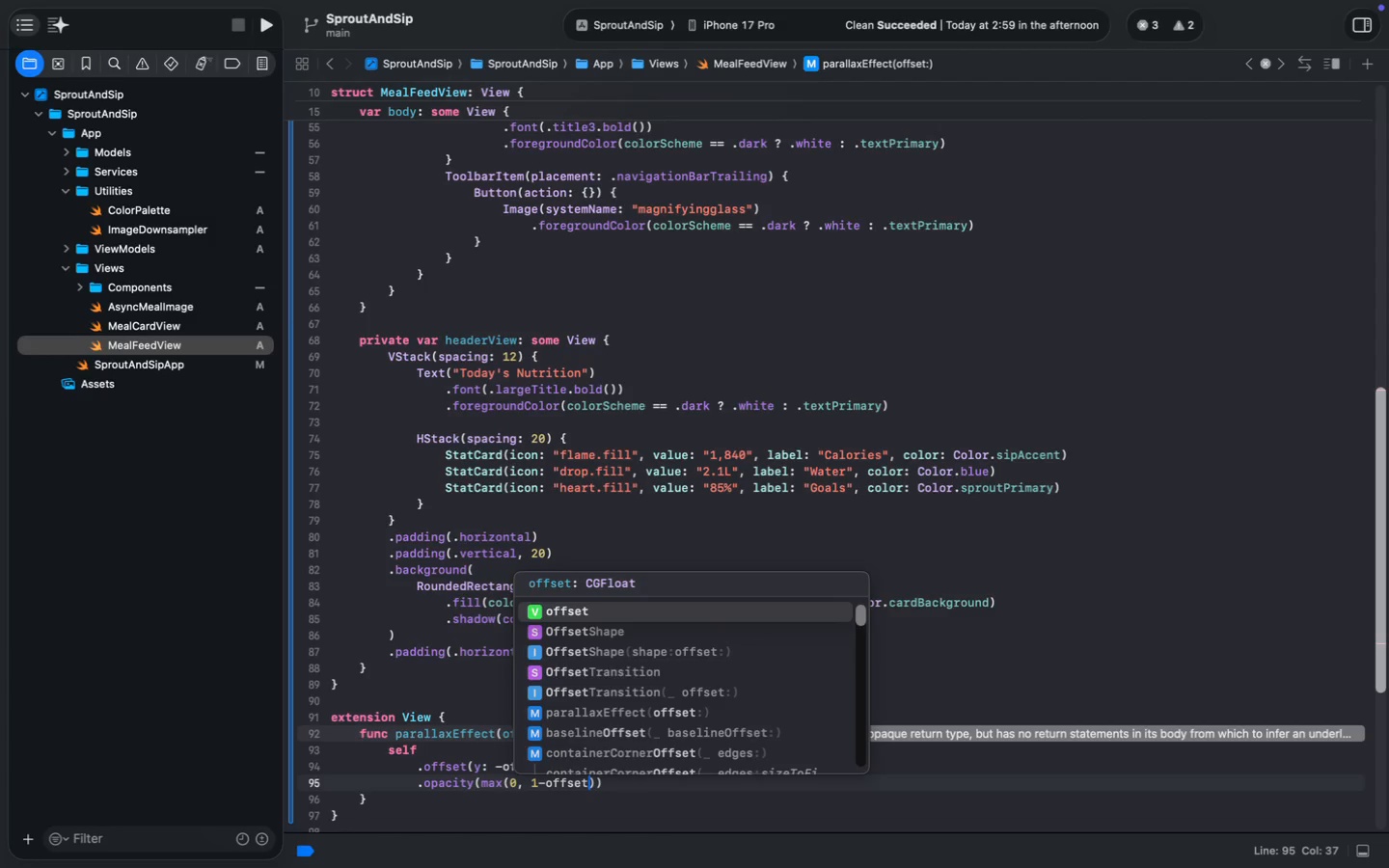 
key(Meta+S)
 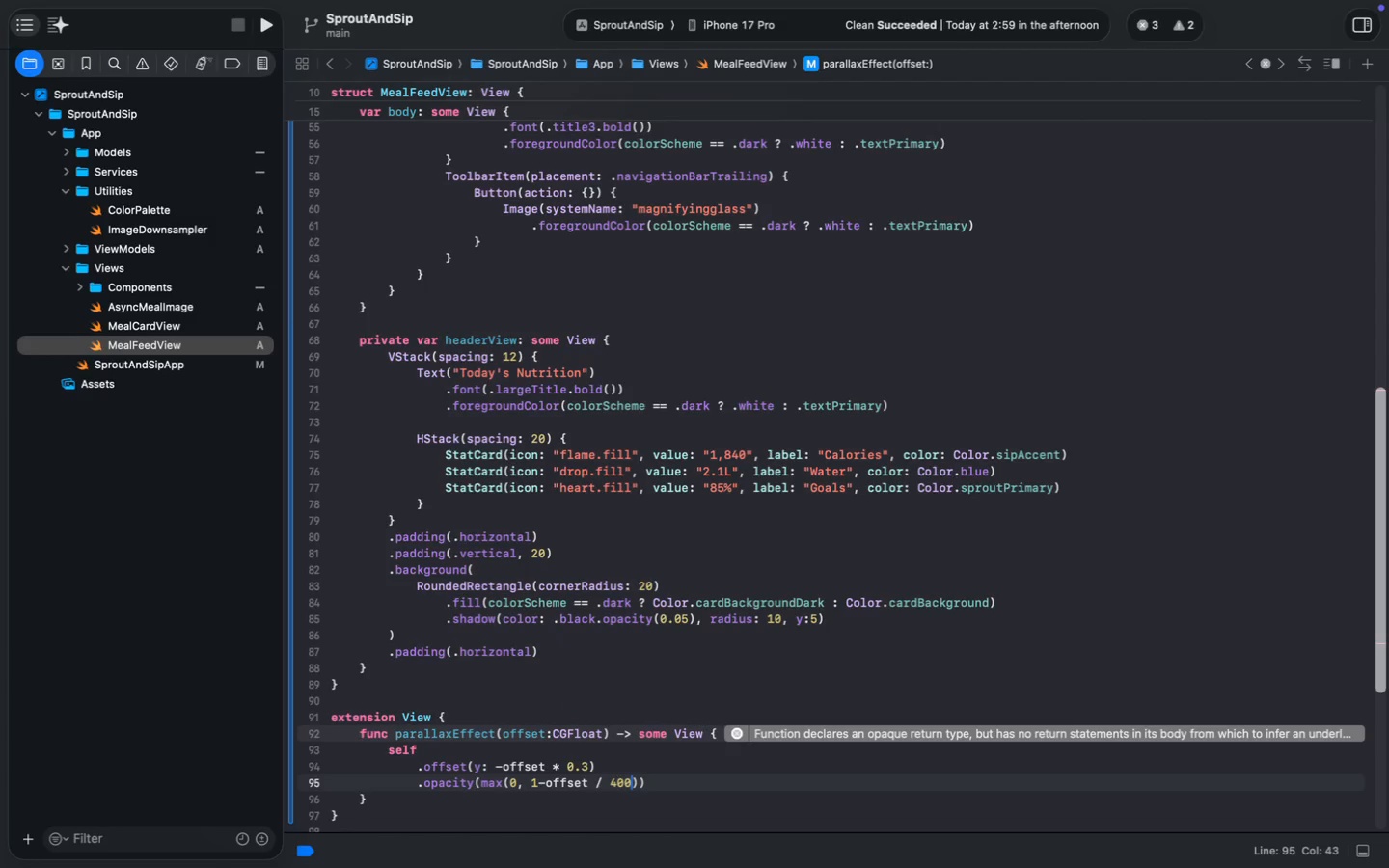 
key(Meta+S)
 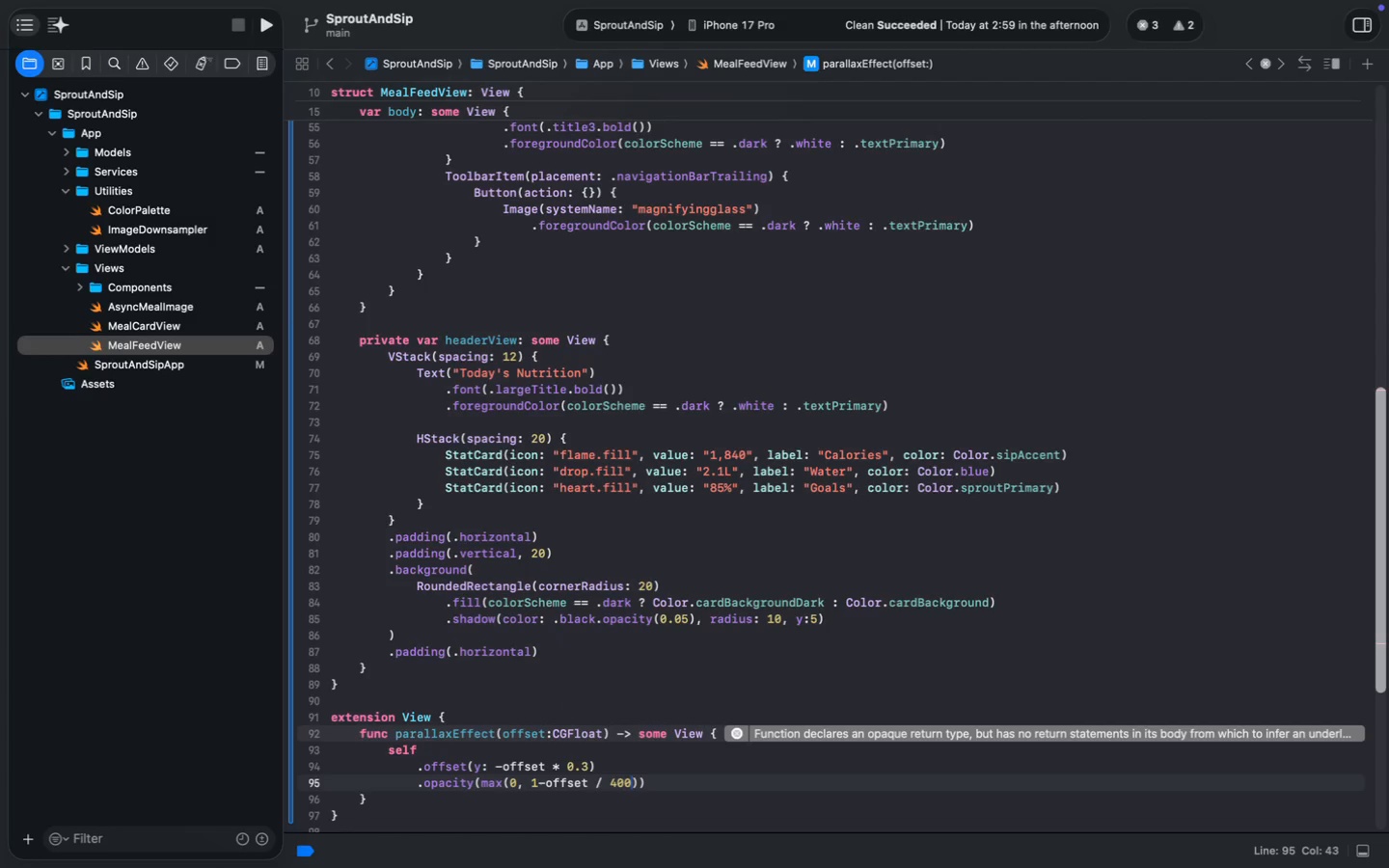 
scroll: coordinate [403, 690], scroll_direction: down, amount: 10.0
 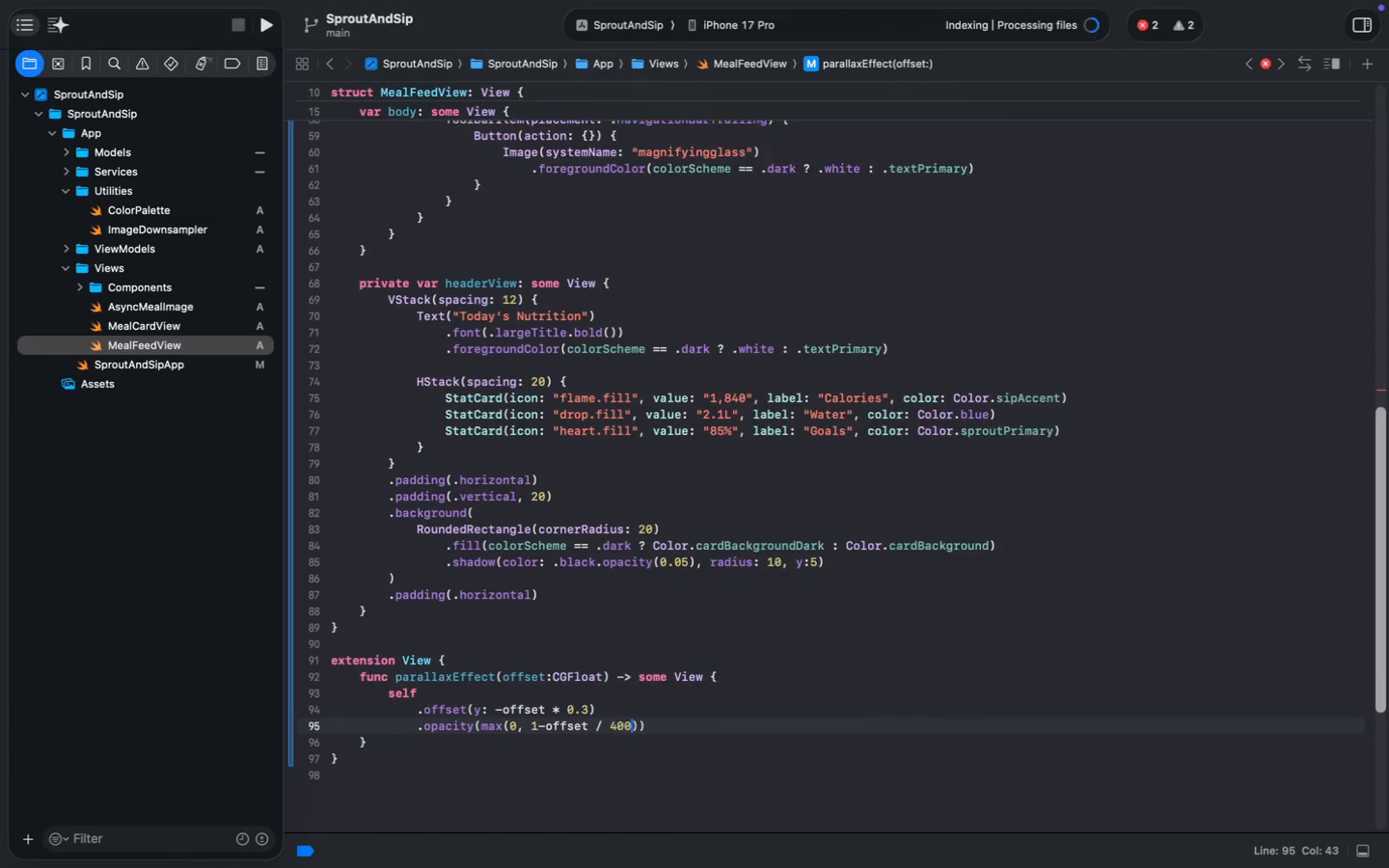 
key(ArrowDown)
 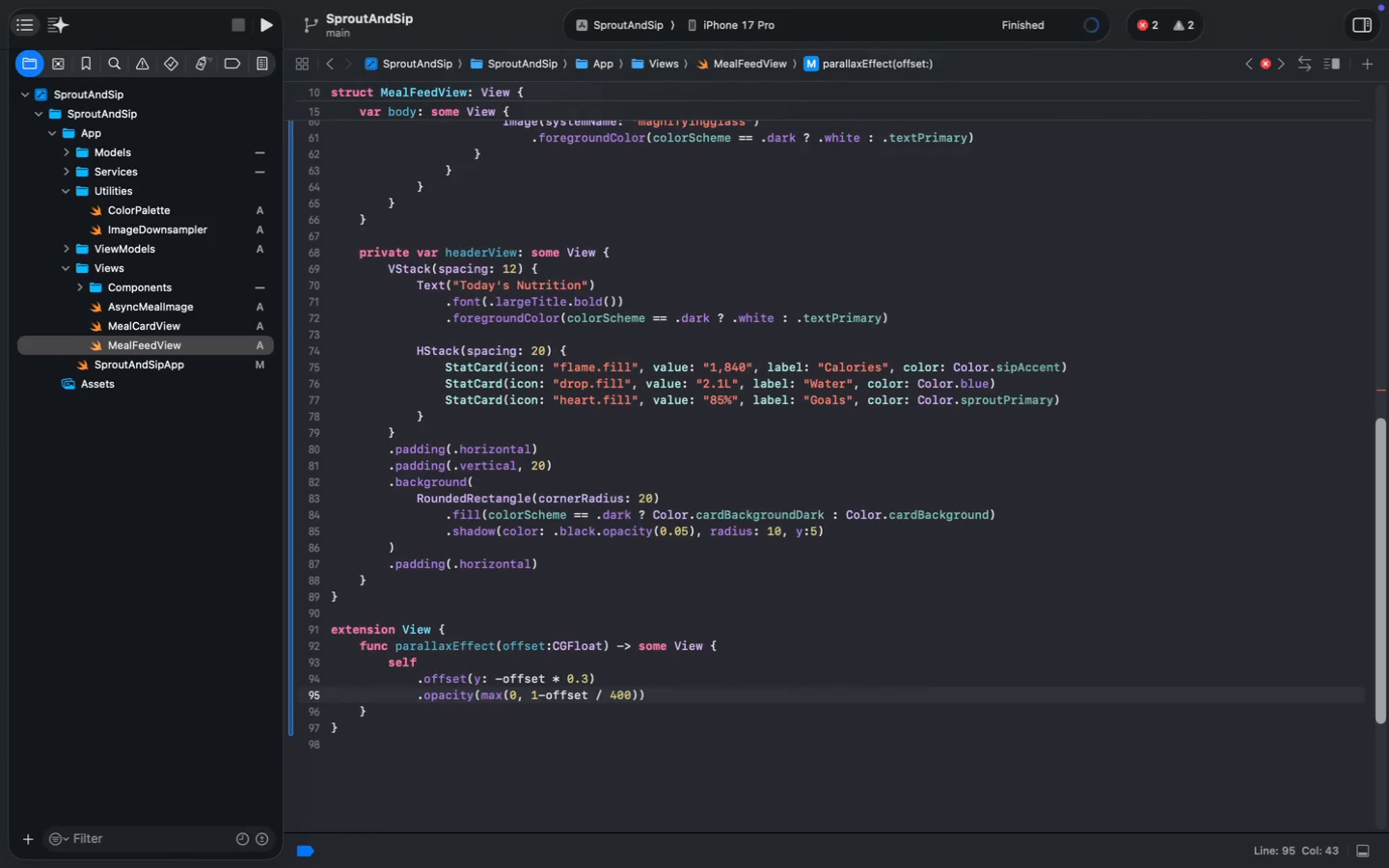 
key(ArrowDown)
 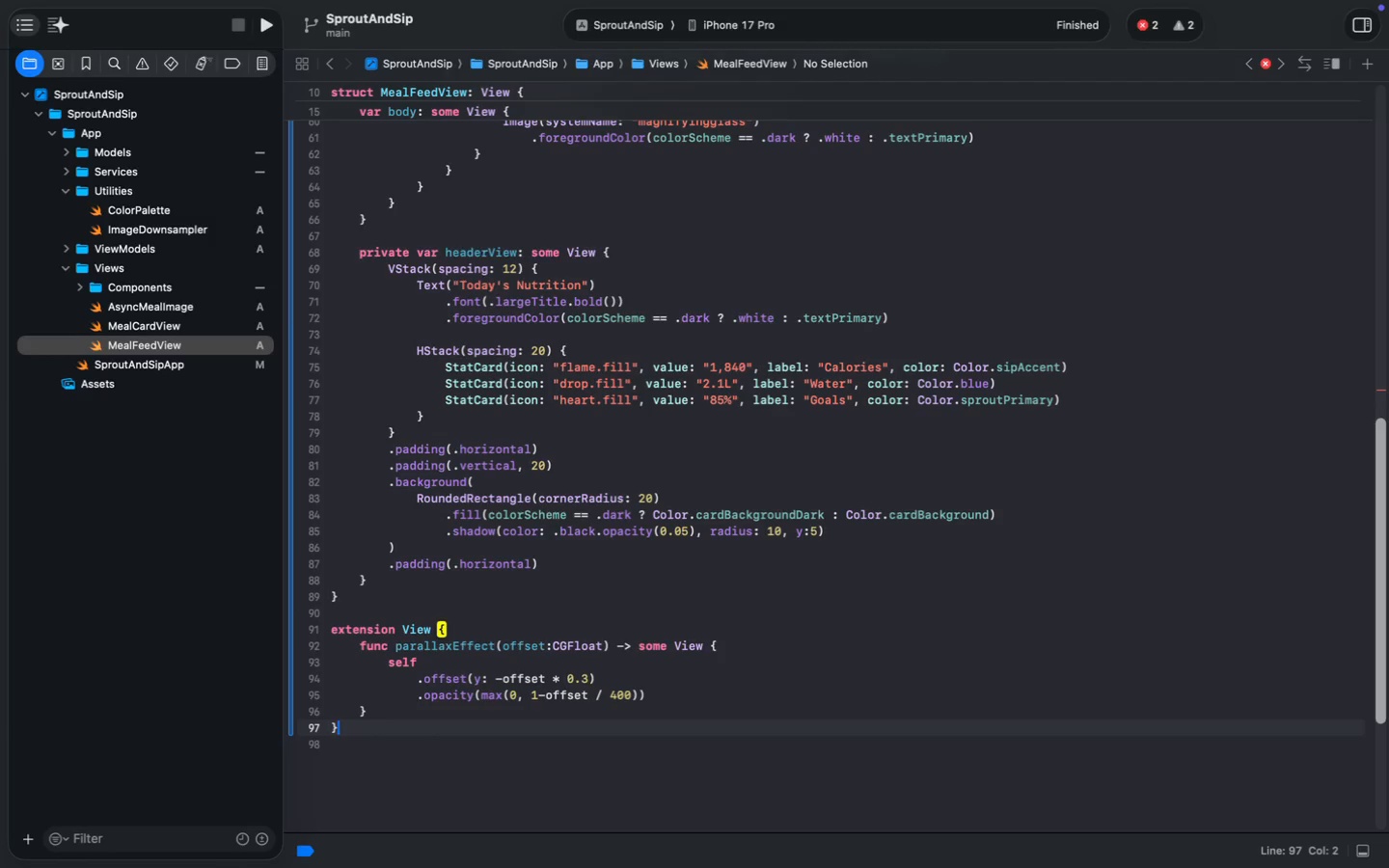 
key(Enter)
 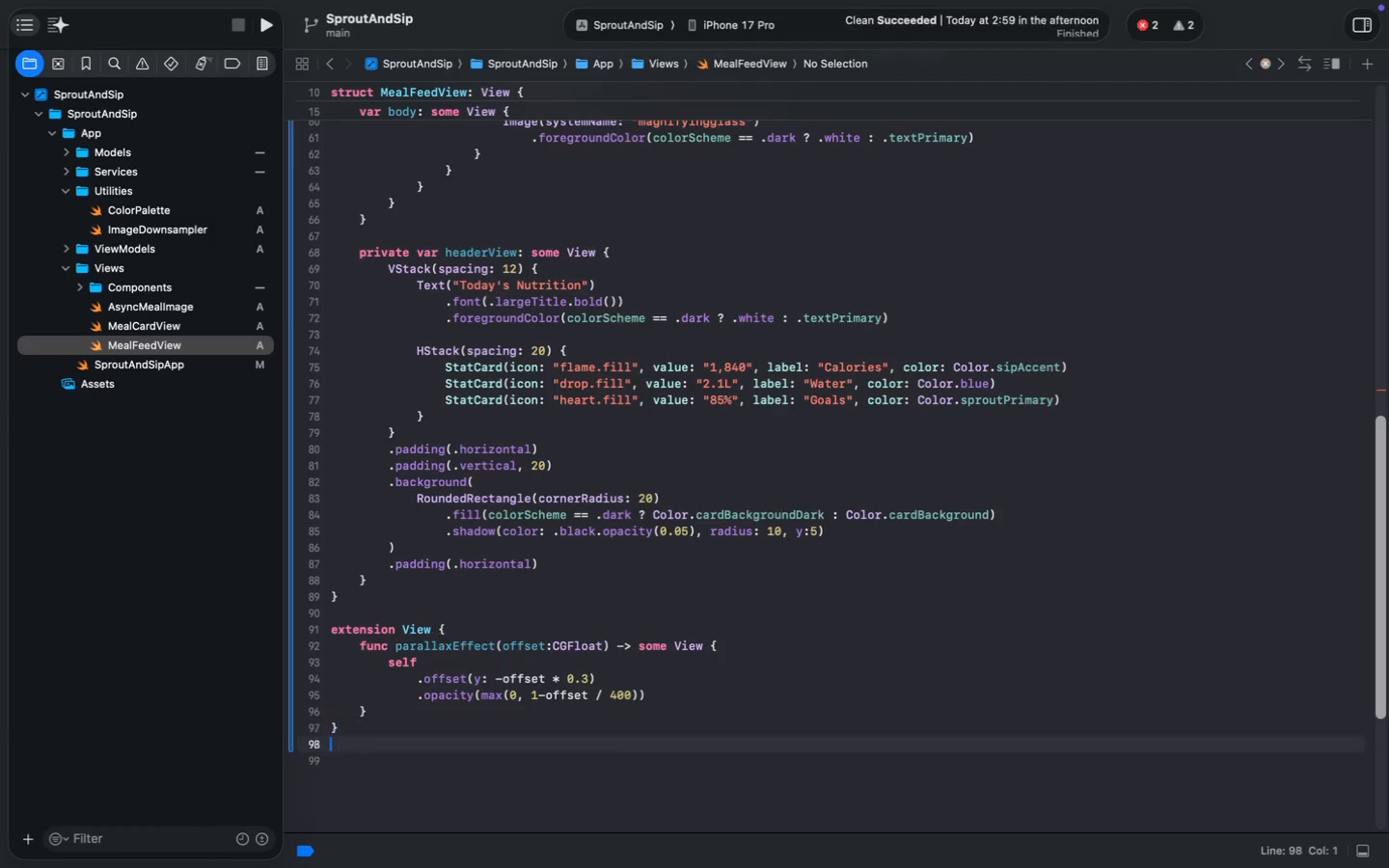 
key(Enter)
 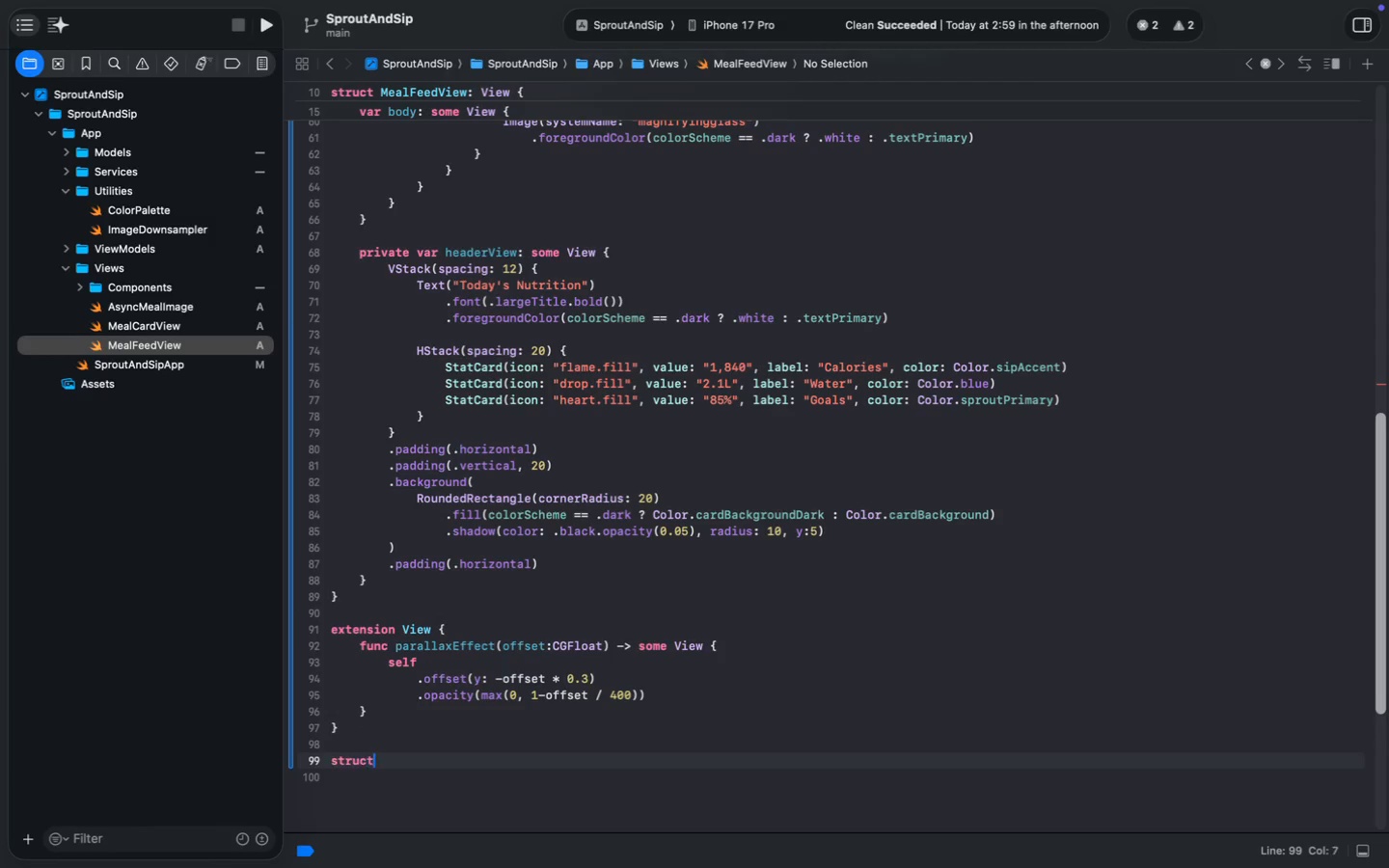 
type(struct Sx)
key(Backspace)
type(crollOffser)
key(Backspace)
type(tPreferenceKey: Prefere)
 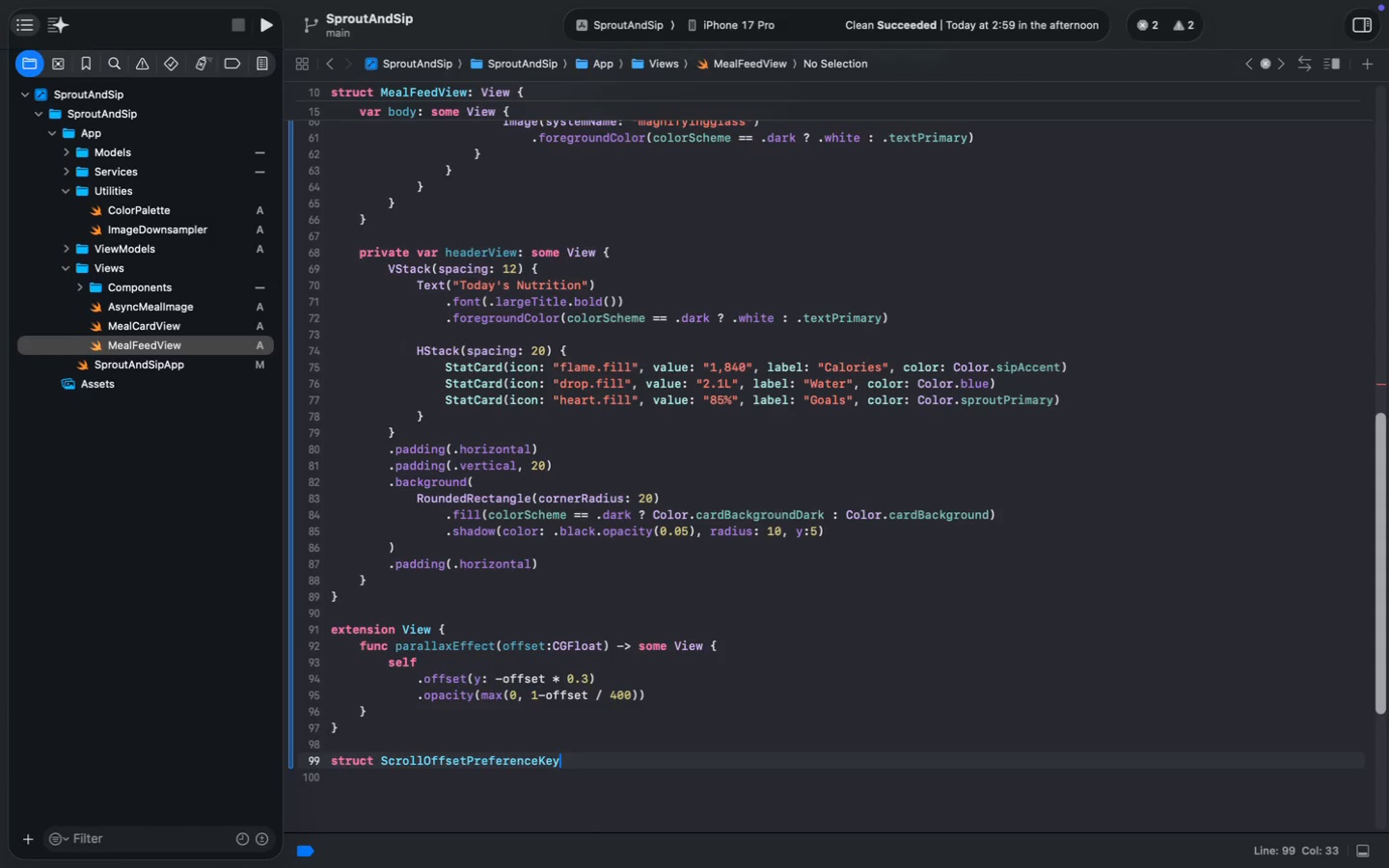 
key(Enter)
 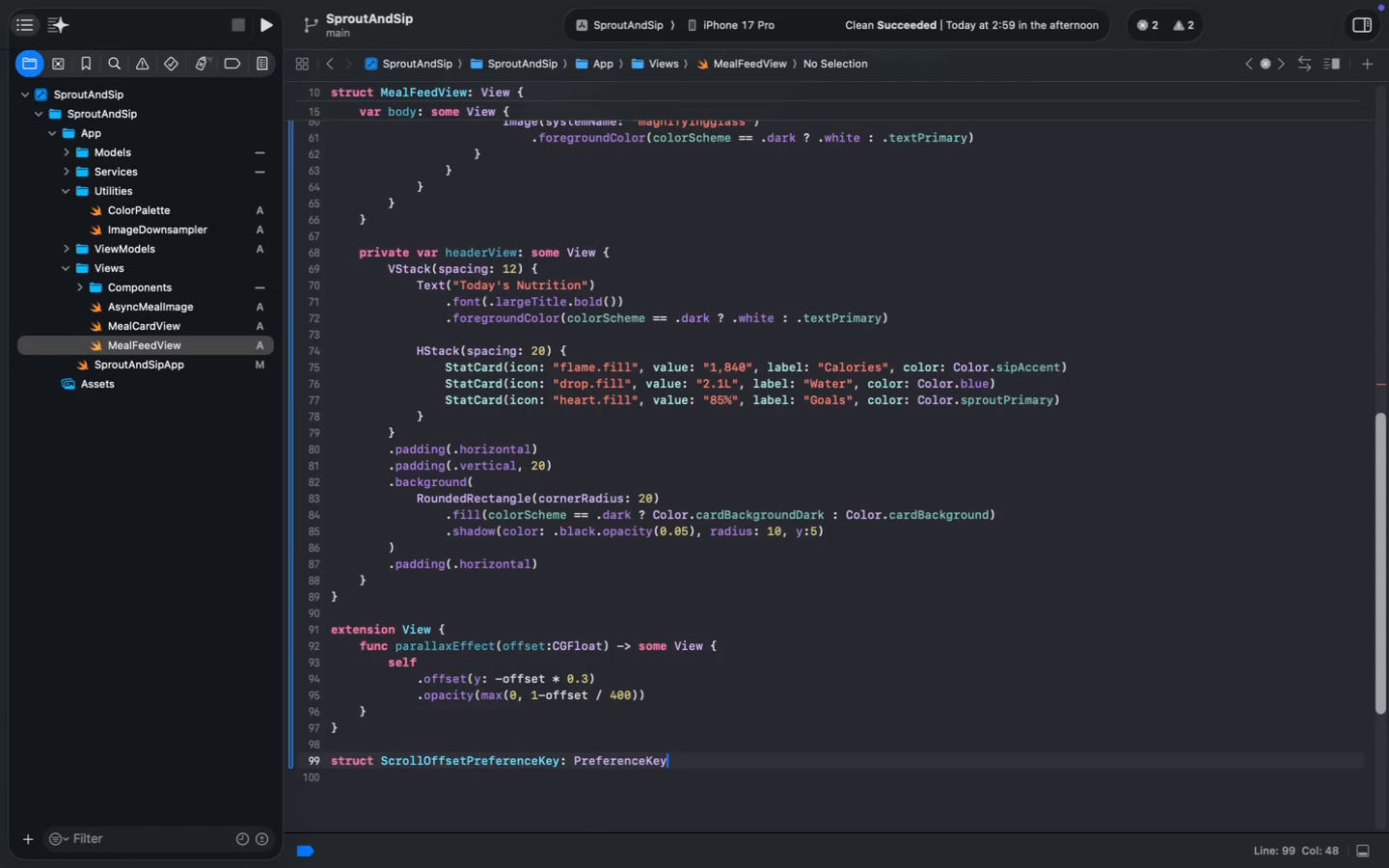 
key(Space)
 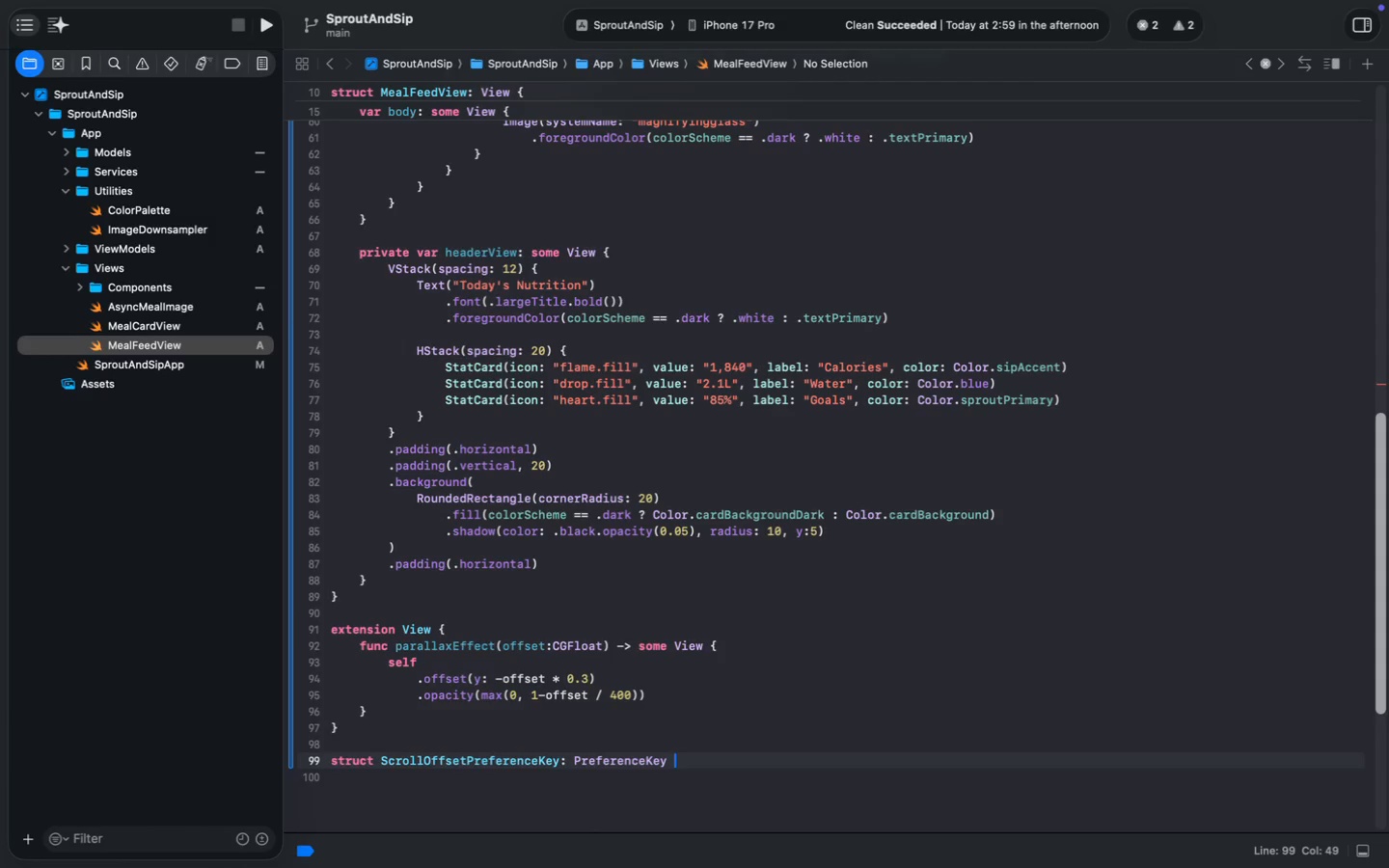 
key(Shift+ShiftLeft)
 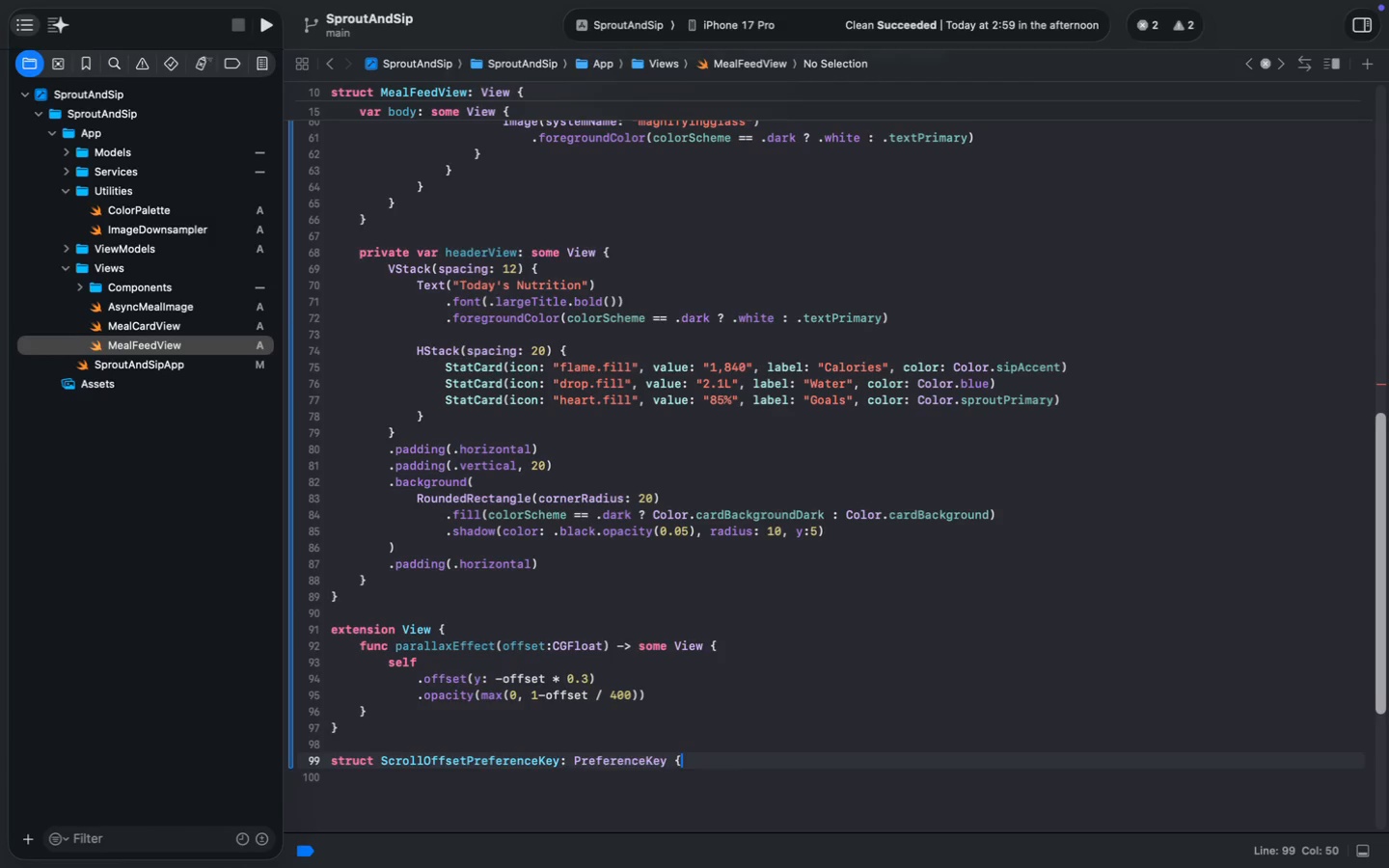 
key(Shift+BracketLeft)
 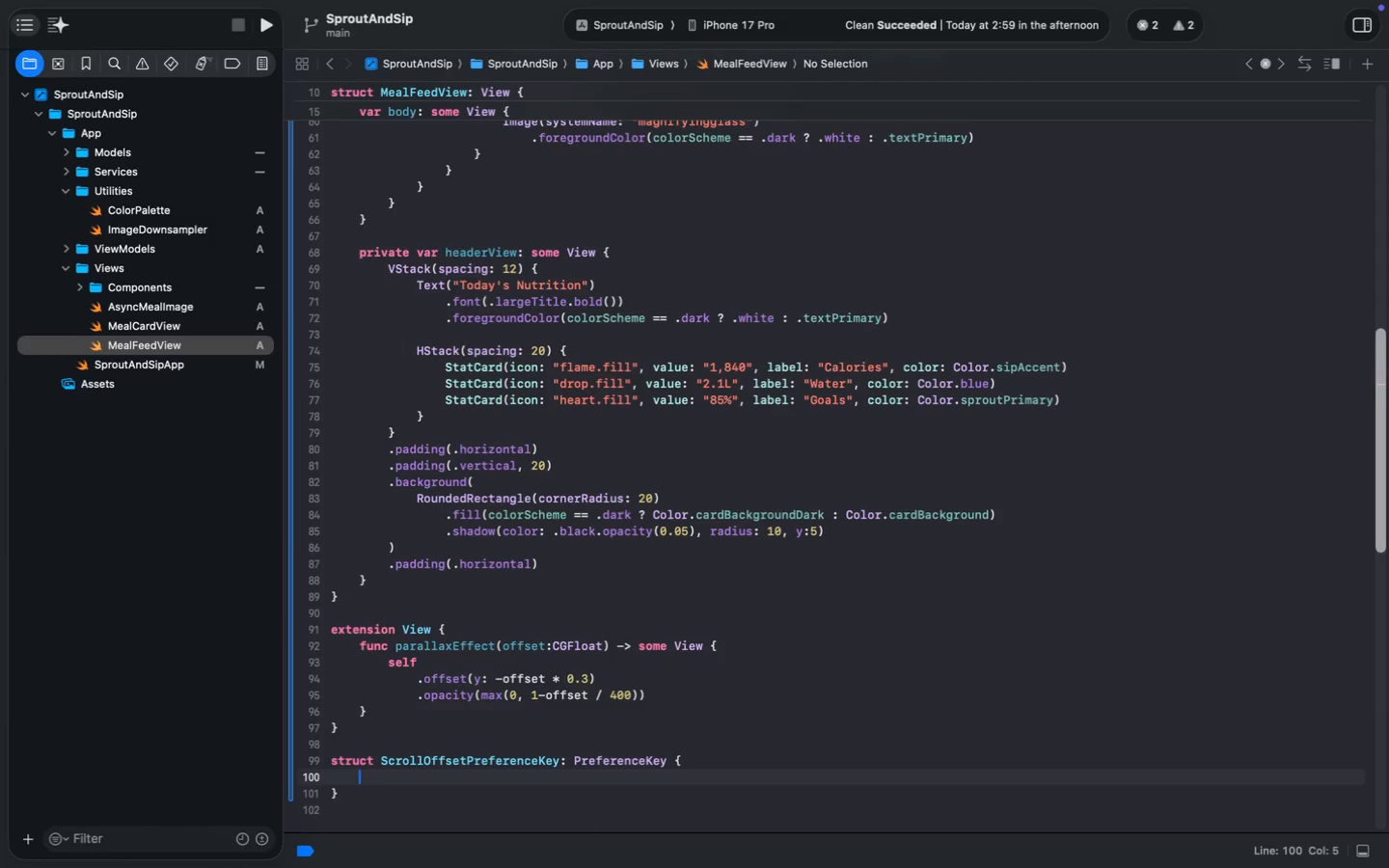 
key(Enter)
 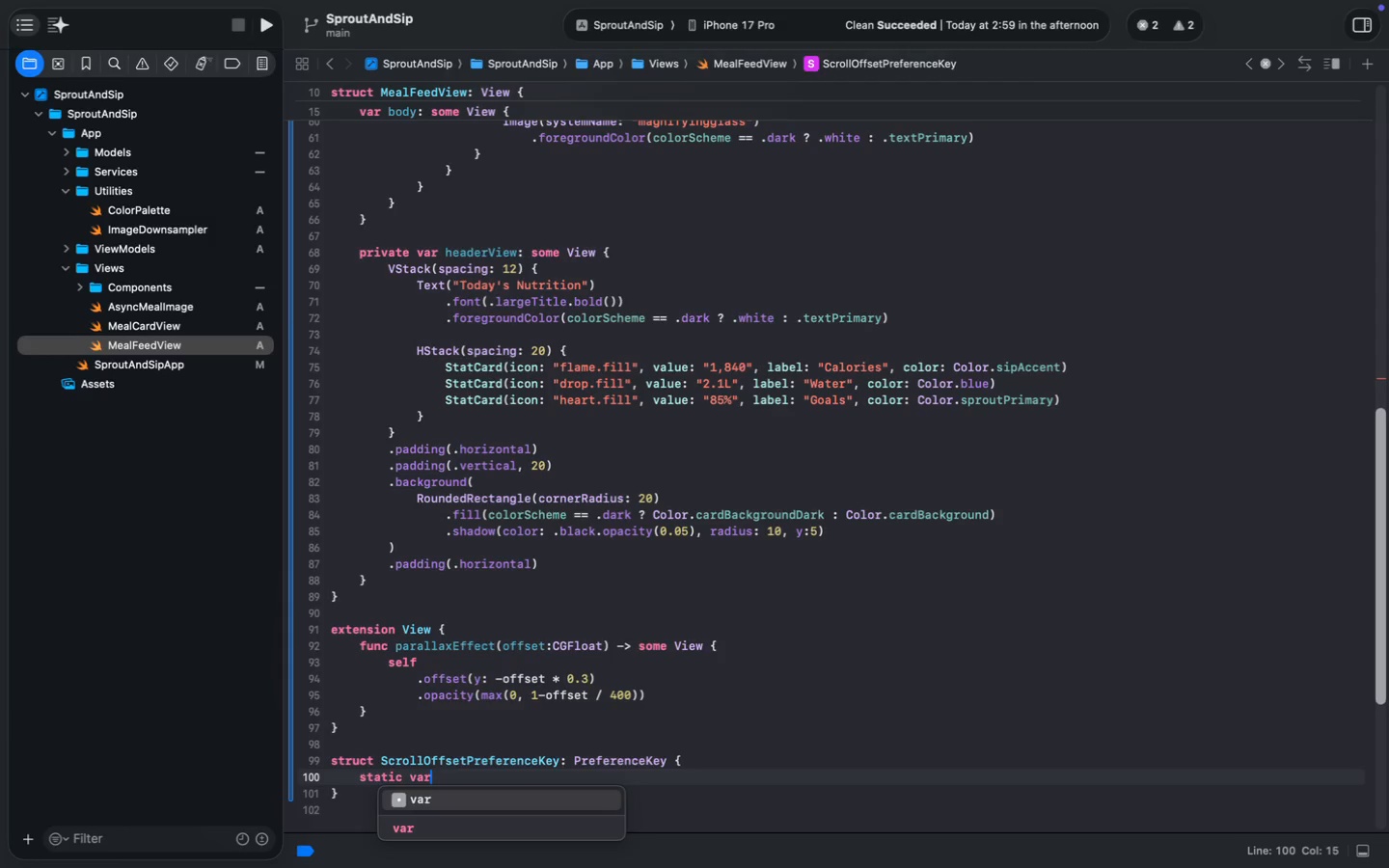 
type(static var defaultValue: CGFloa)
 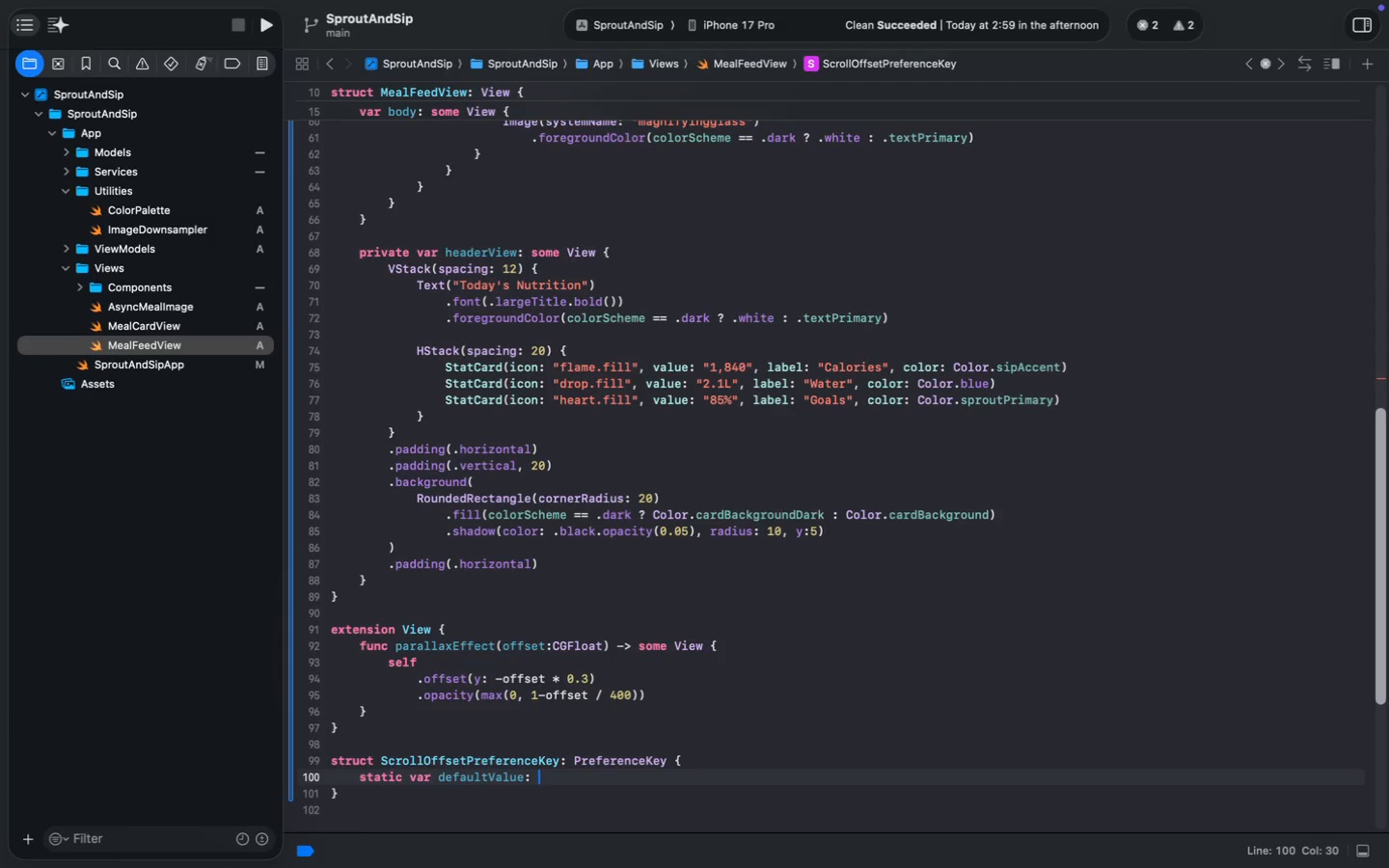 
 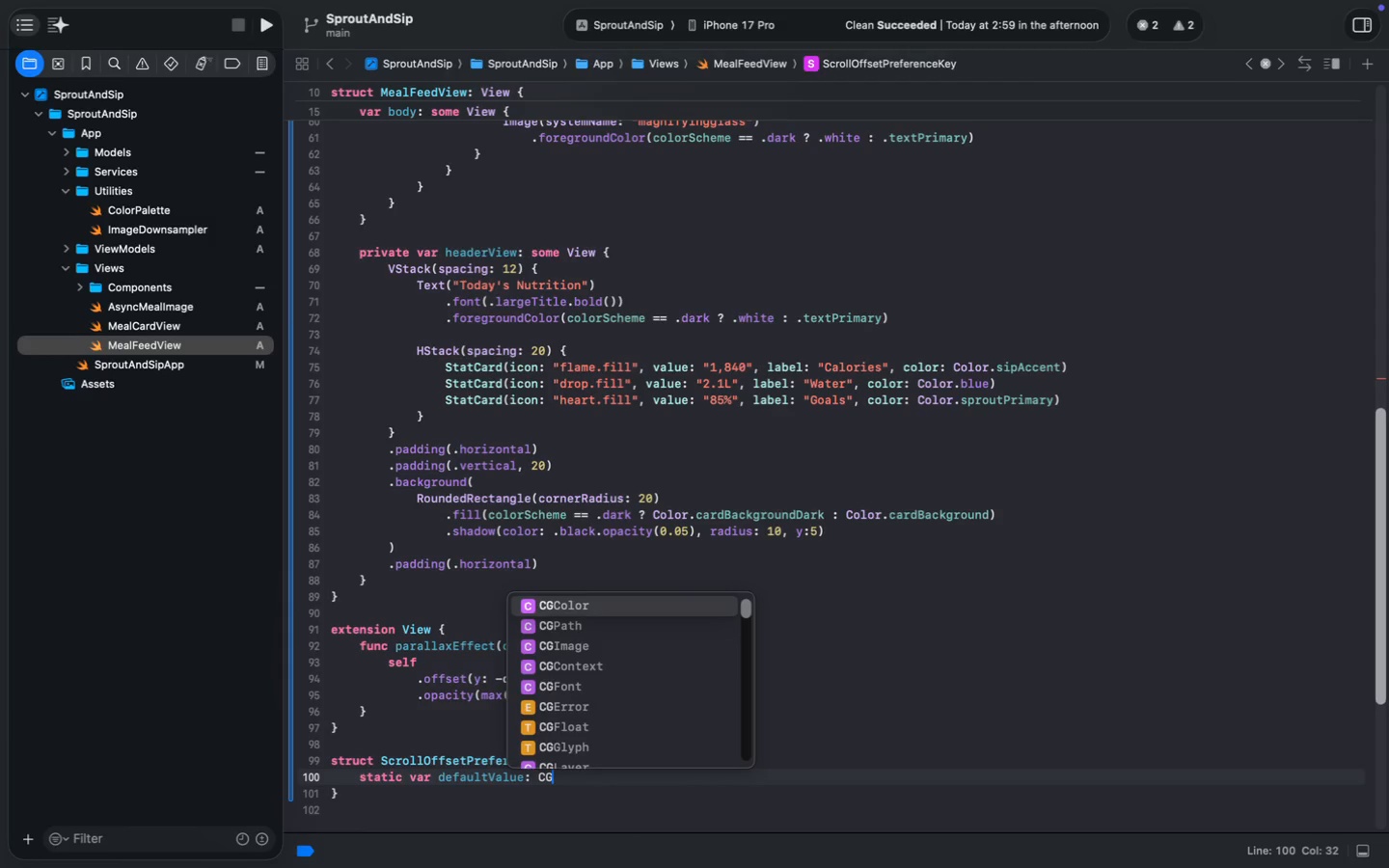 
key(Enter)
 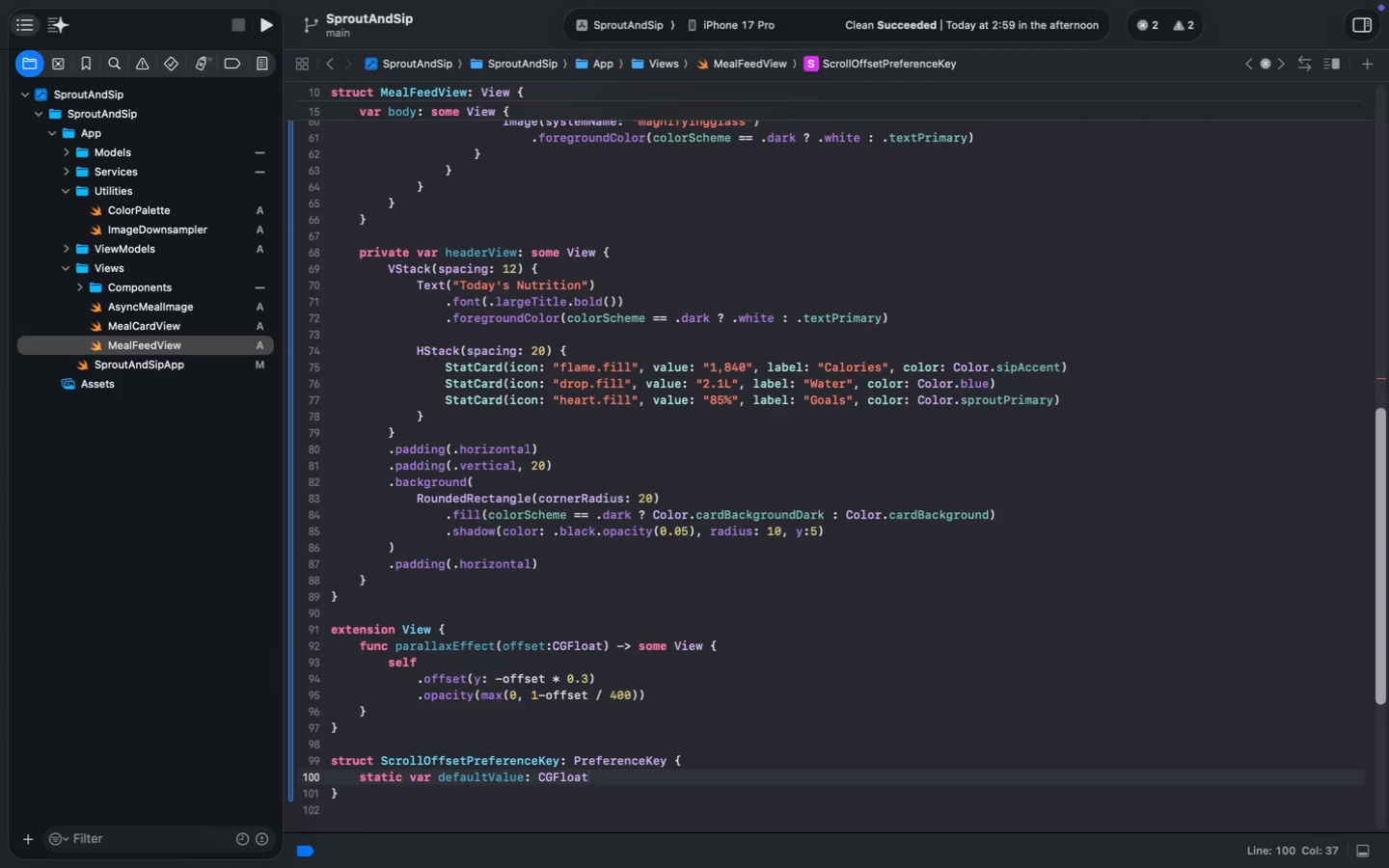 
key(Space)
 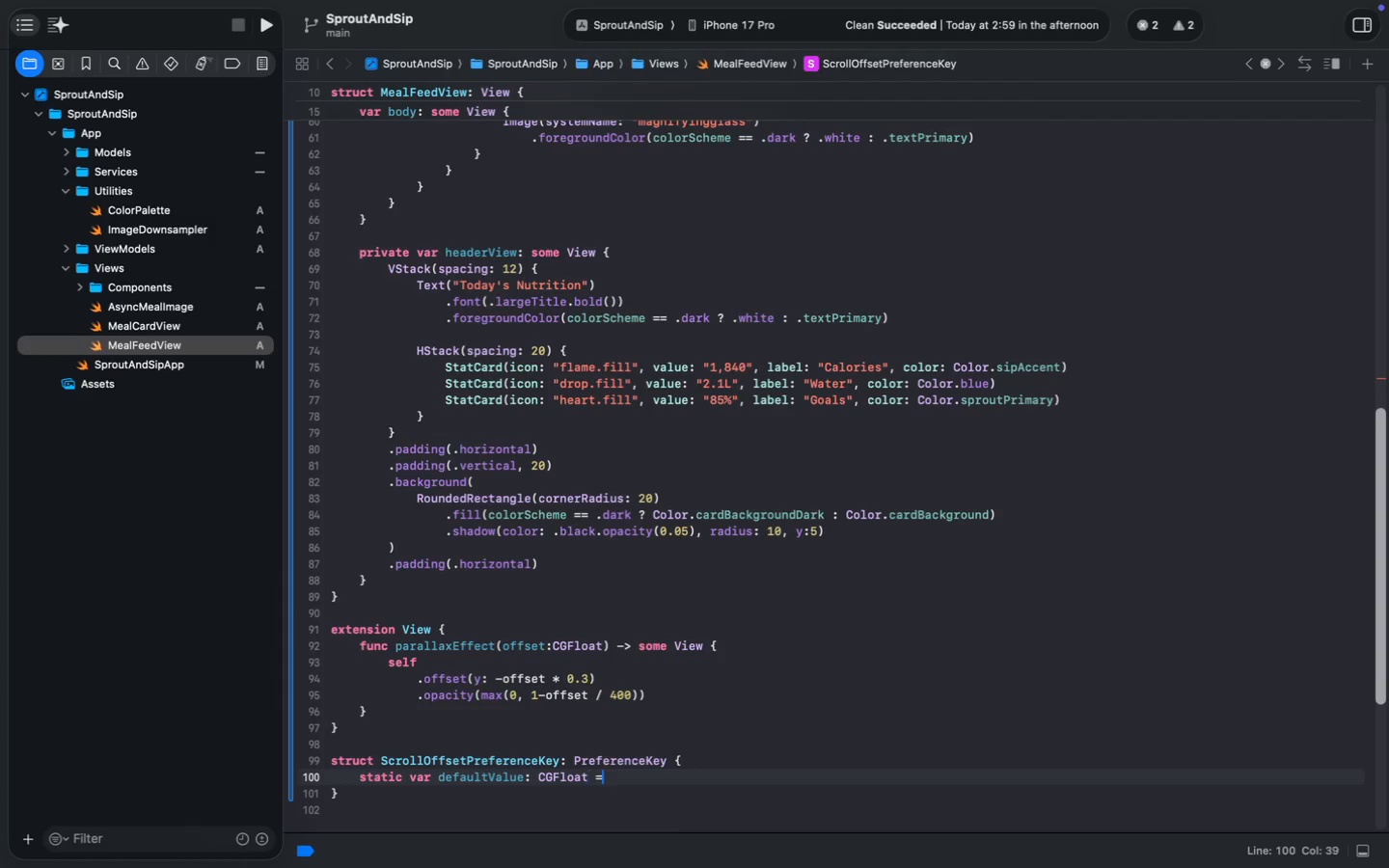 
key(Equal)
 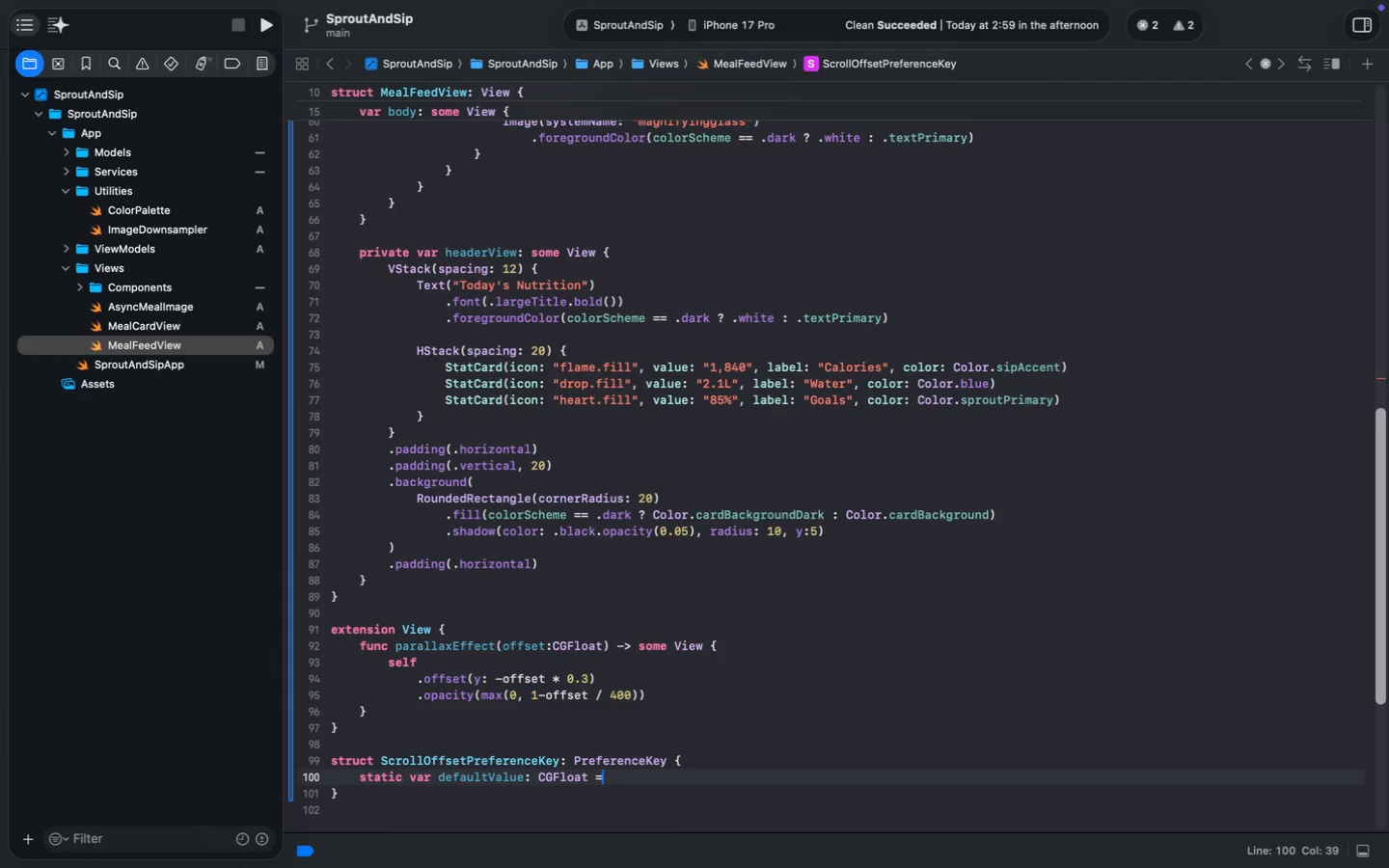 
key(Space)
 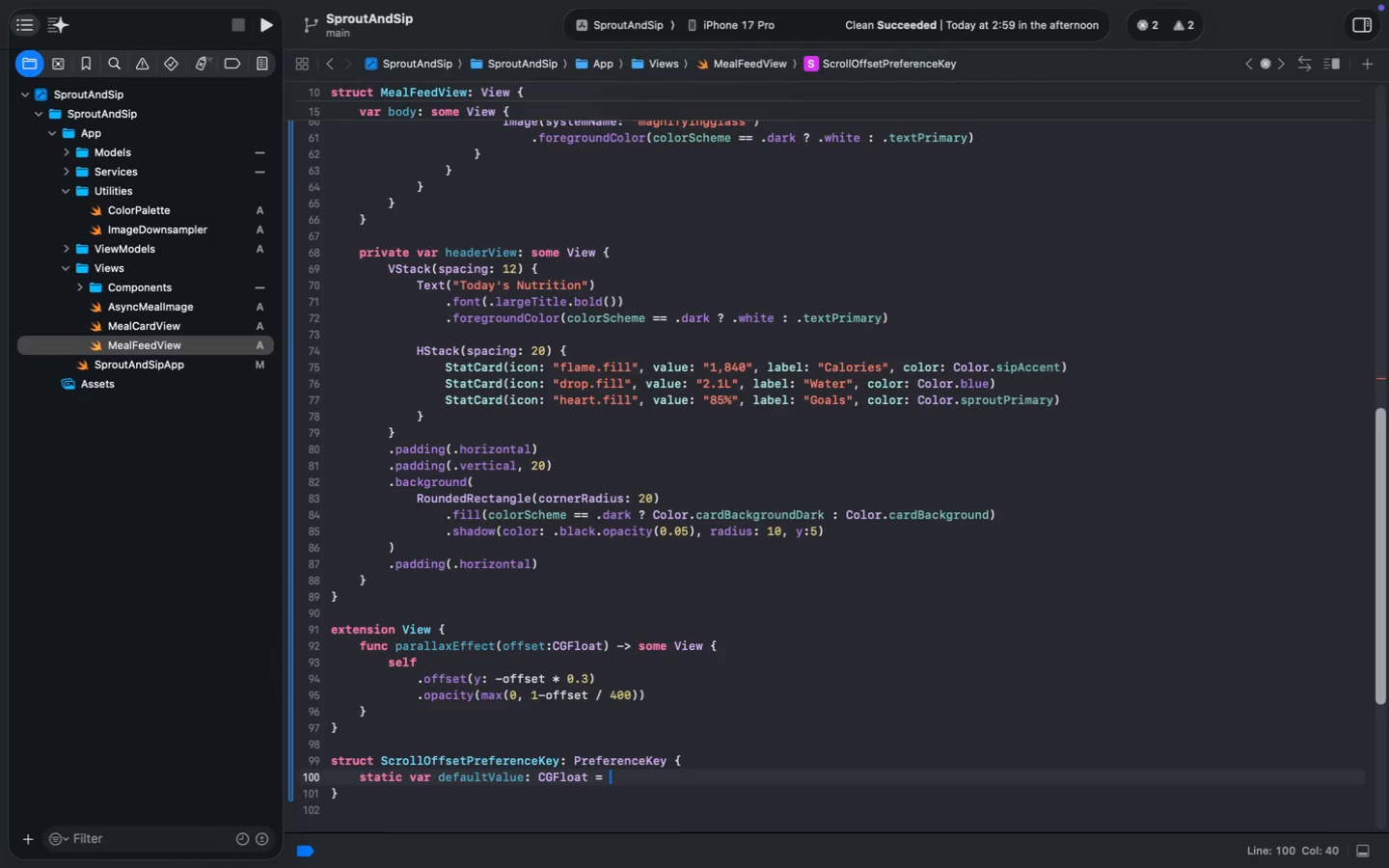 
key(0)
 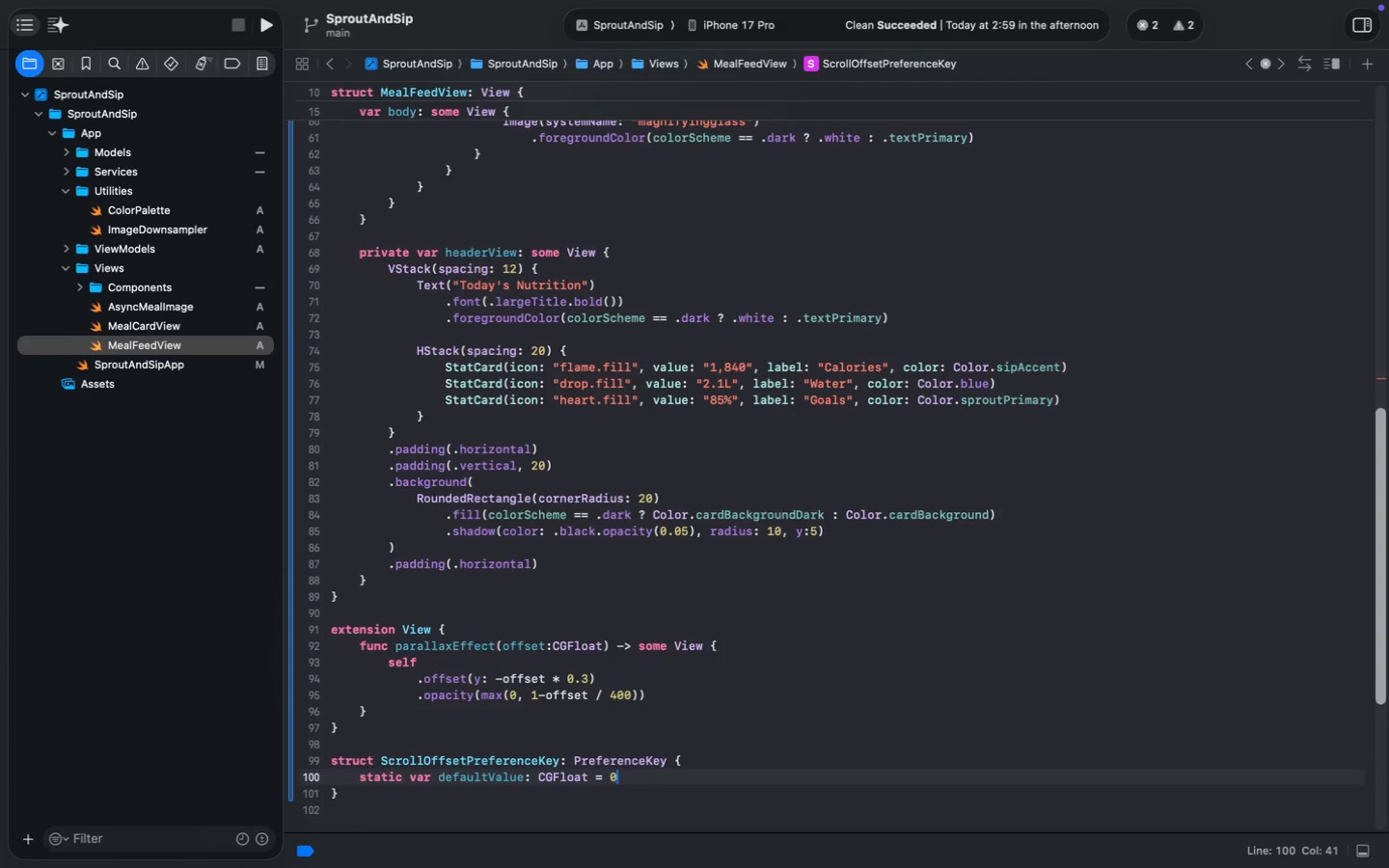 
key(Enter)
 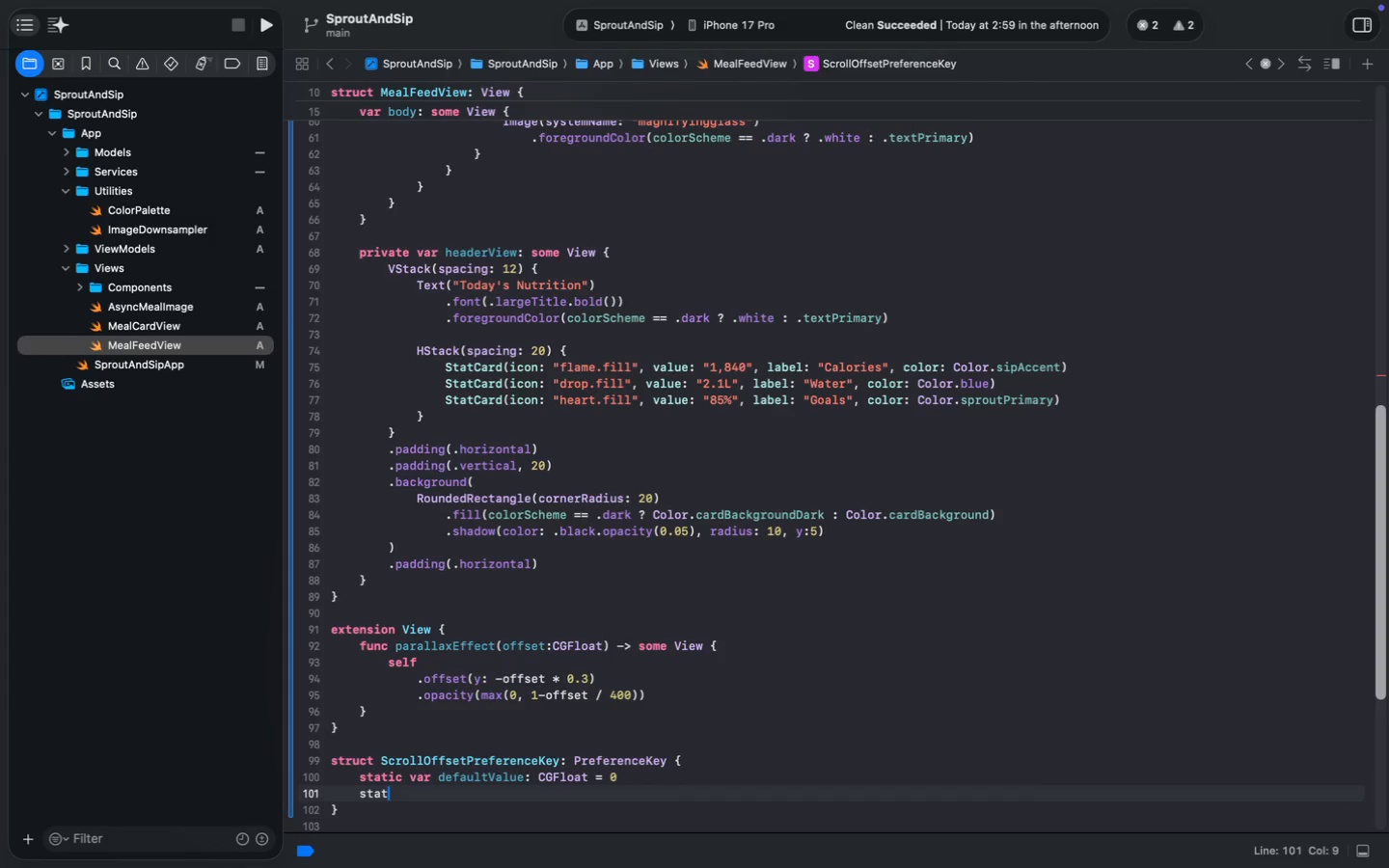 
type(static func reduce(value: inout)
 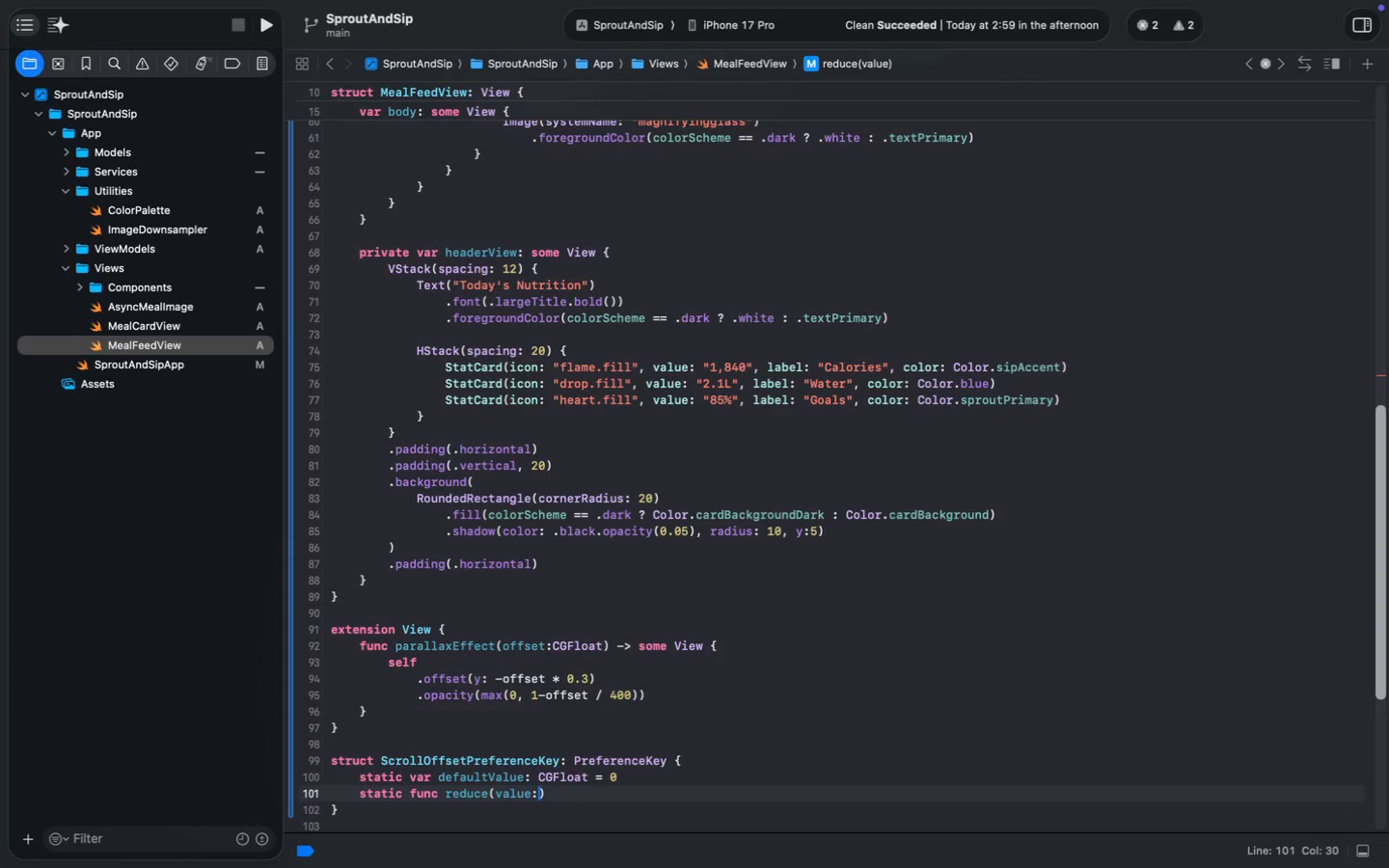 
key(Enter)
 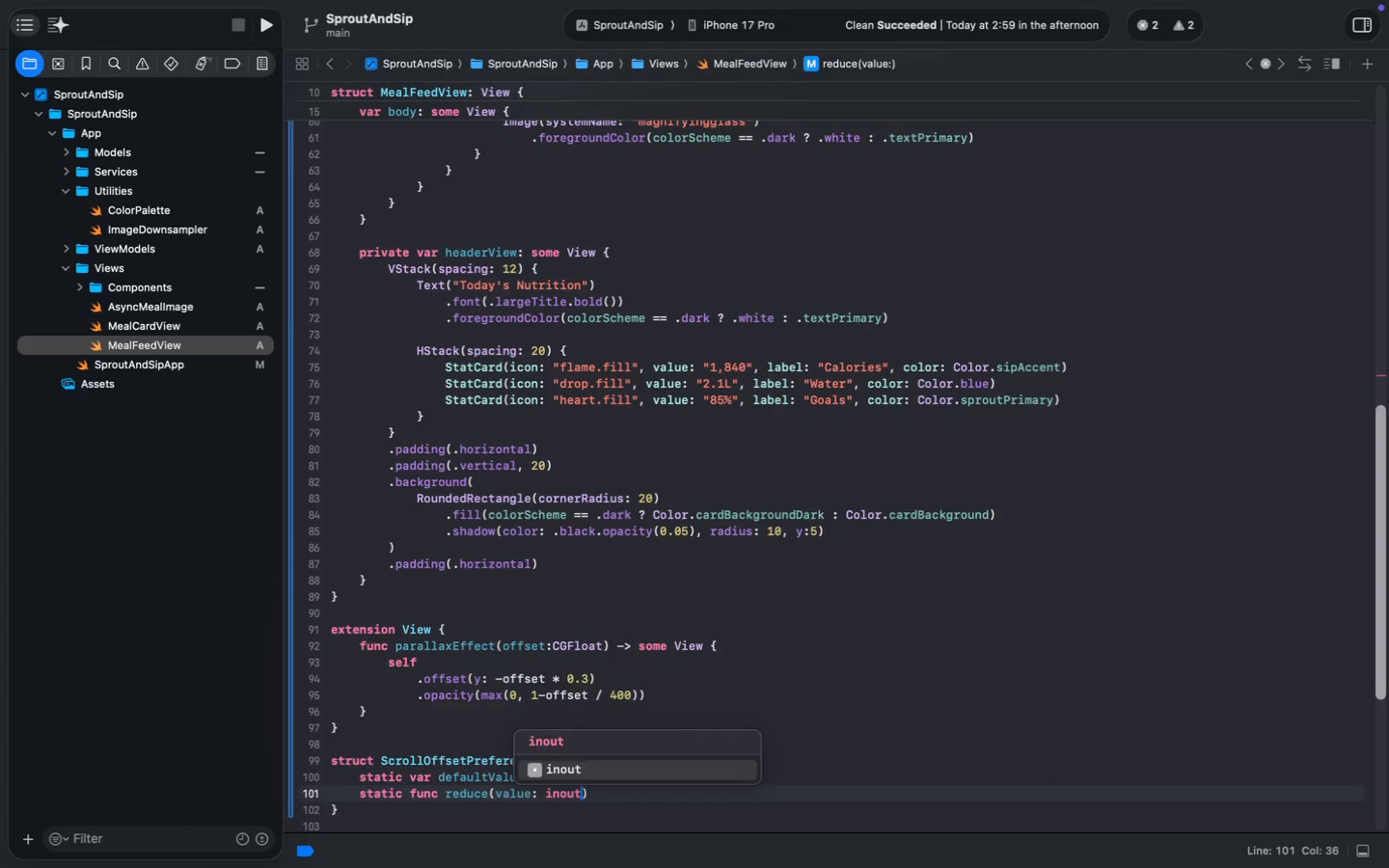 
key(Enter)
 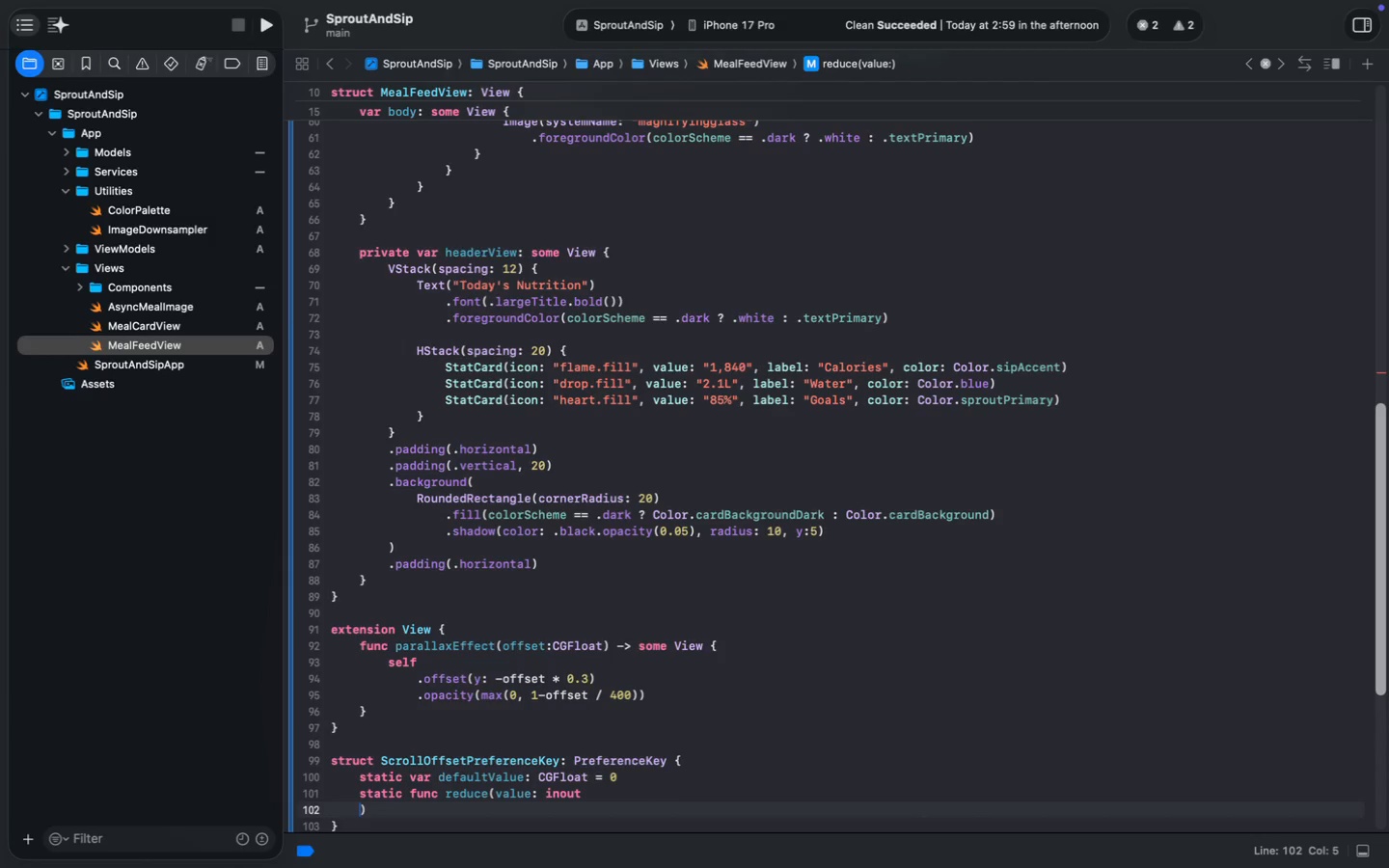 
key(Meta+Z)
 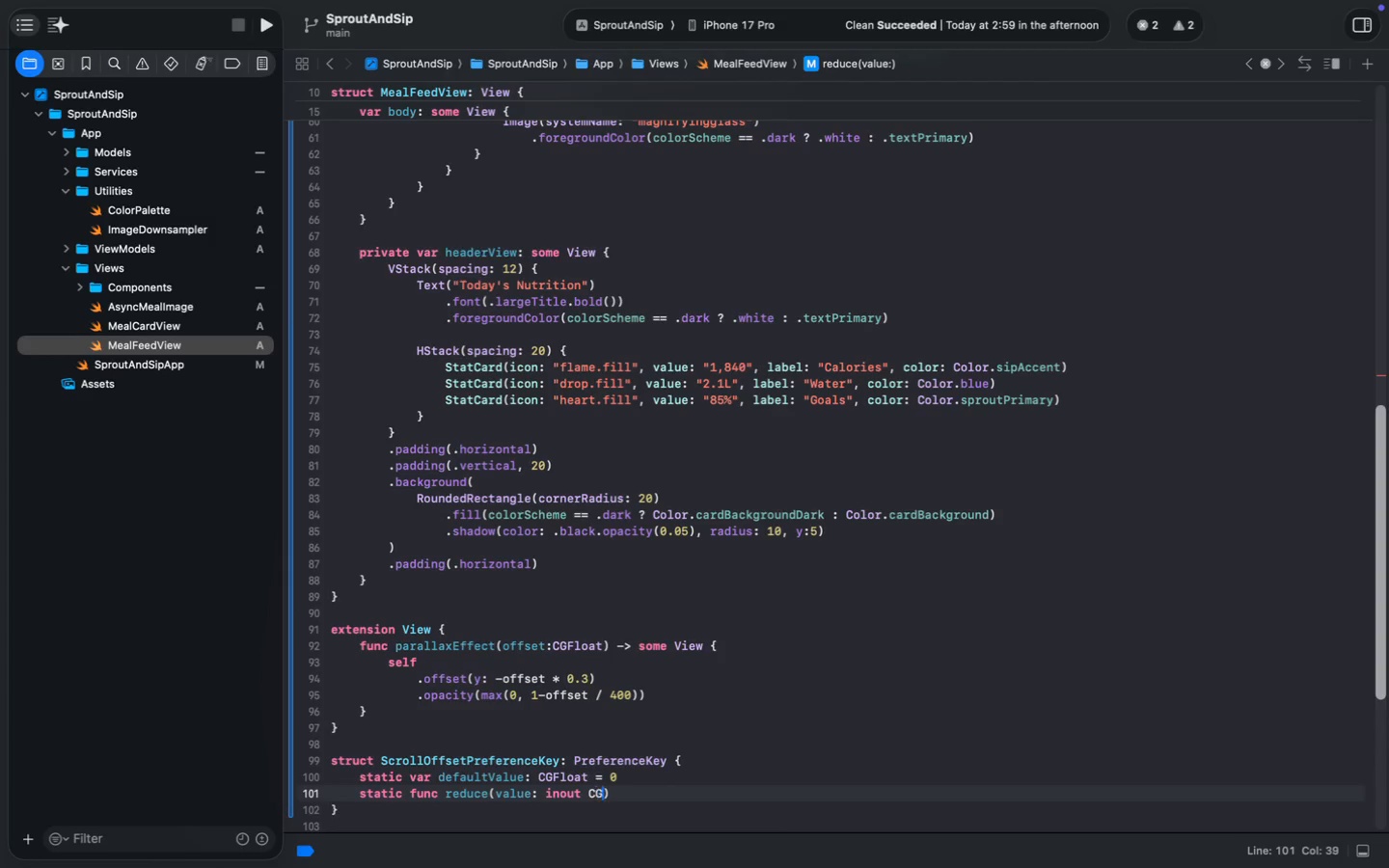 
type( CGFL)
 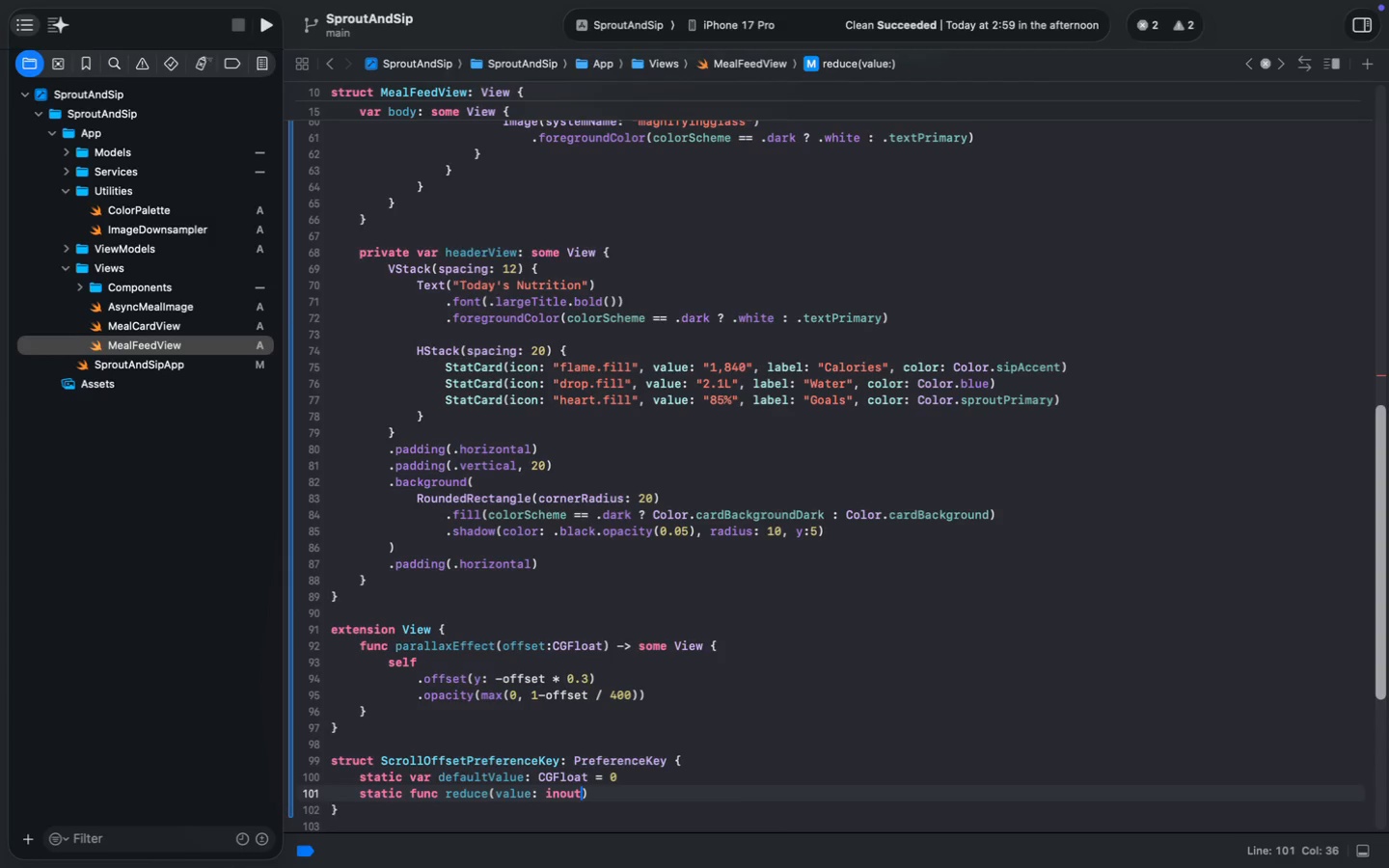 
key(Enter)
 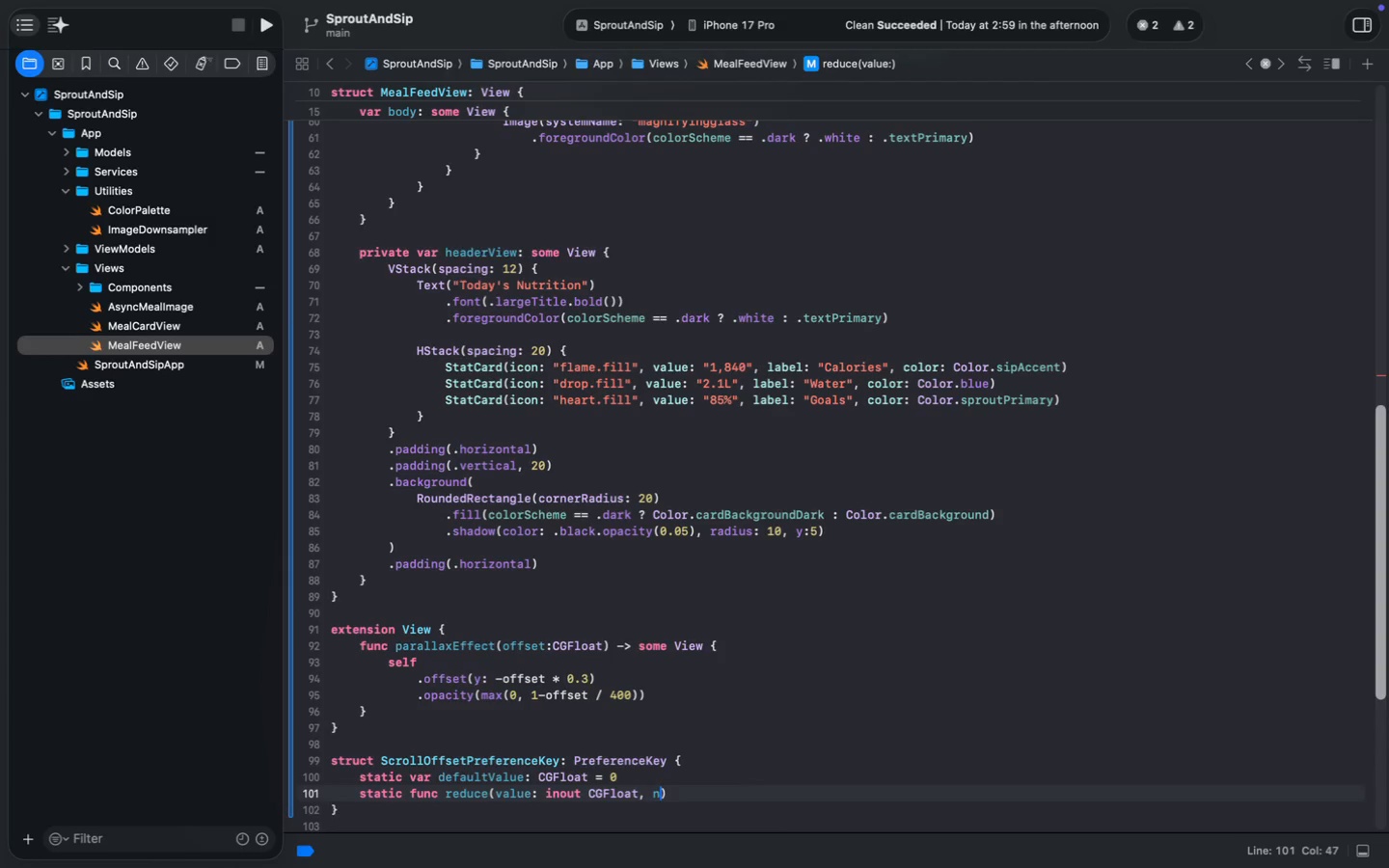 
type(, nextValue: () -> CGFl)
 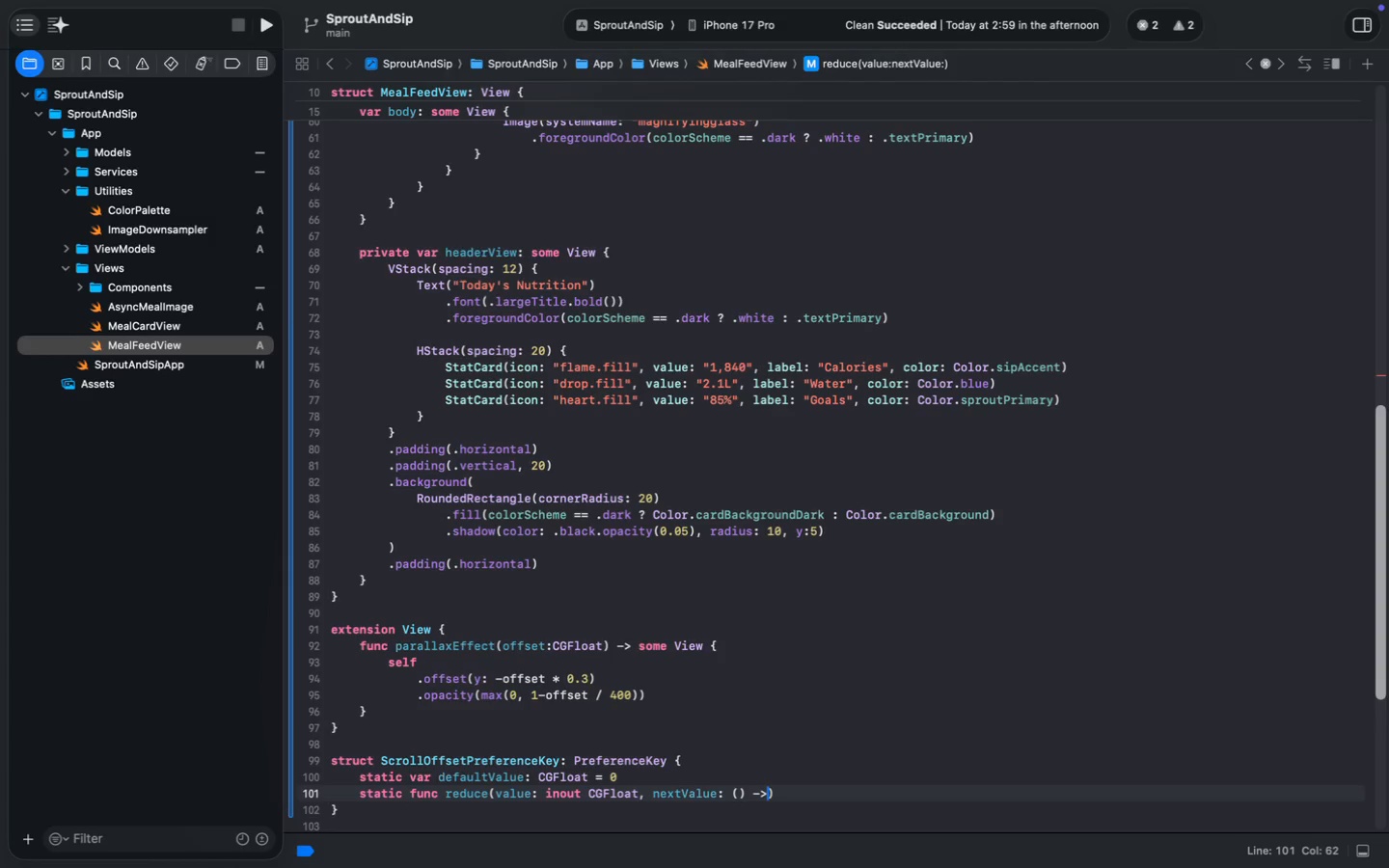 
key(Enter)
 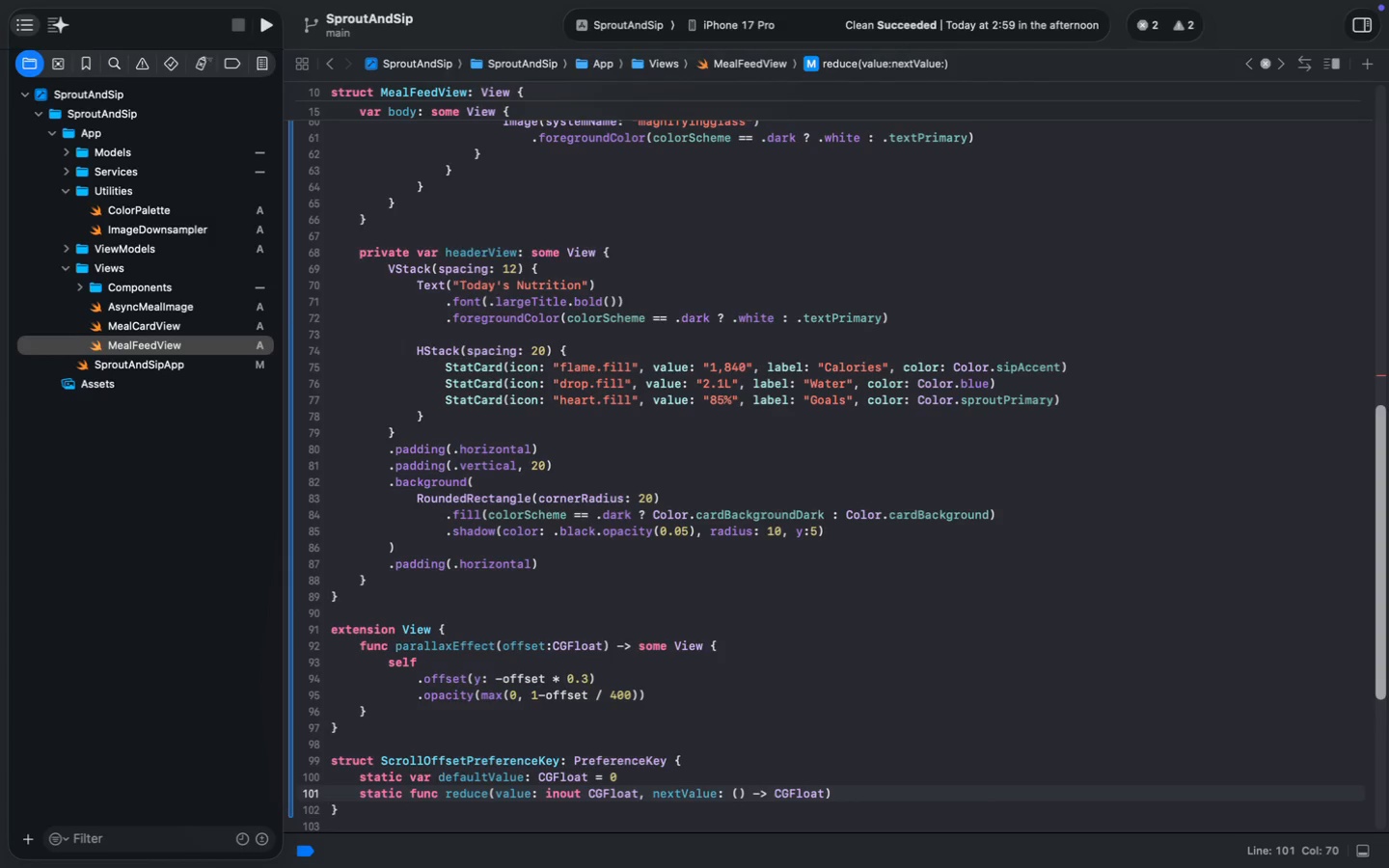 
key(ArrowRight)
 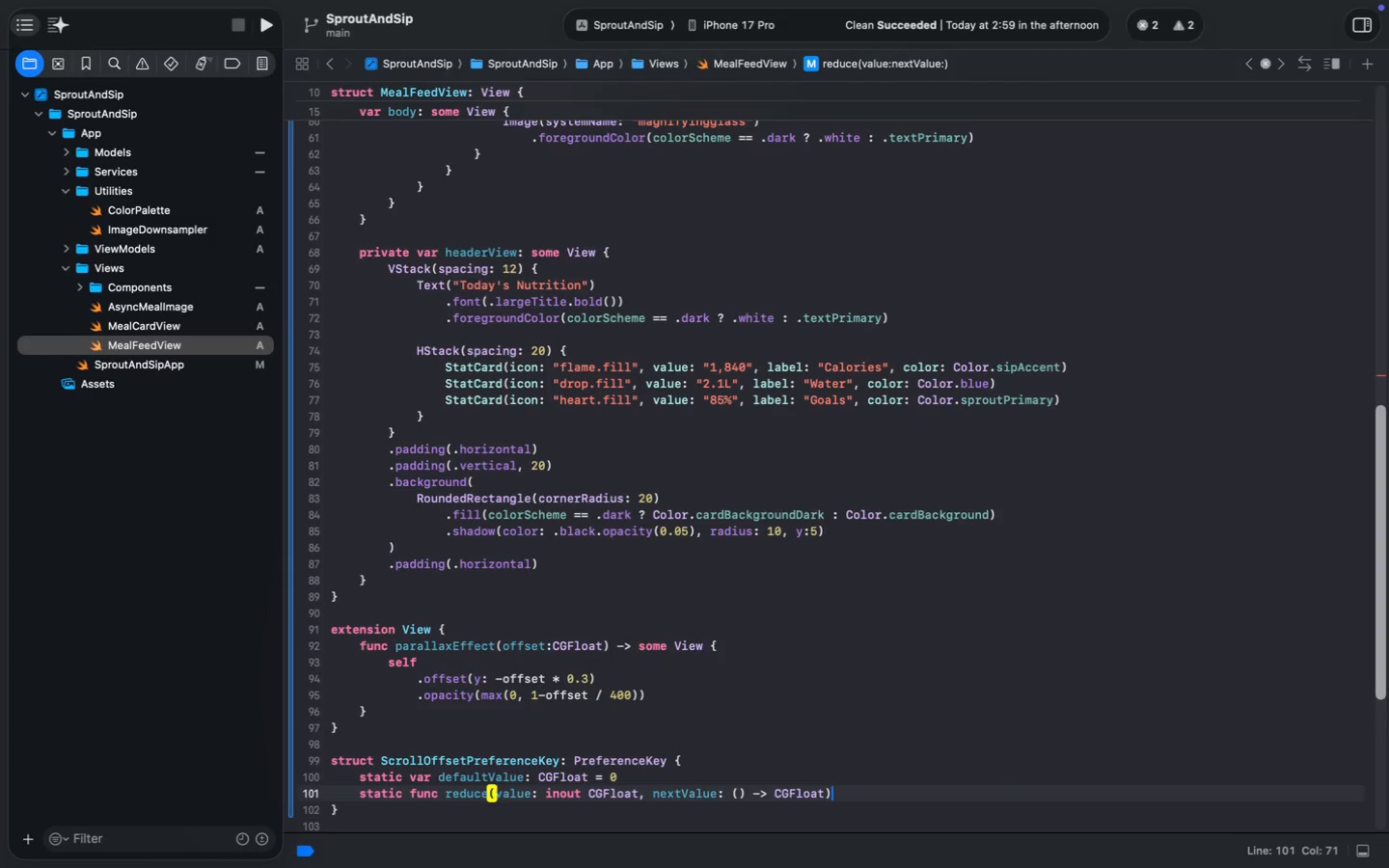 
key(Space)
 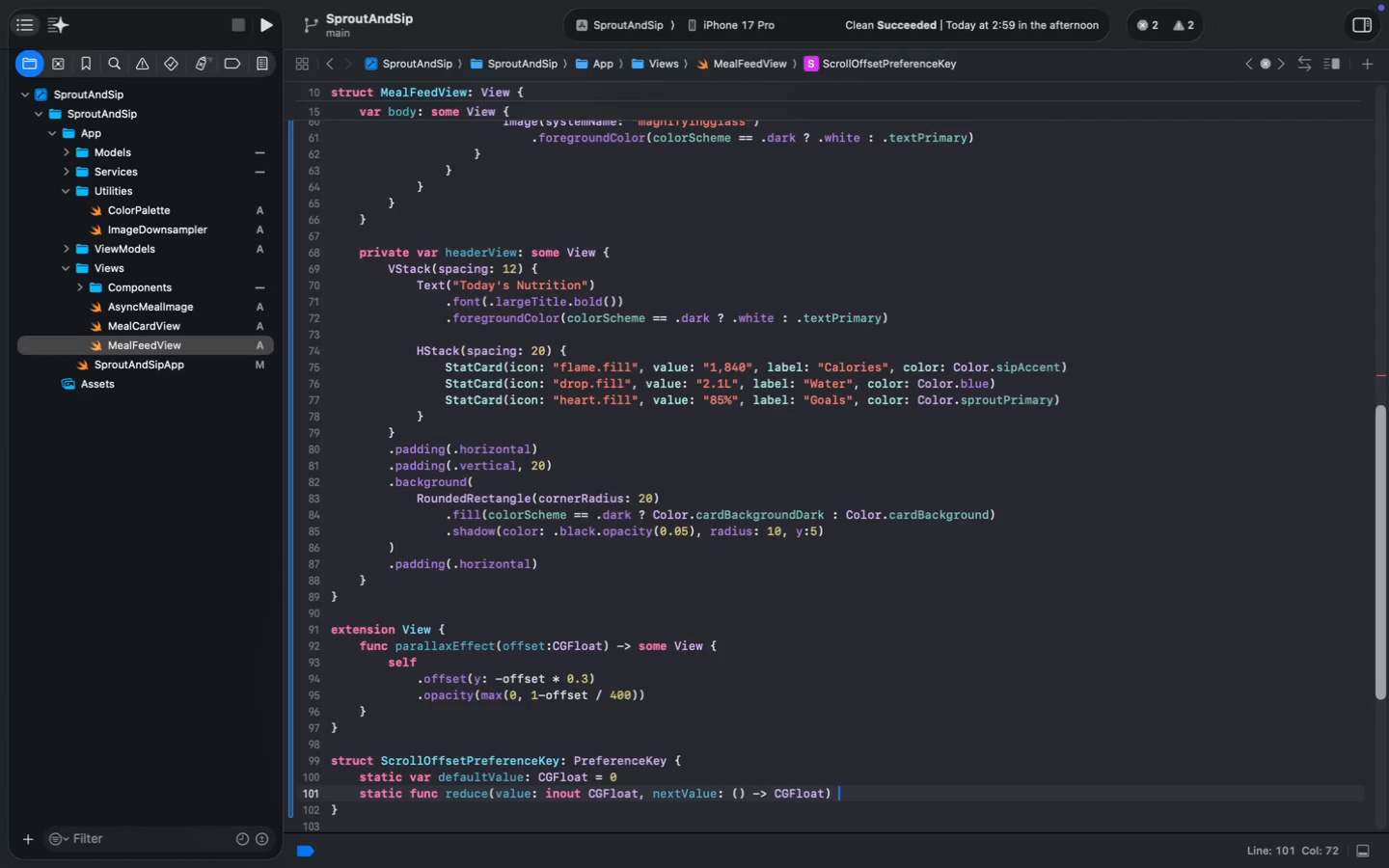 
key(Shift+BracketLeft)
 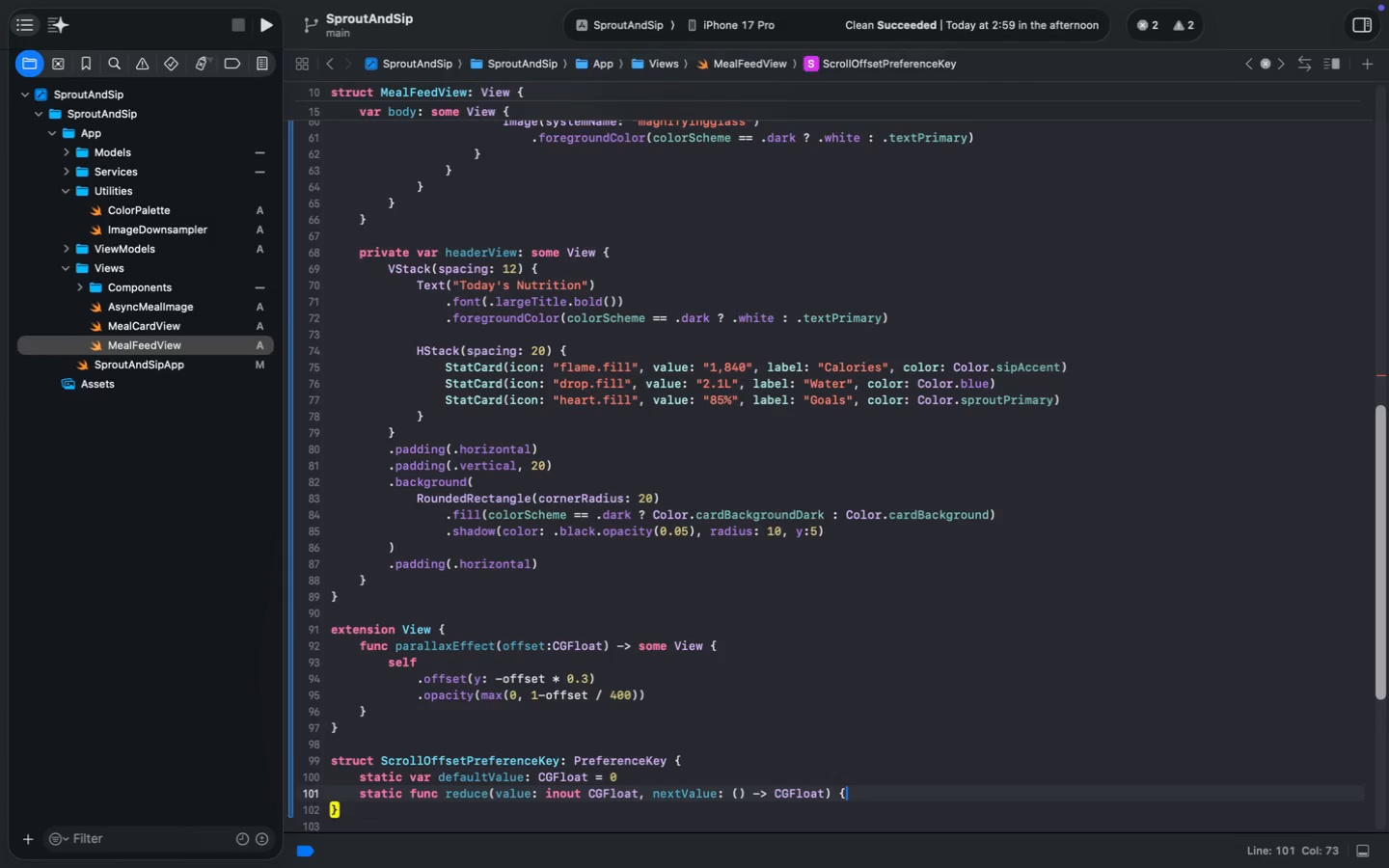 
key(Enter)
 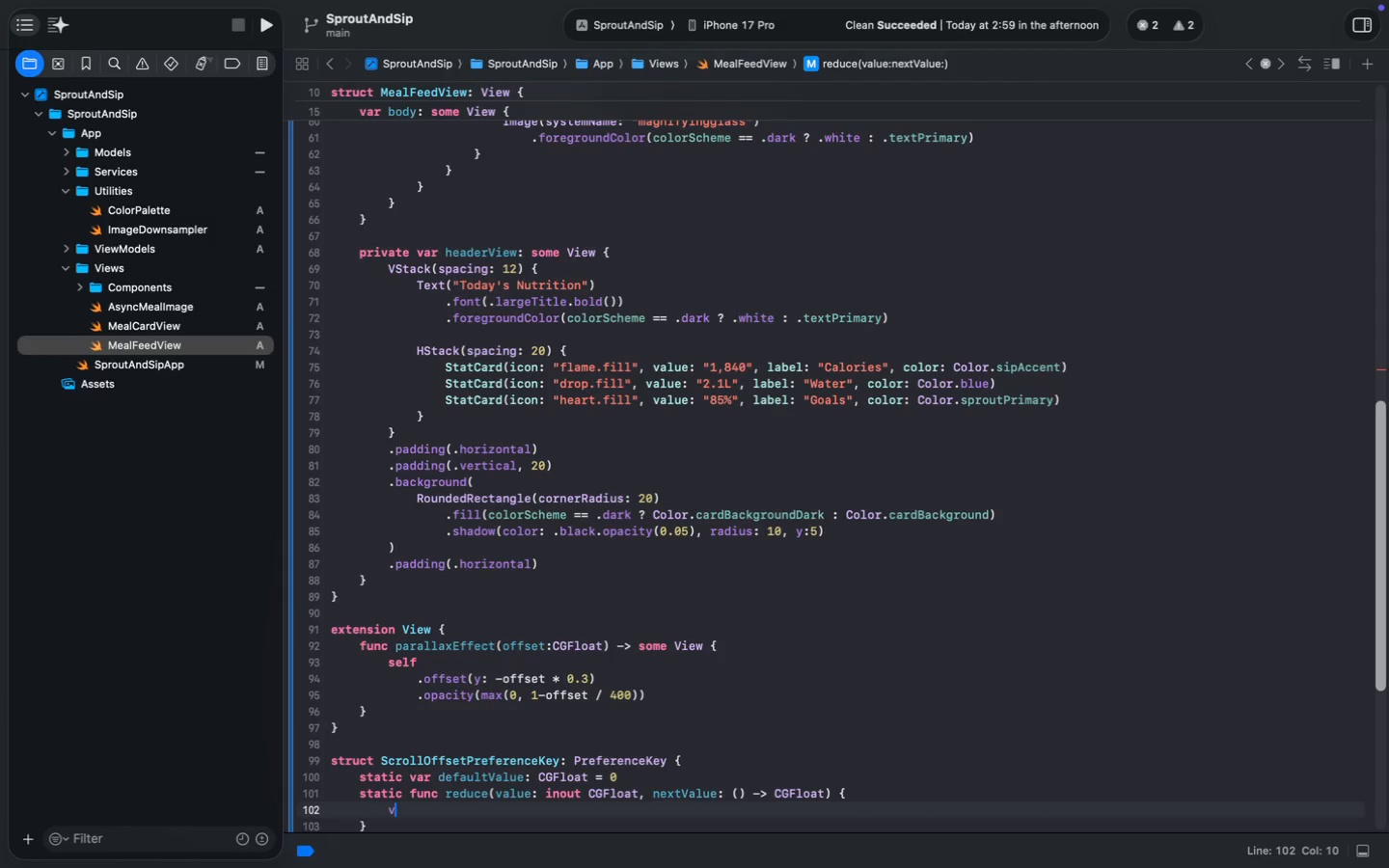 
type(value = next)
 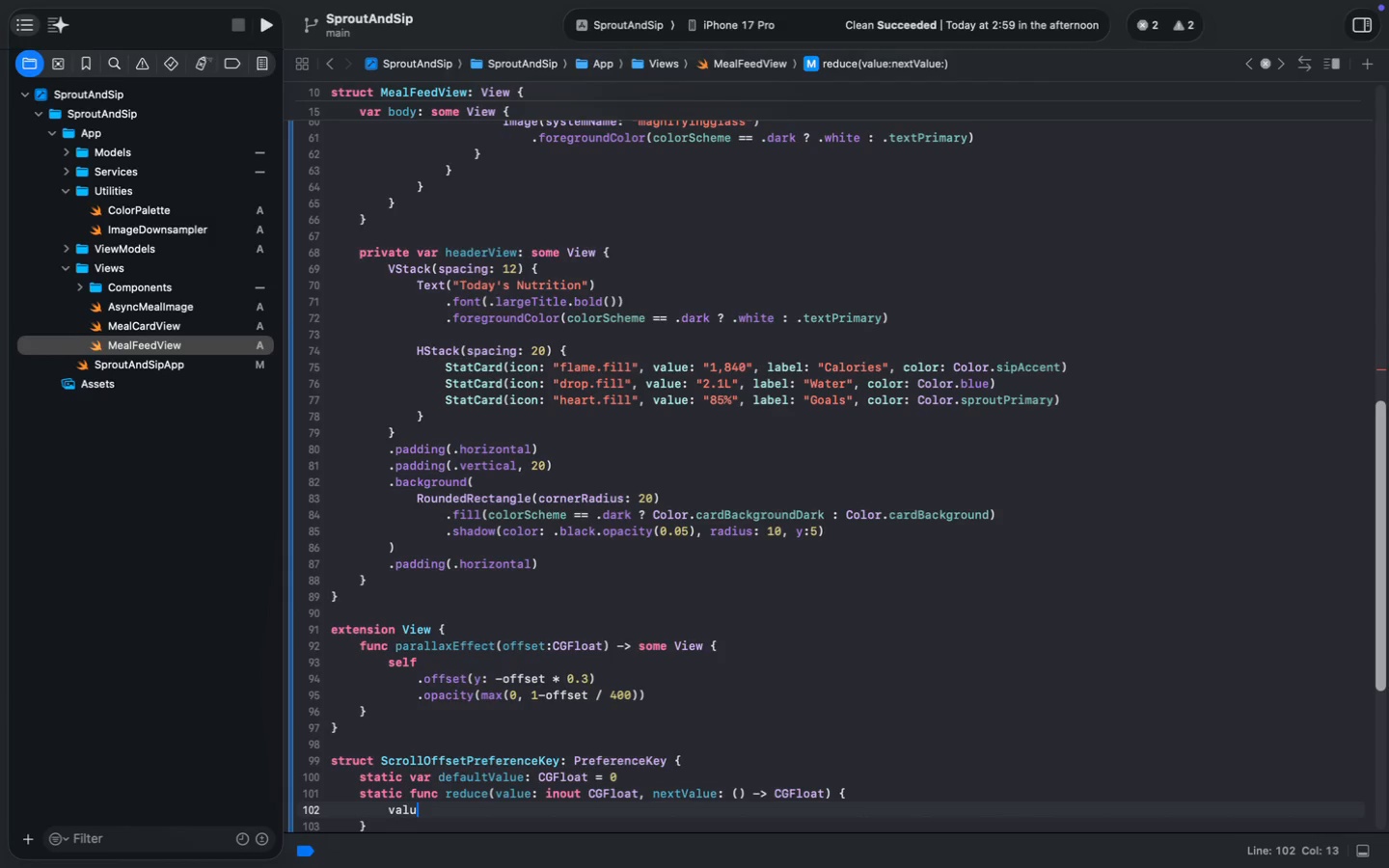 
hold_key(key=ShiftLeft, duration=1.12)
 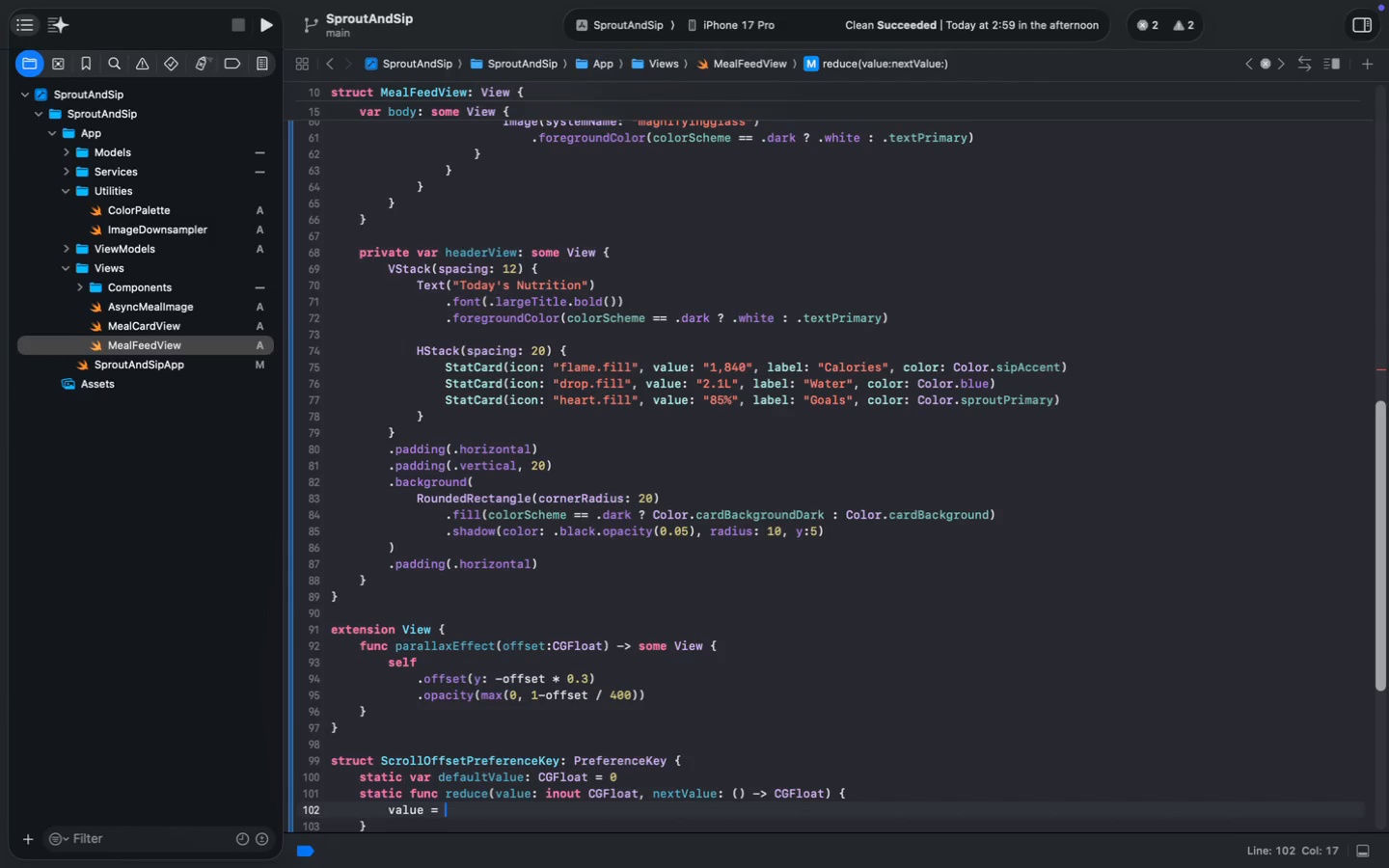 
key(Enter)
 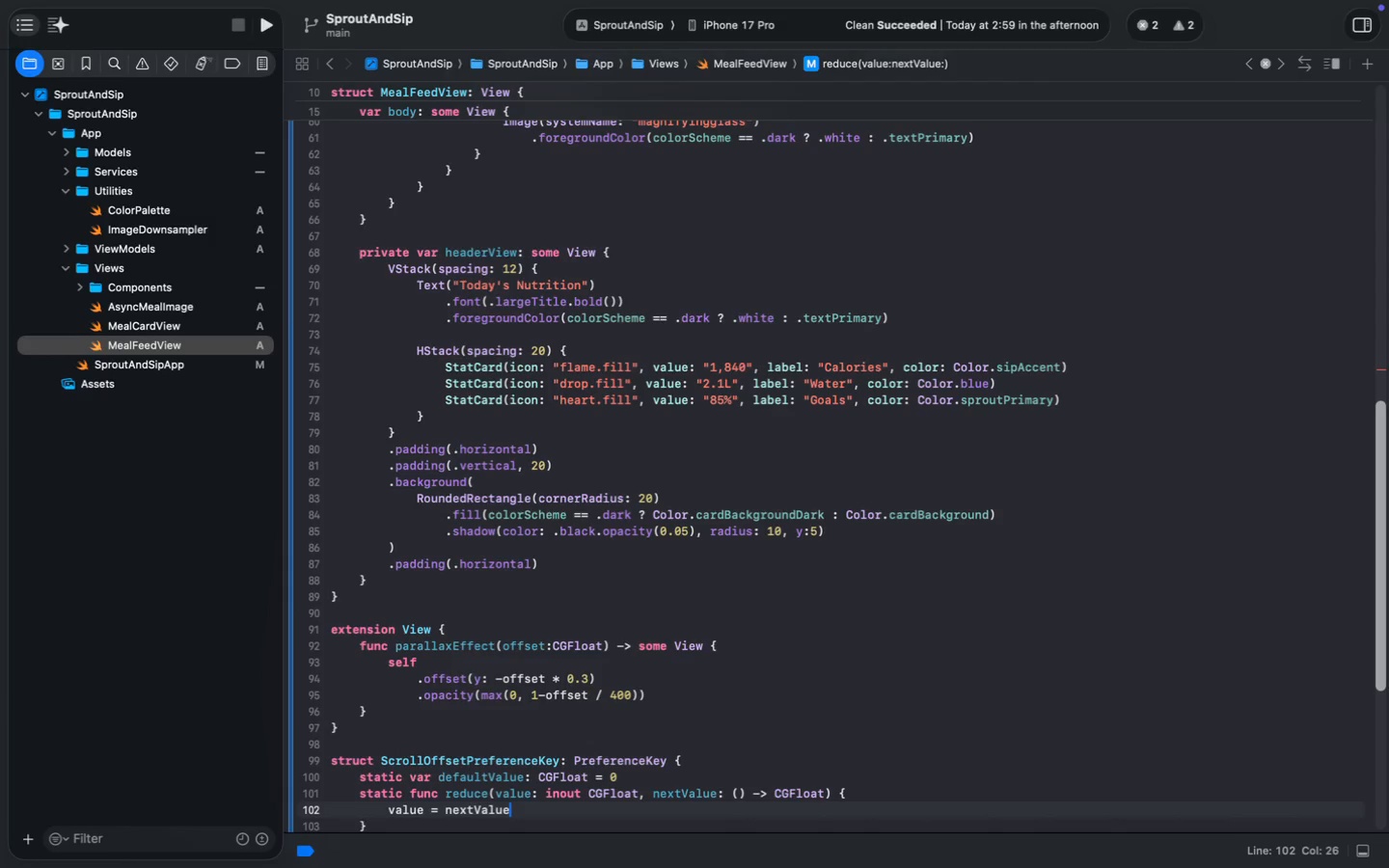 
type(())
 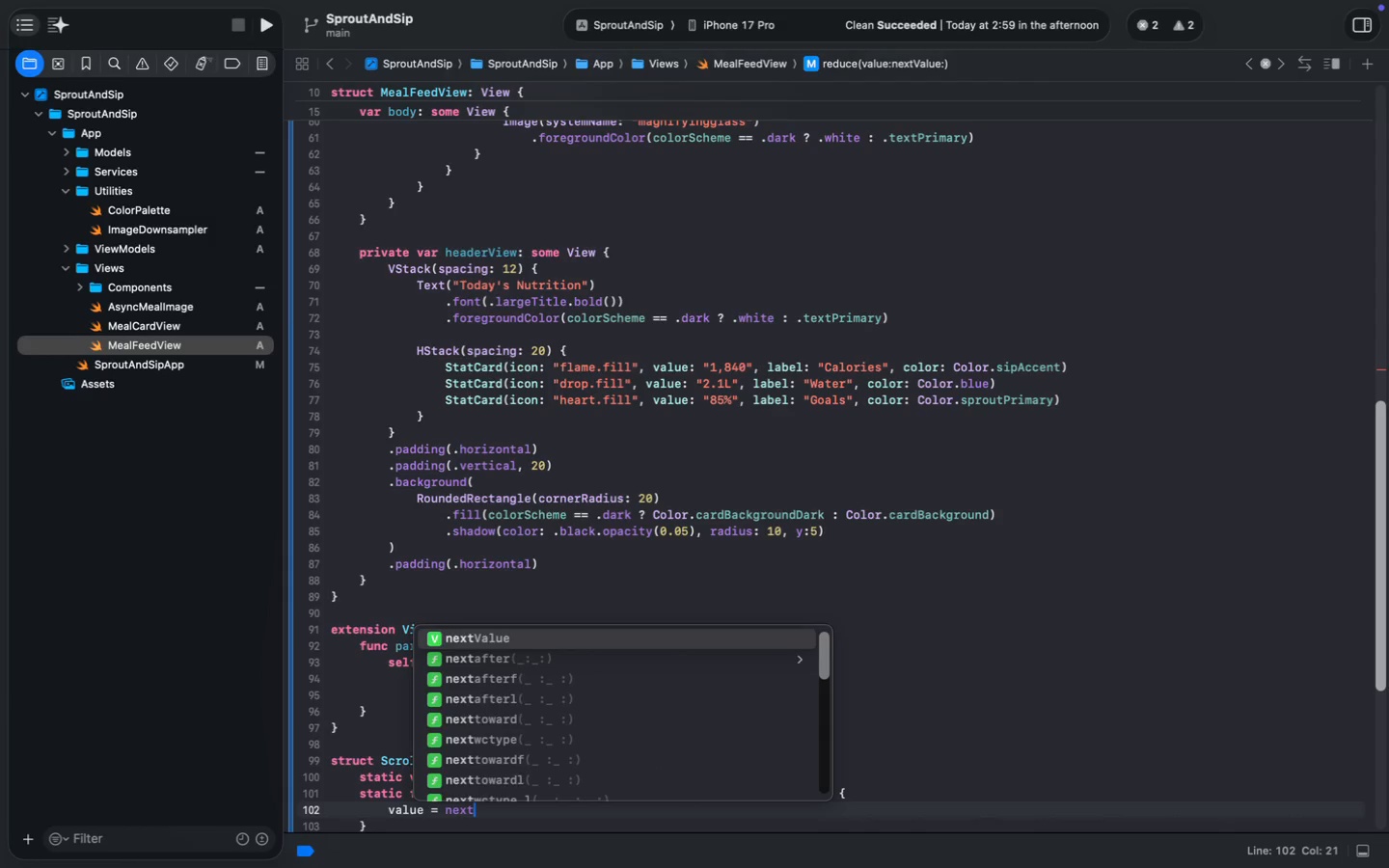 
scroll: coordinate [403, 690], scroll_direction: down, amount: 69.0
 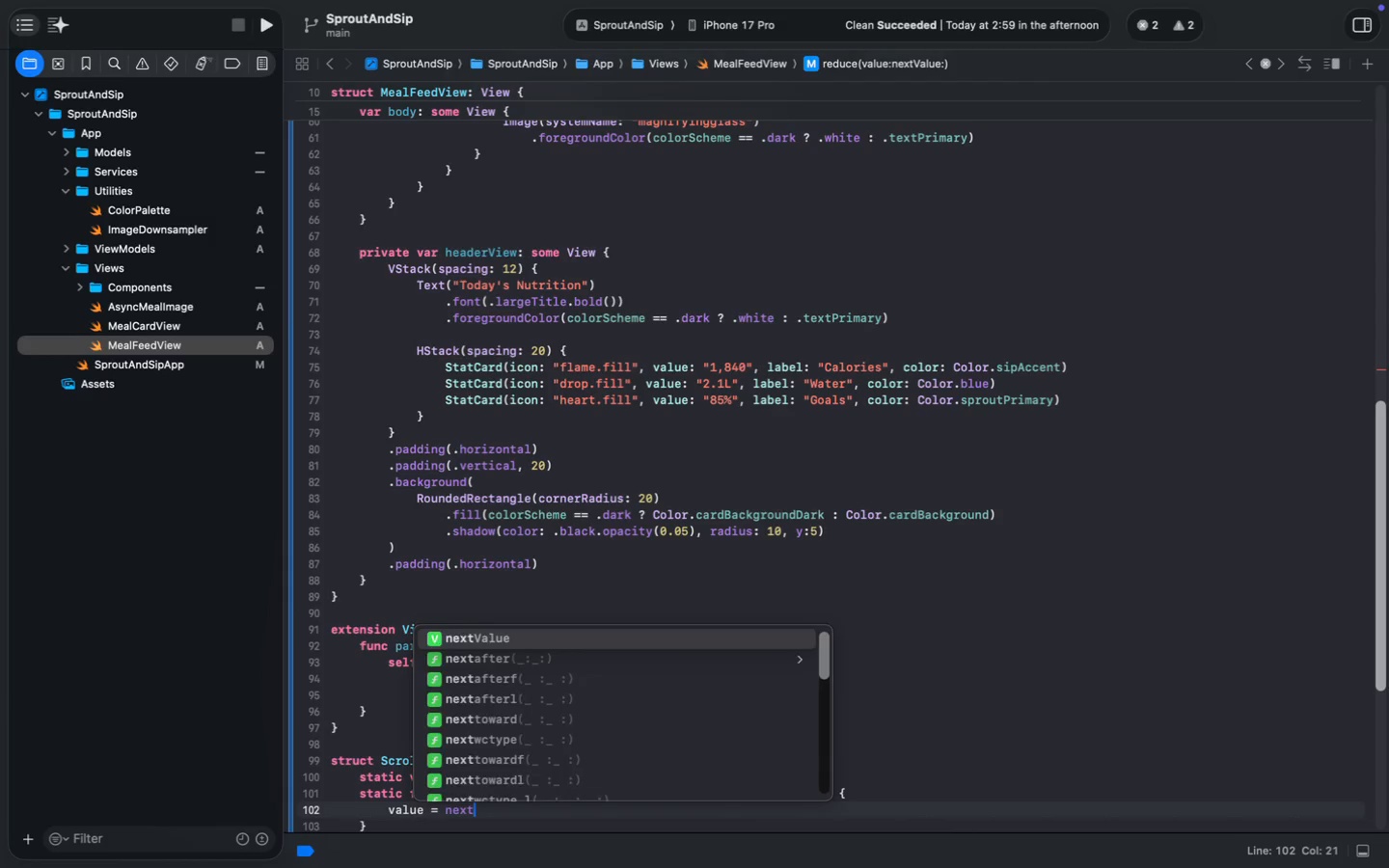 
key(Meta+S)
 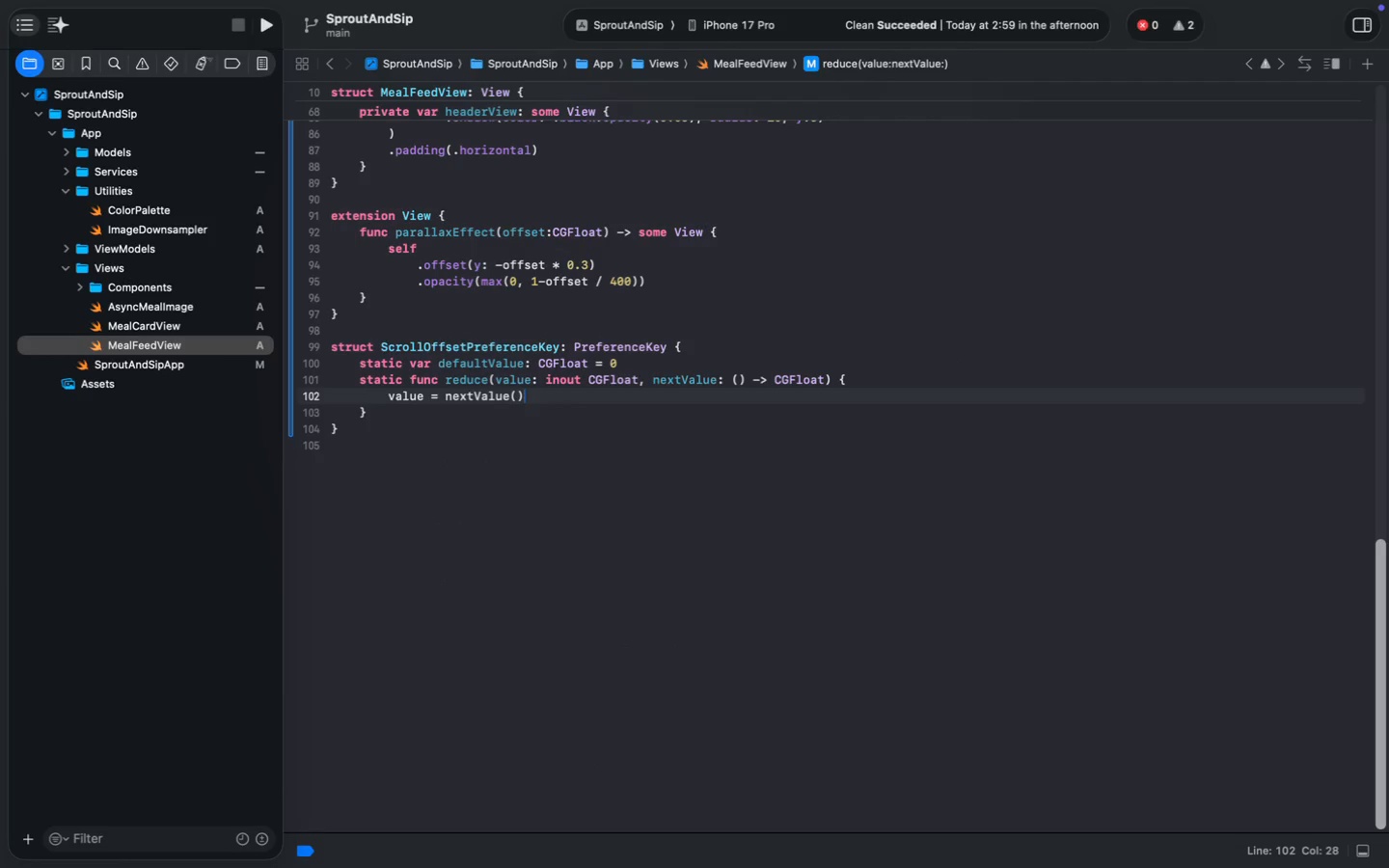 
key(ArrowDown)
 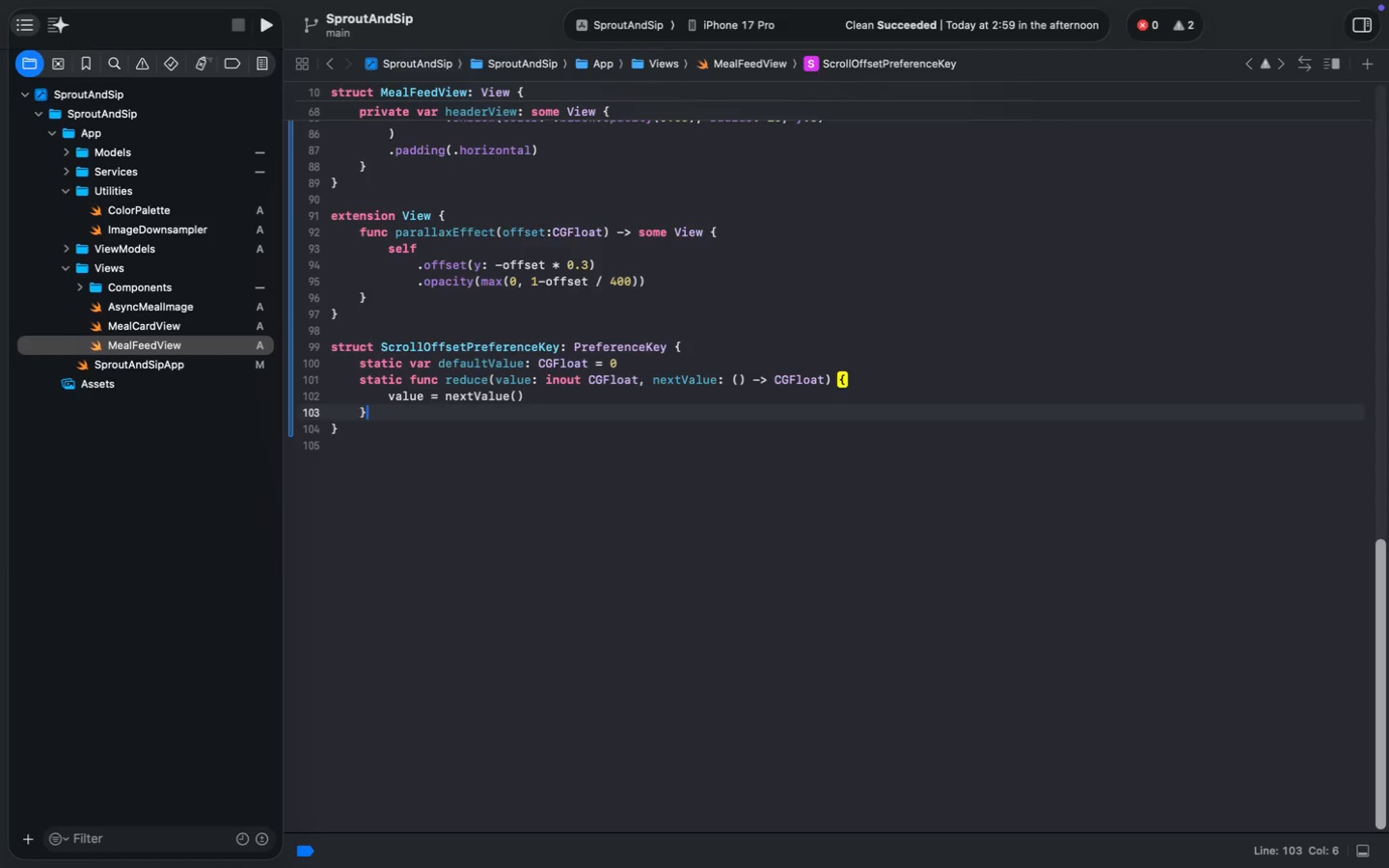 
key(ArrowDown)
 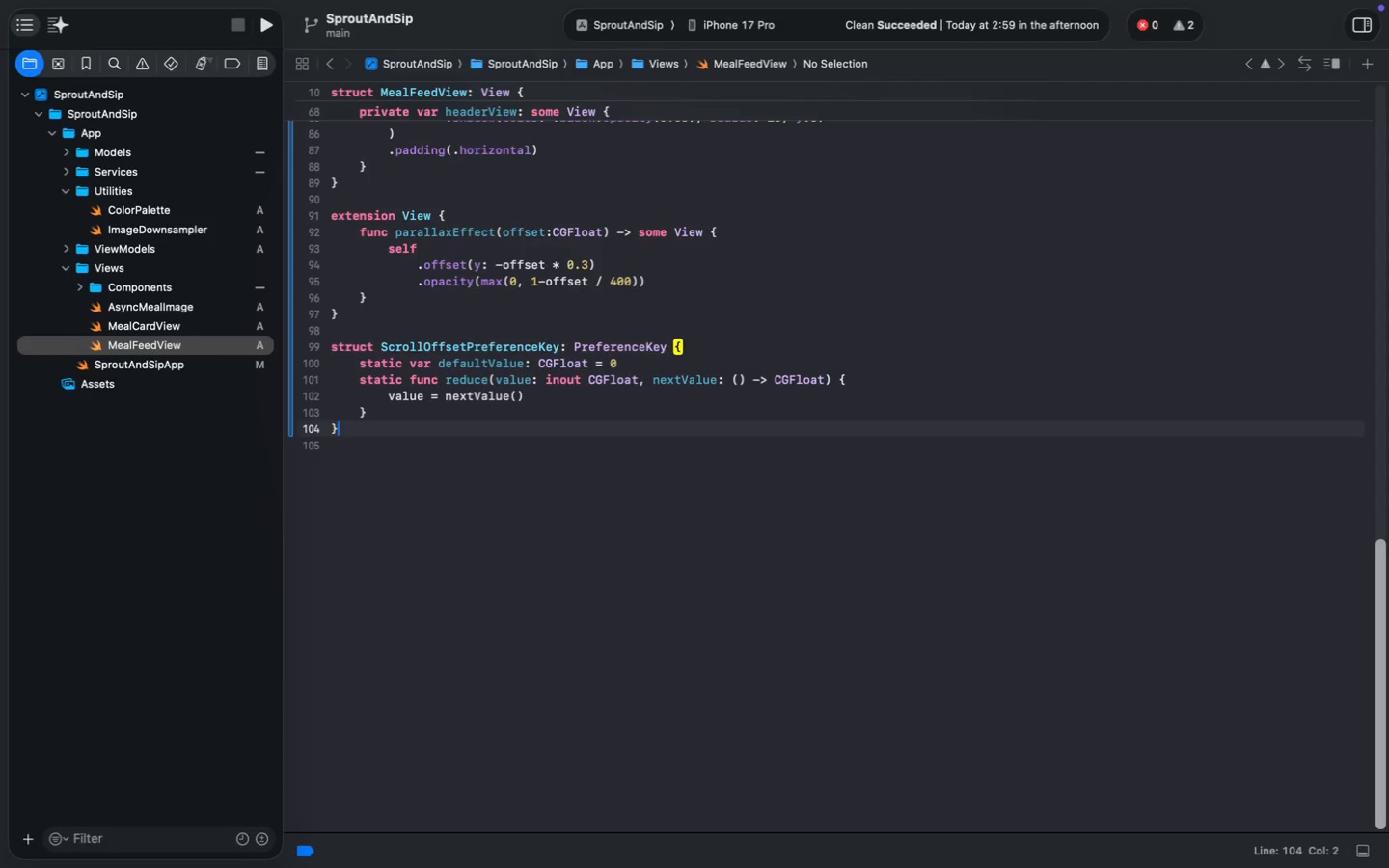 
key(Enter)
 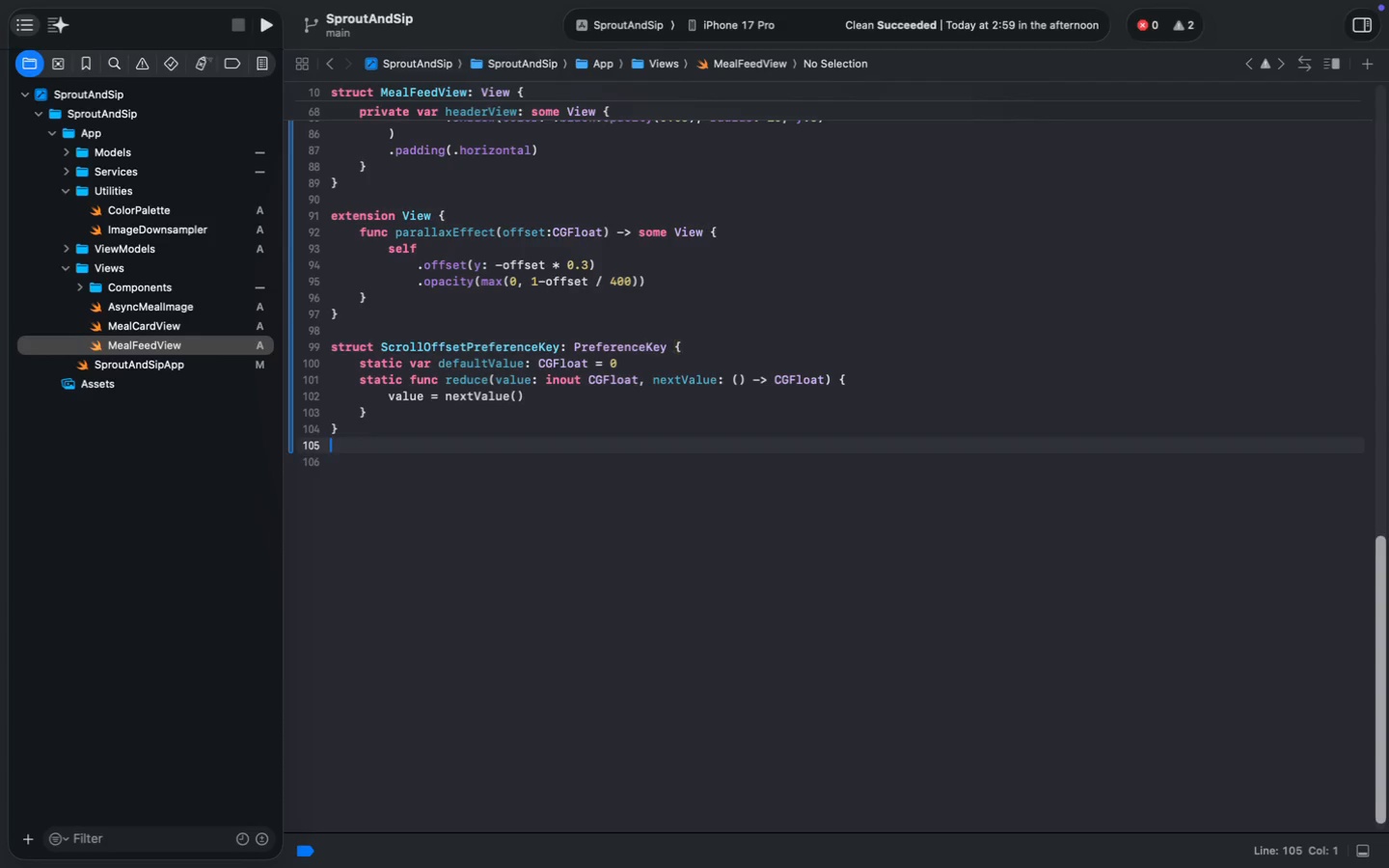 
key(Enter)
 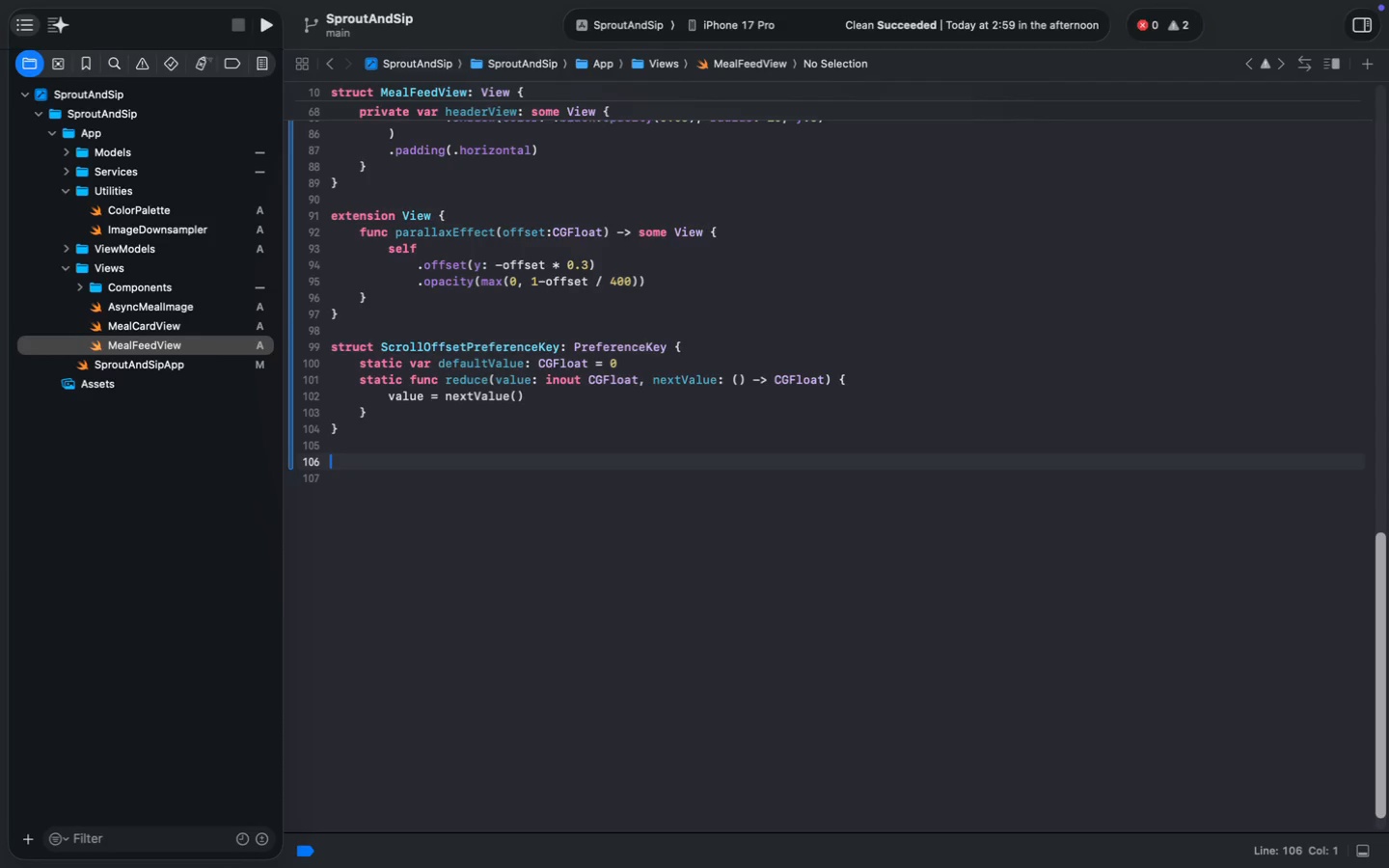 
type(Extension V)
 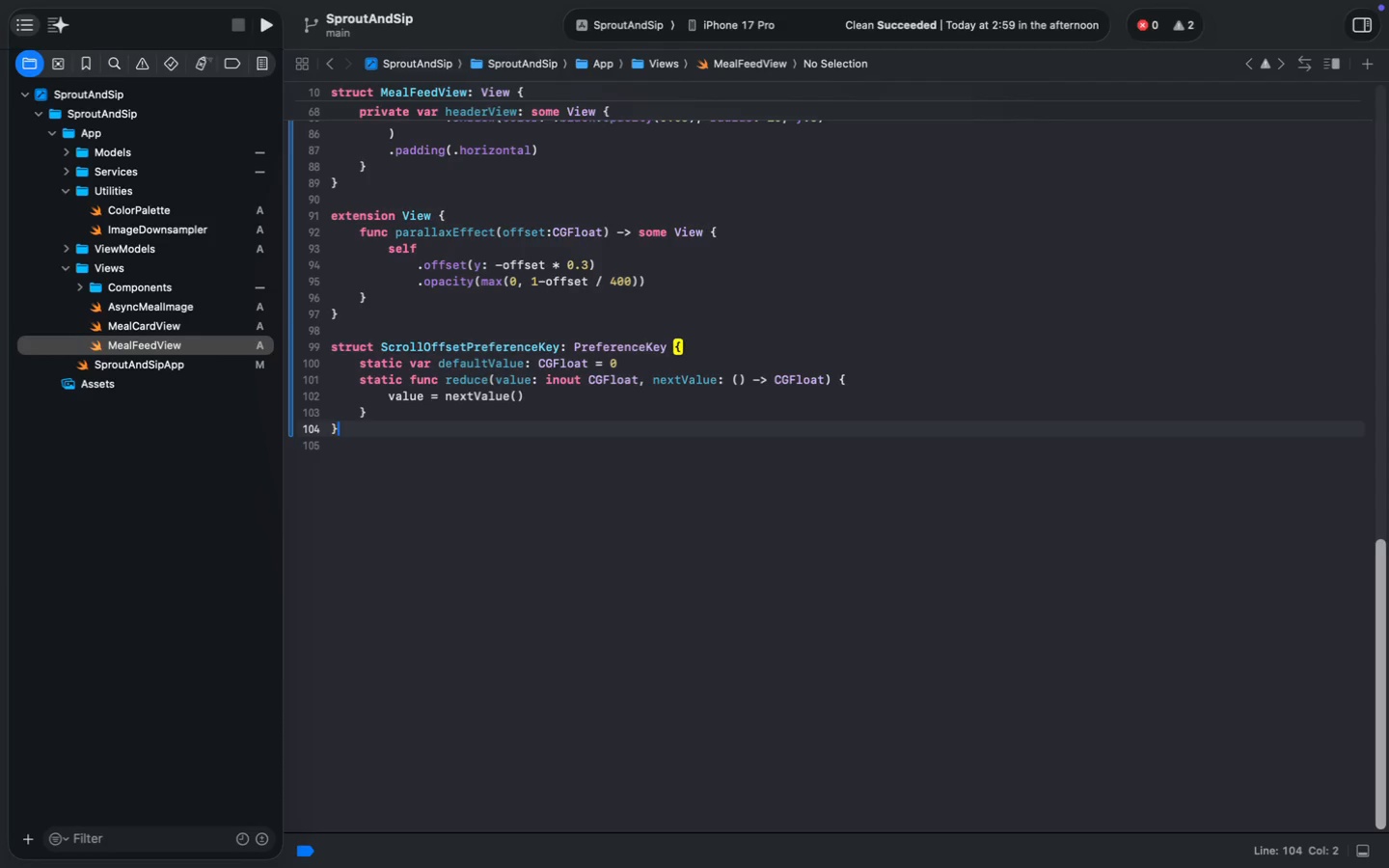 
key(Meta+ArrowLeft)
 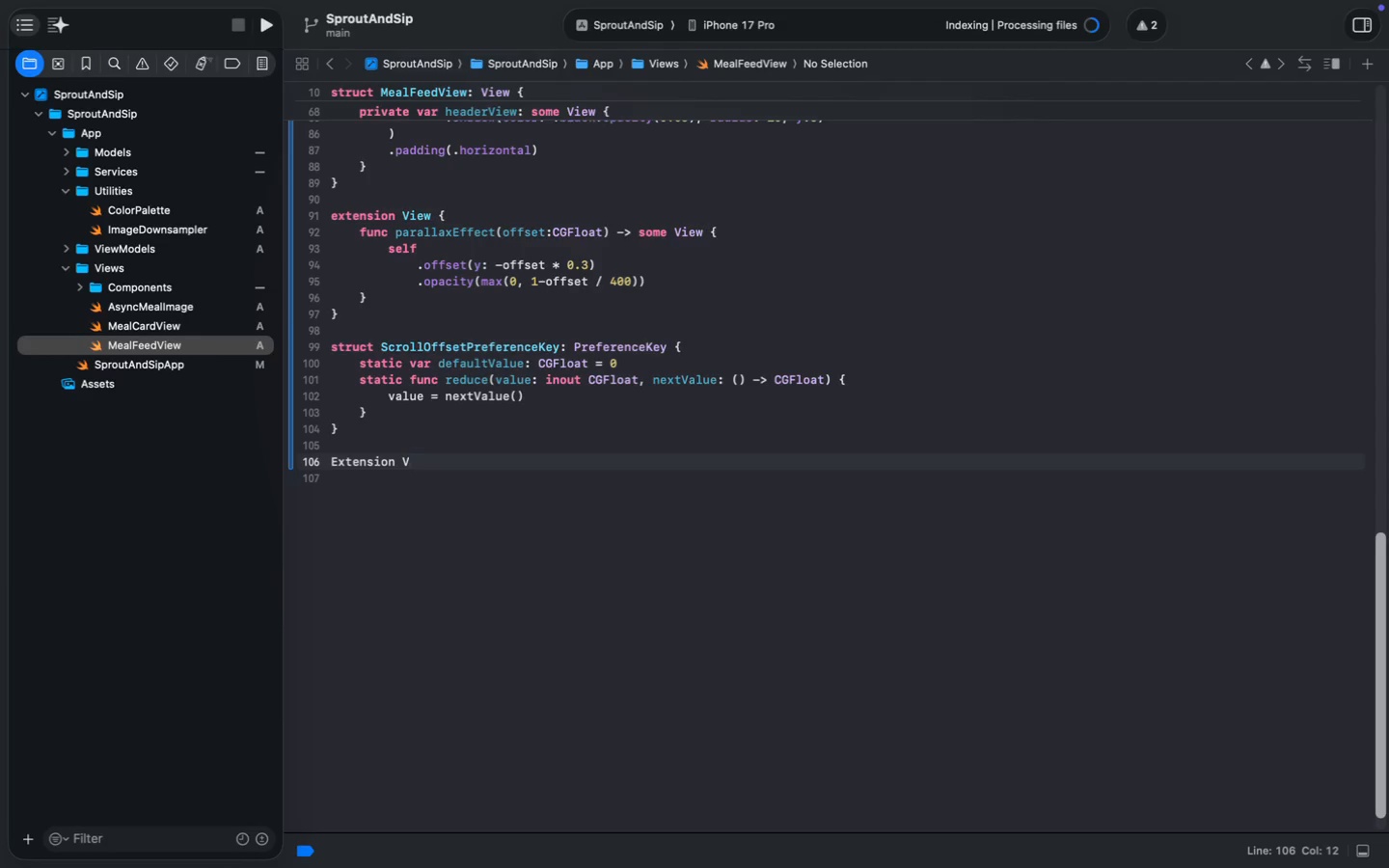 
key(Meta+ArrowLeft)
 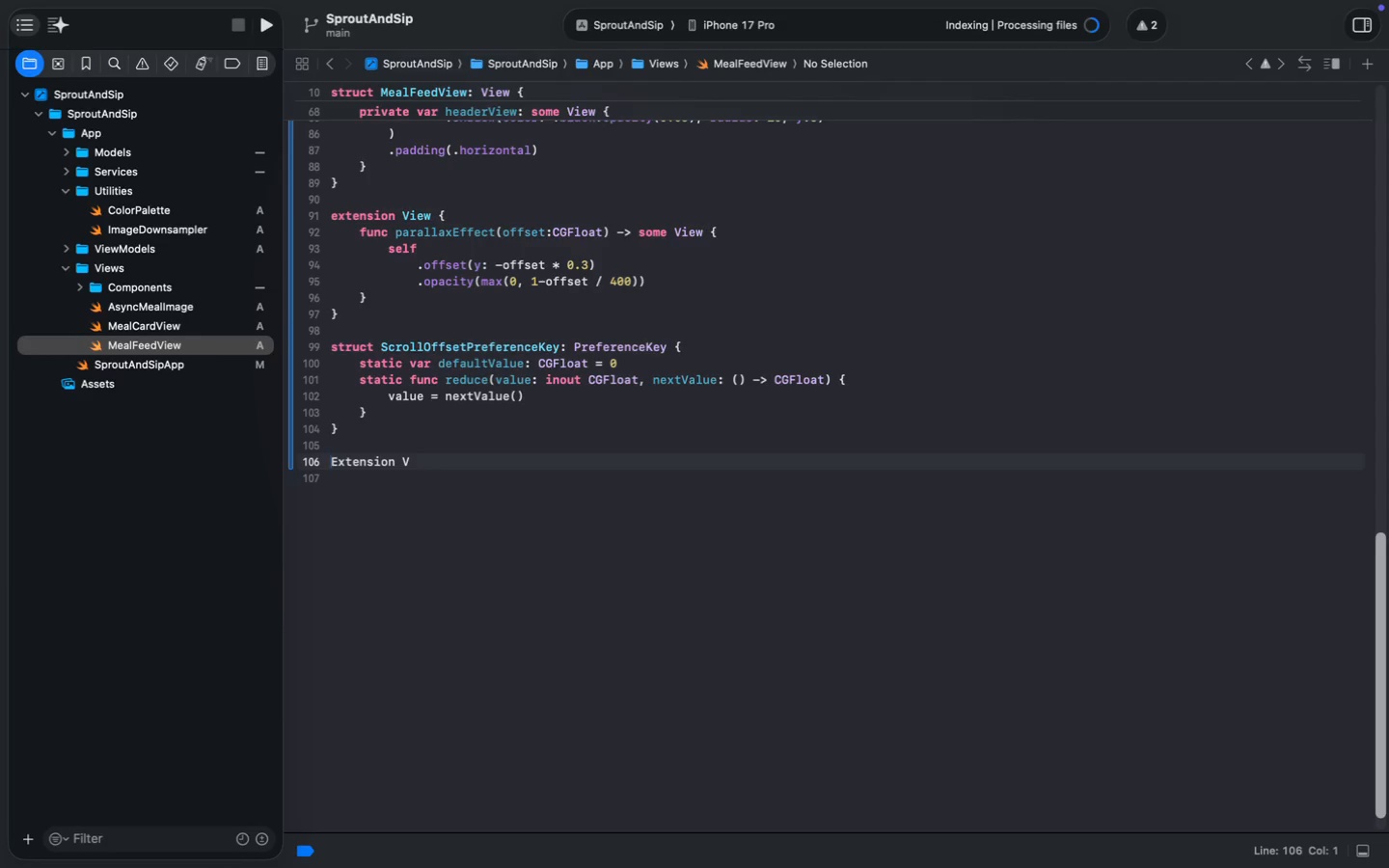 
key(ArrowRight)
 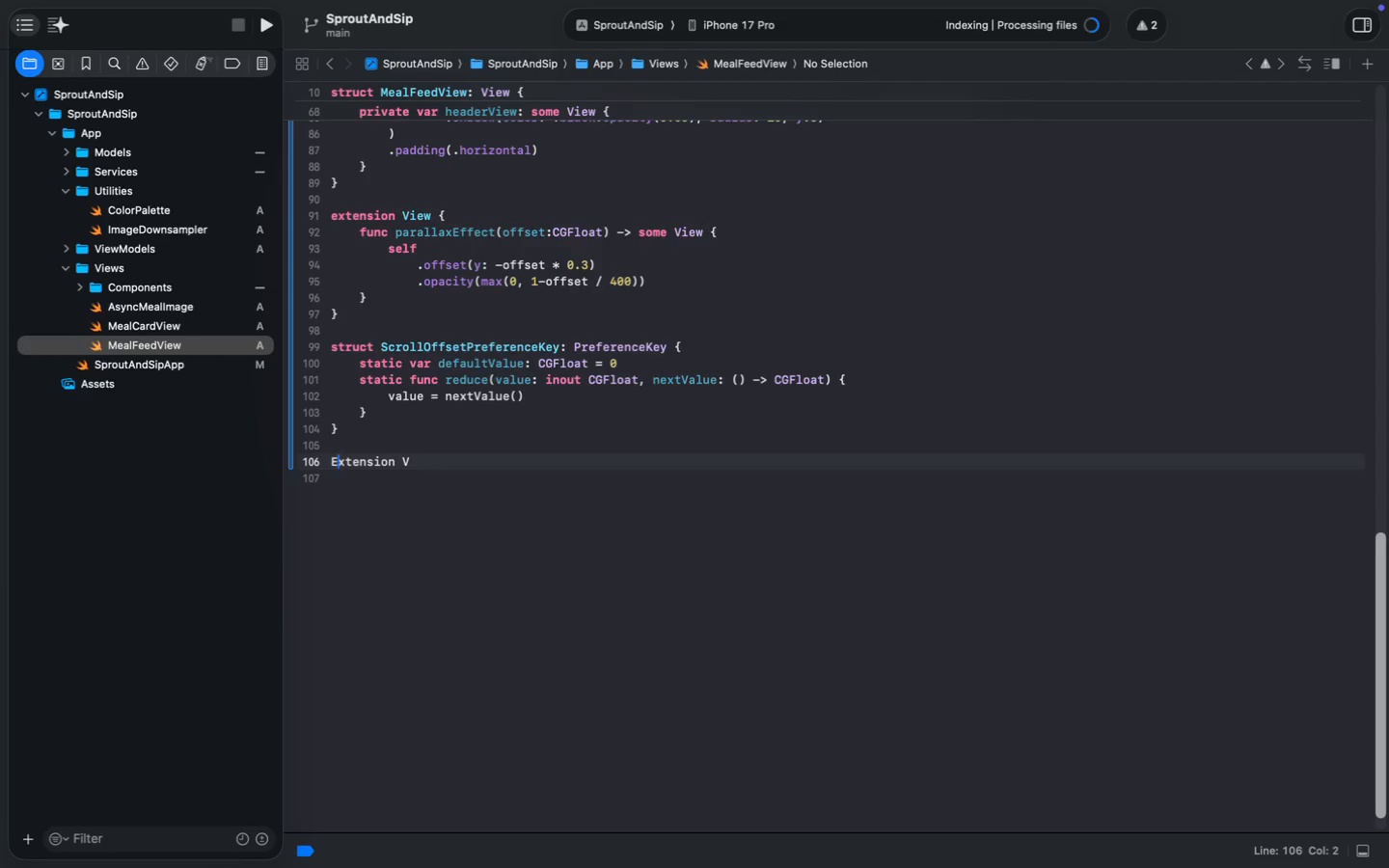 
key(Backspace)
 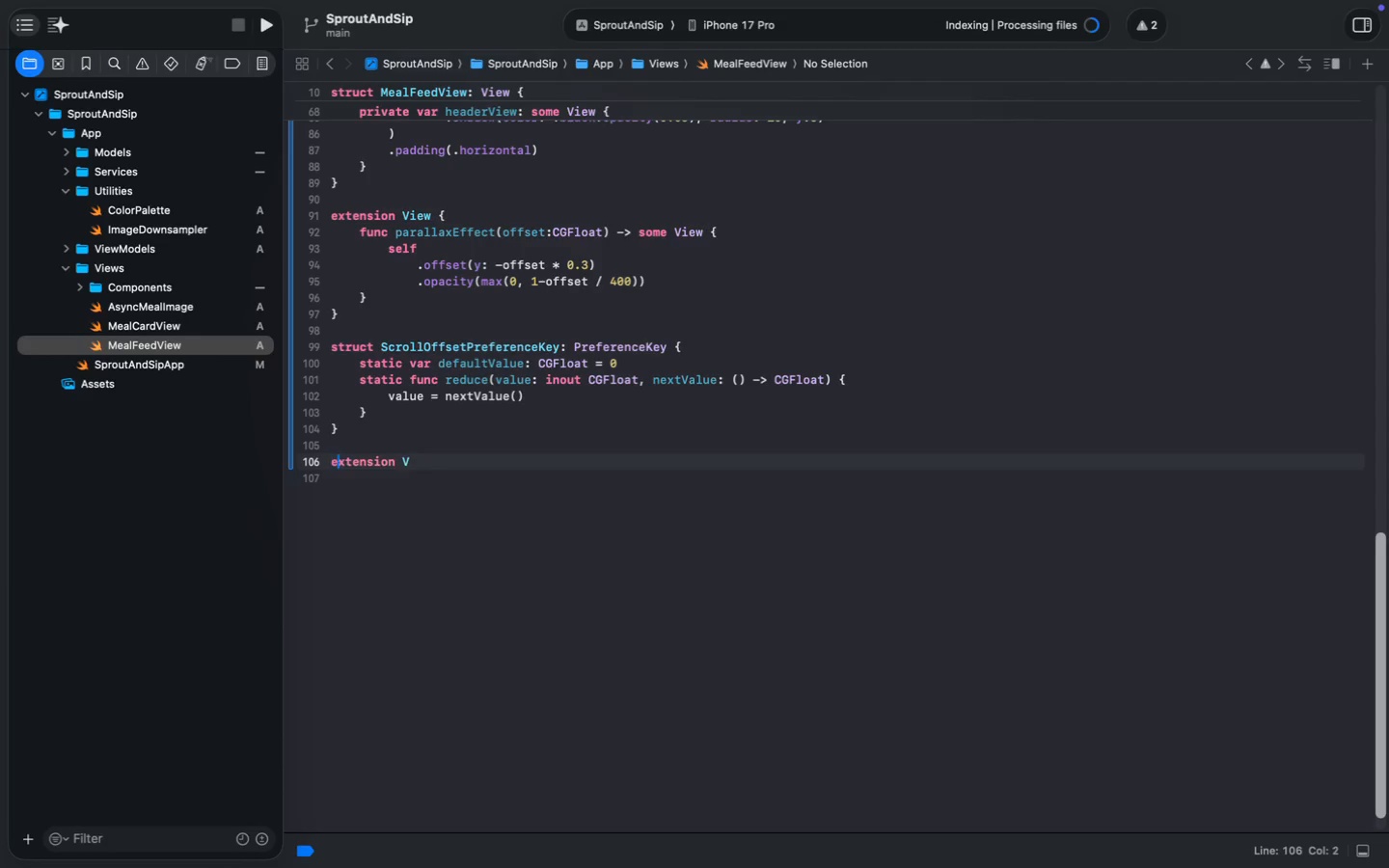 
key(E)
 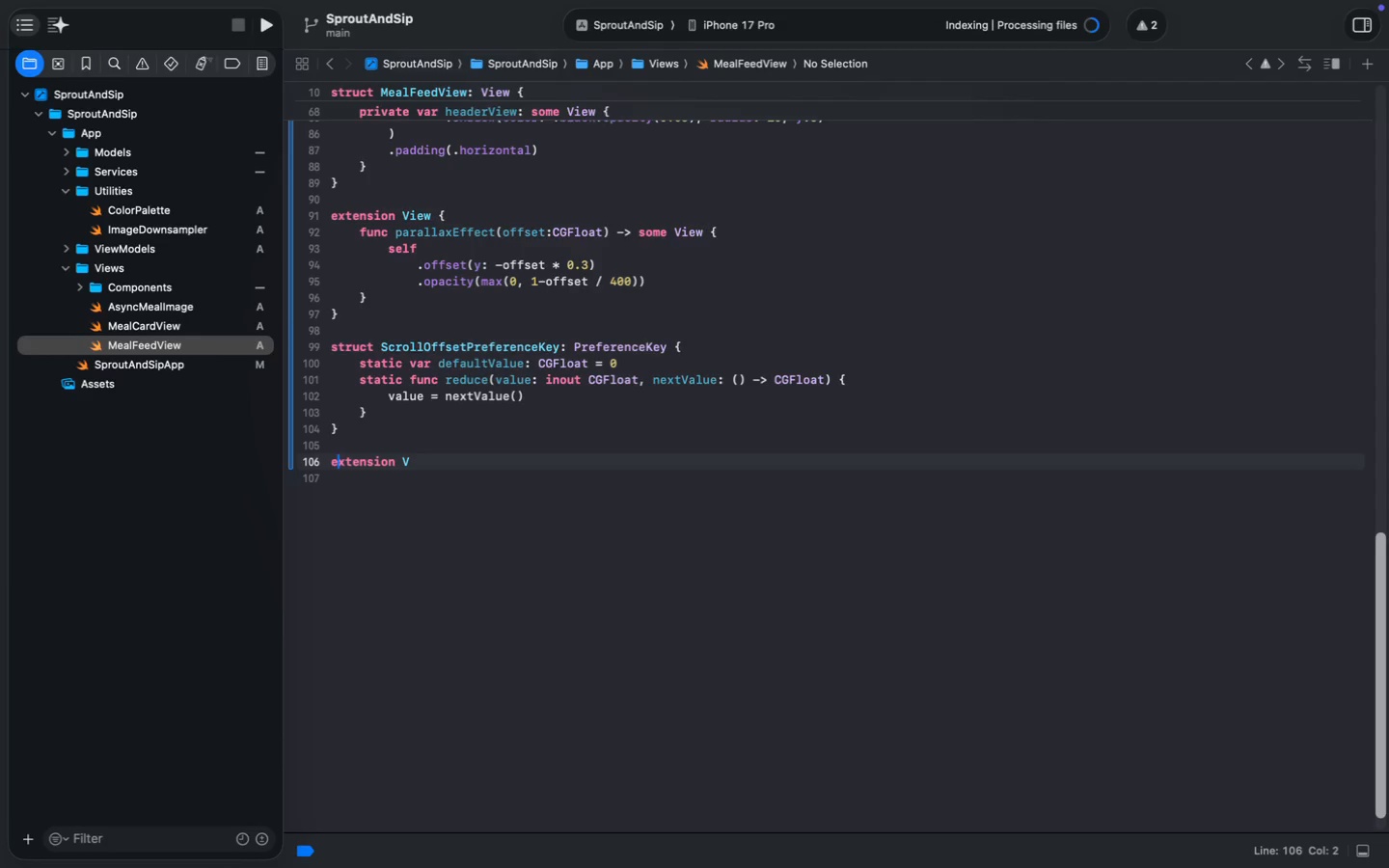 
key(Meta+MetaRight)
 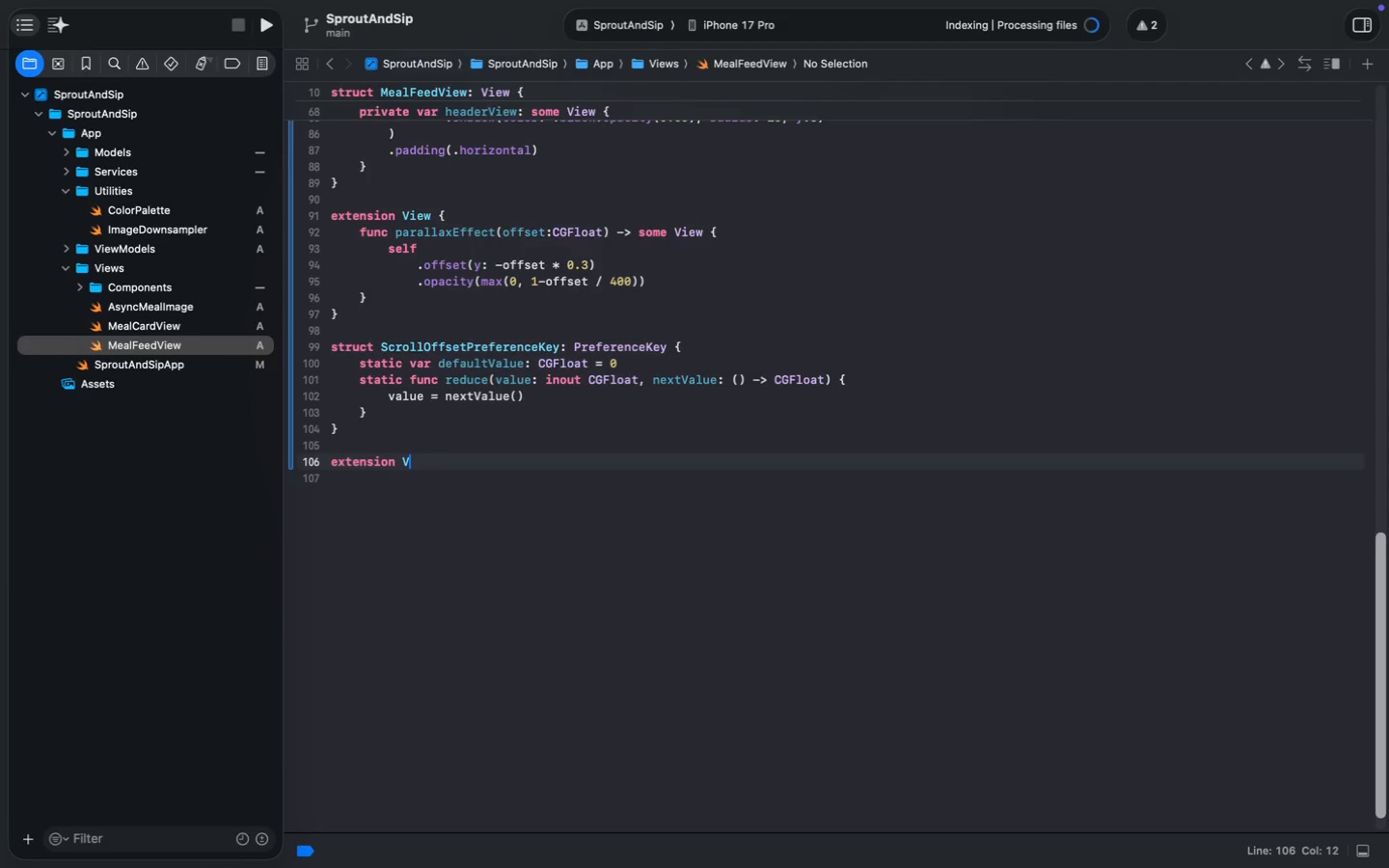 
key(Meta+ArrowRight)
 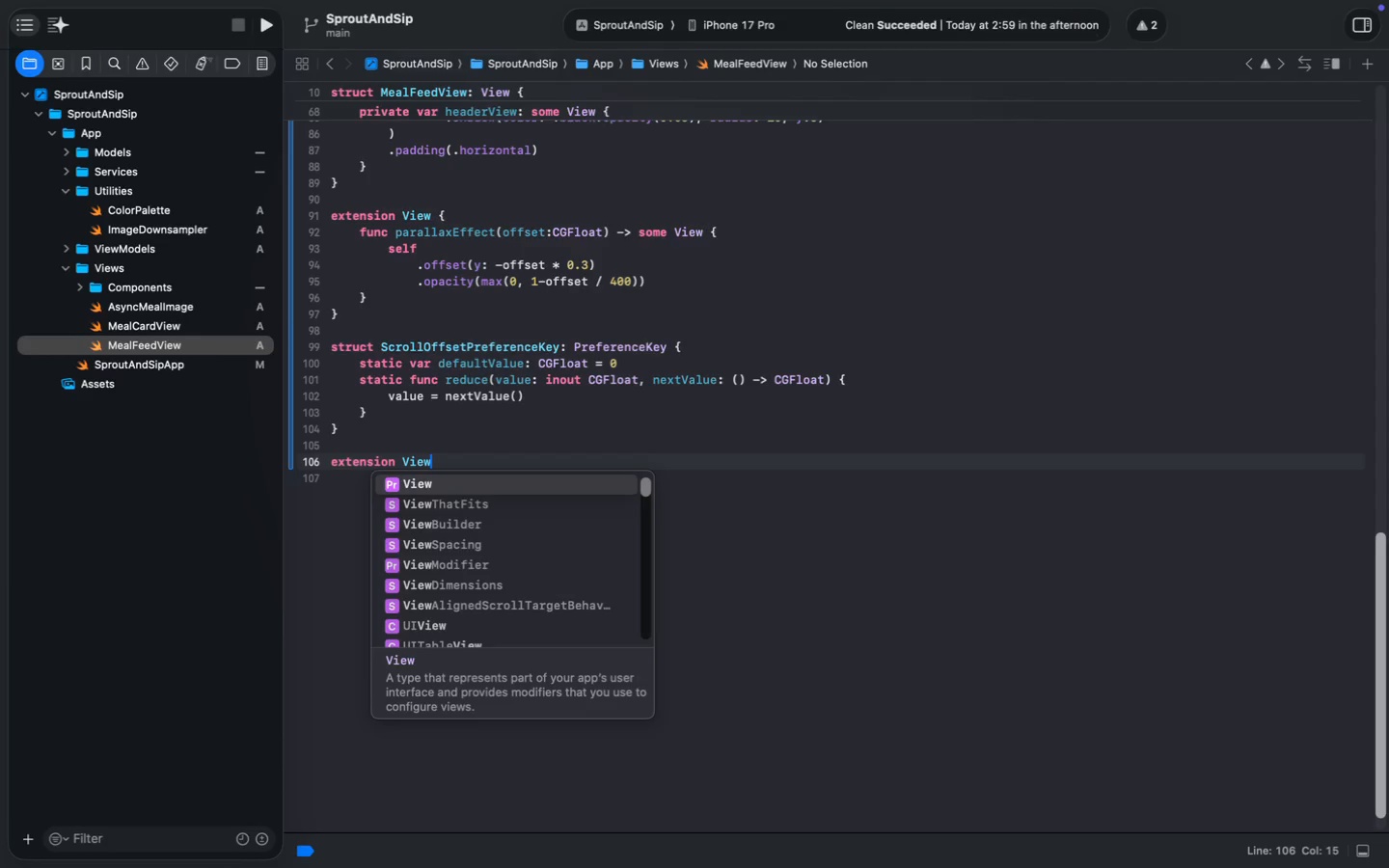 
type(iew {)
 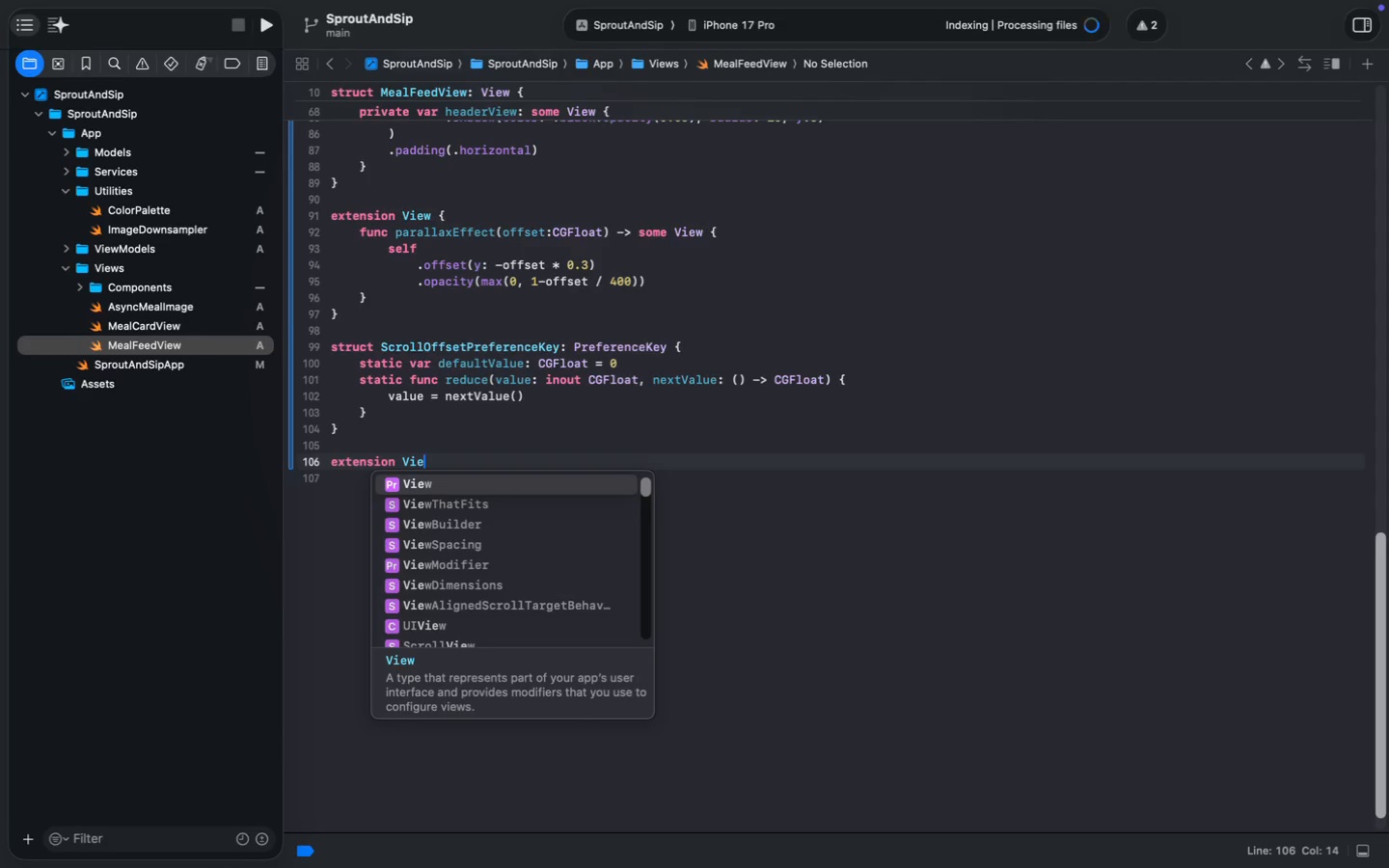 
key(Enter)
 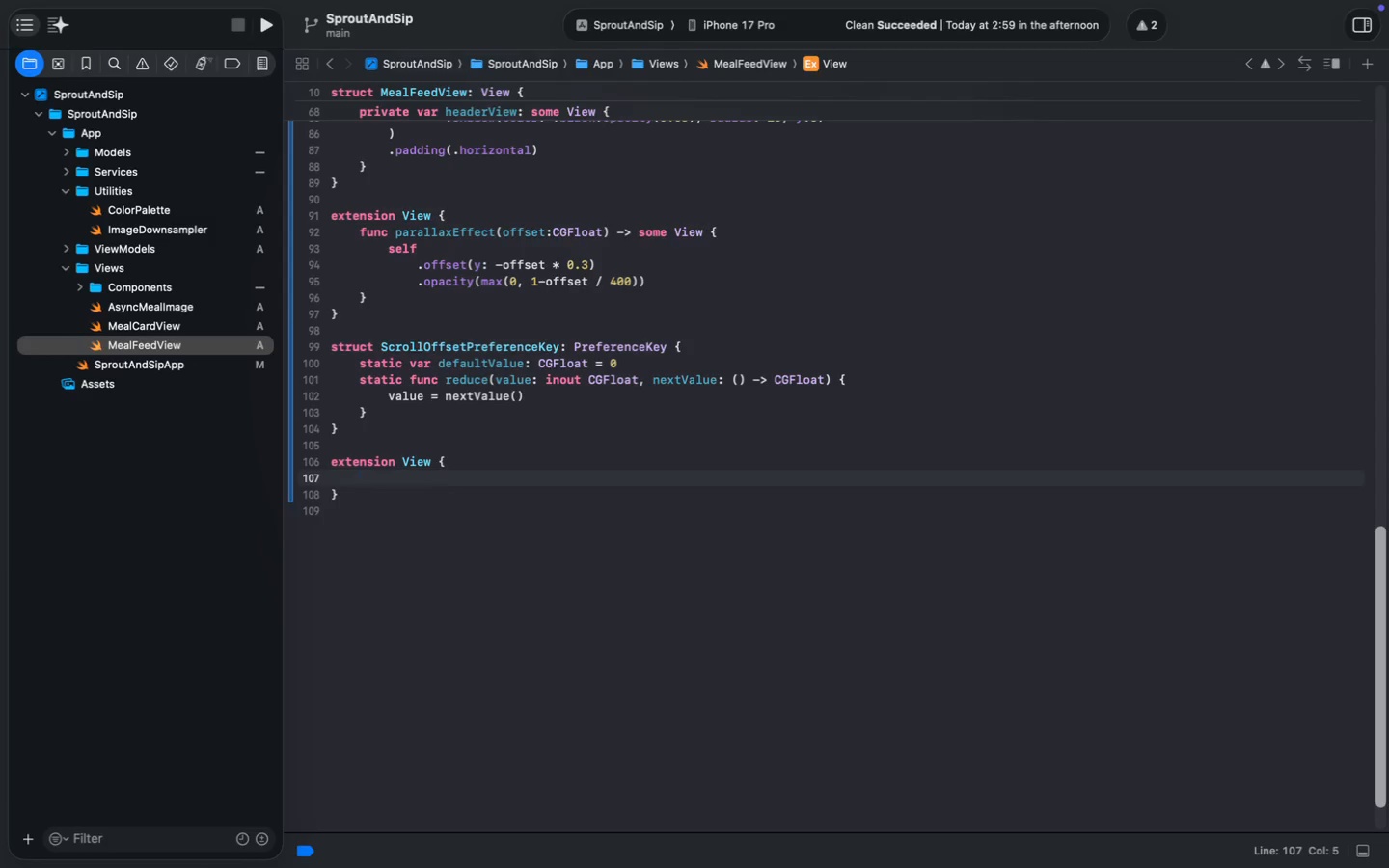 
type(func trackScrollOffset(in coordinateSpace: Coord)
 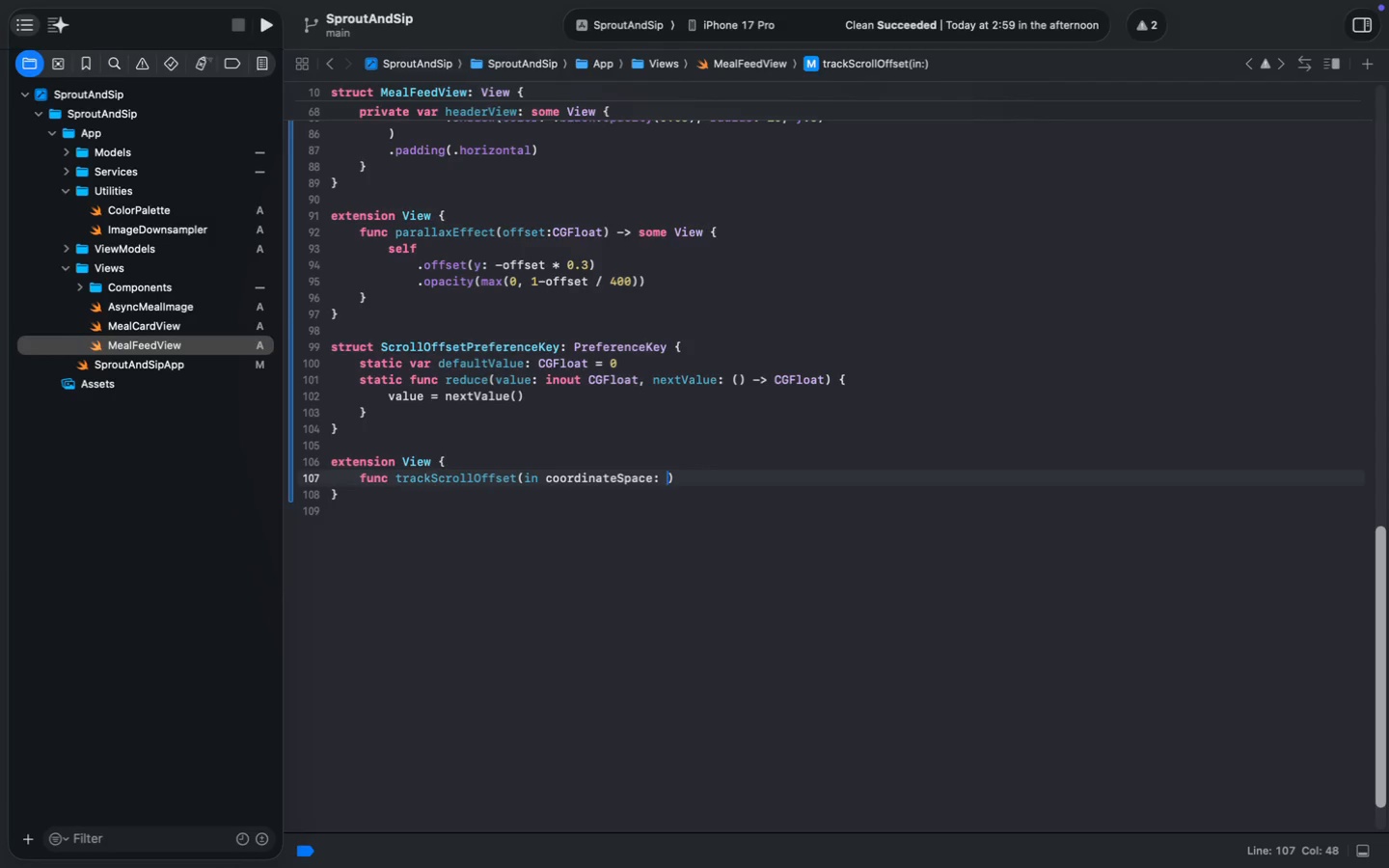 
key(Enter)
 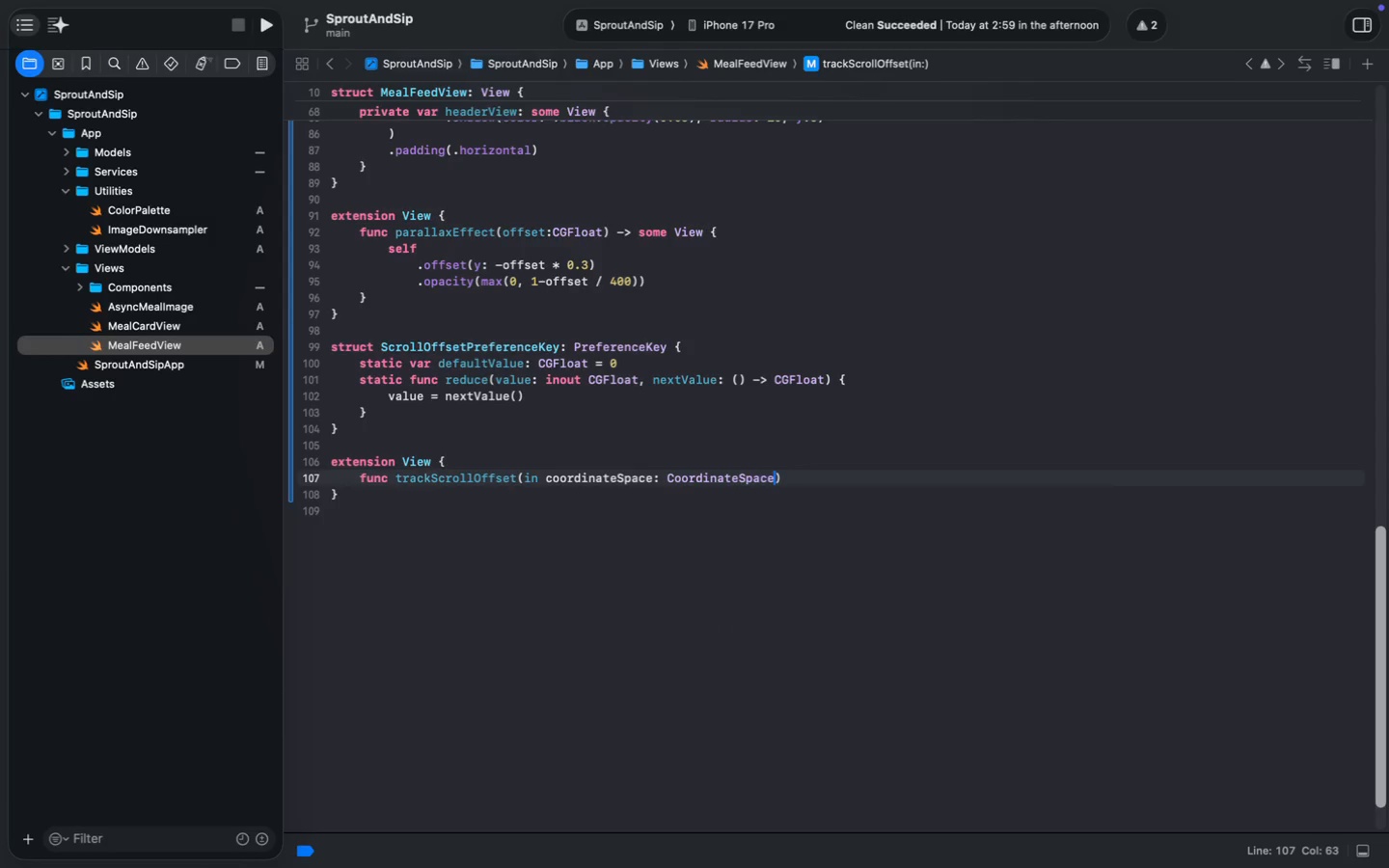 
key(ArrowRight)
 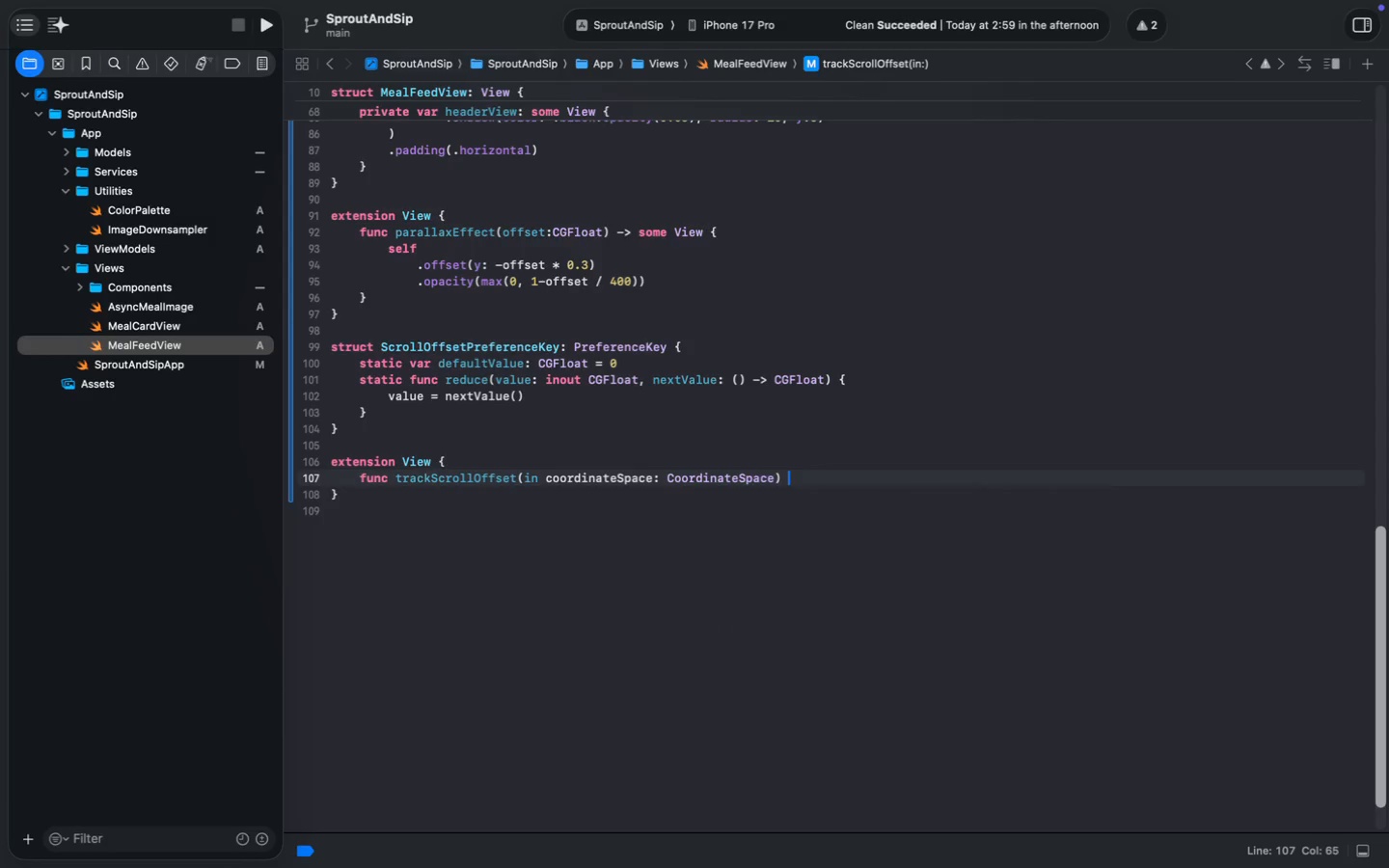 
type( -> some View {)
 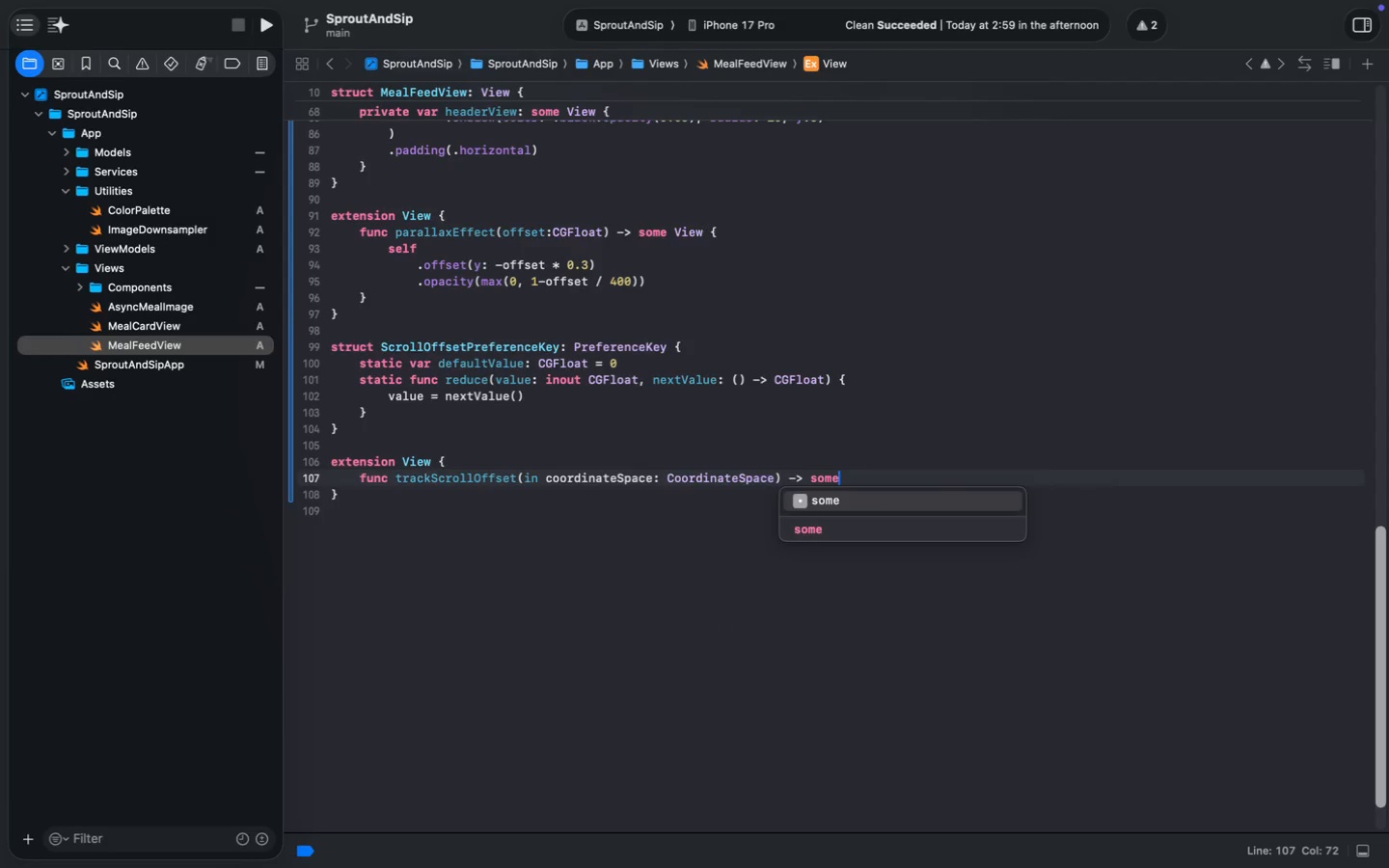 
 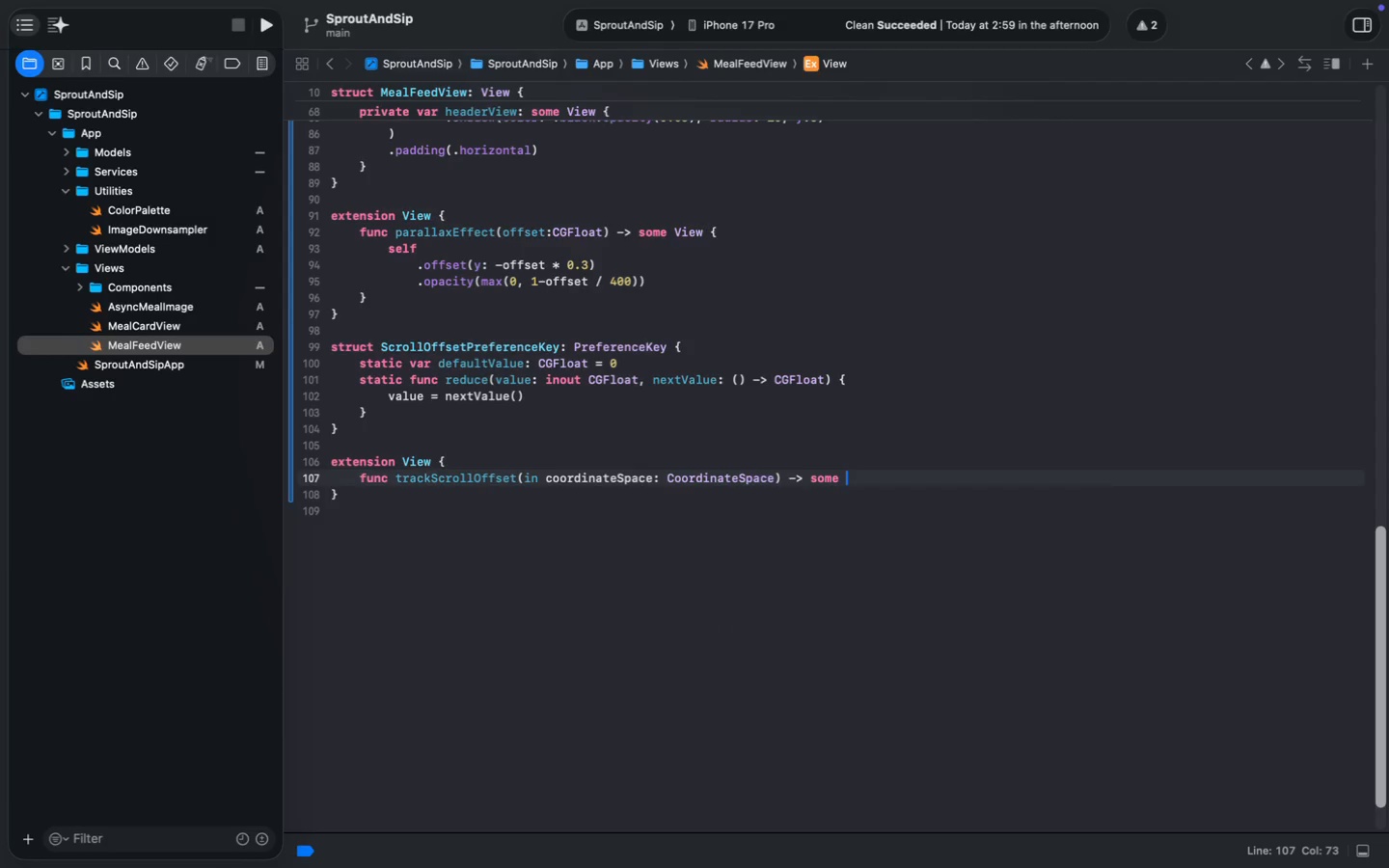 
key(Enter)
 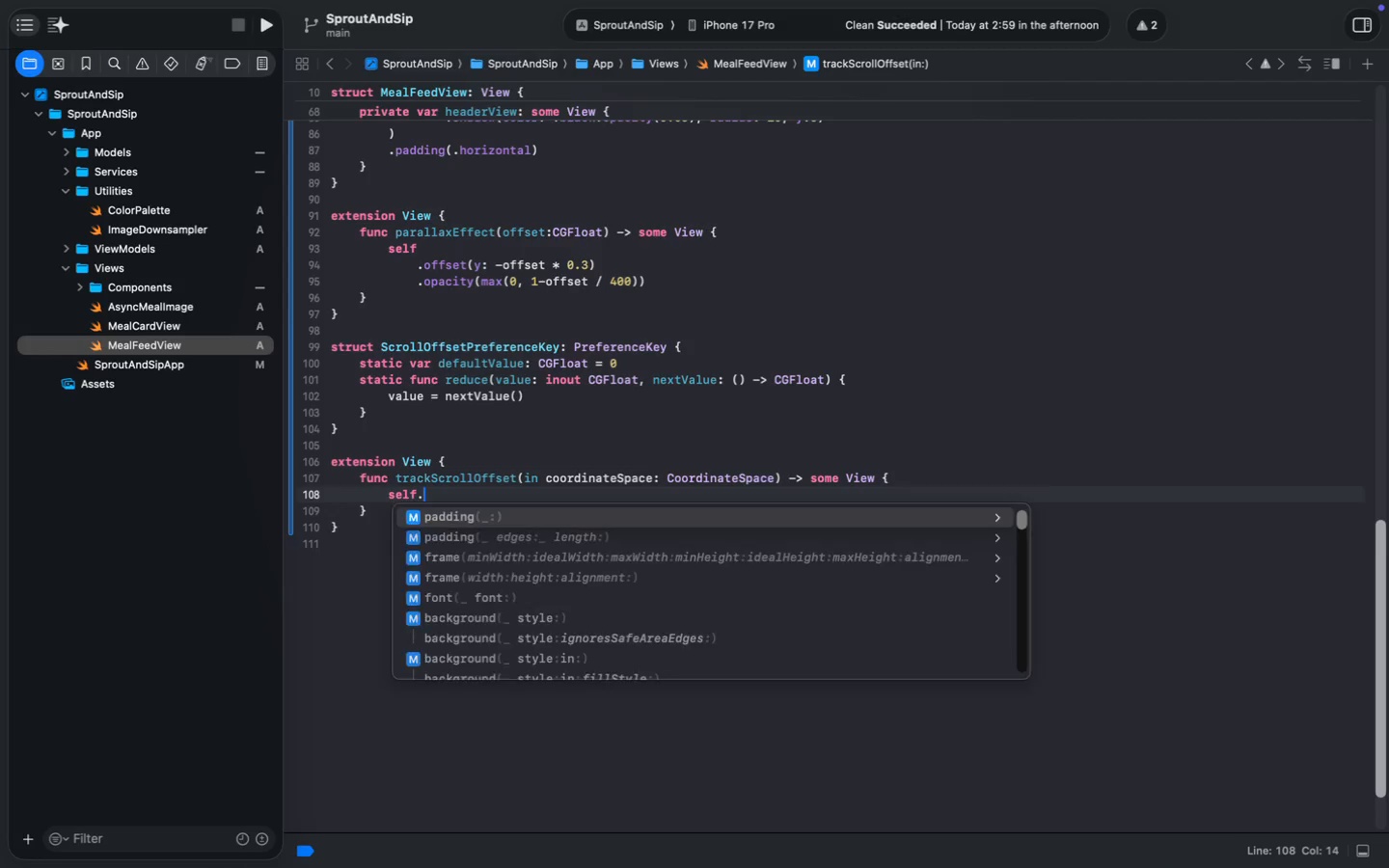 
type(self.ba)
 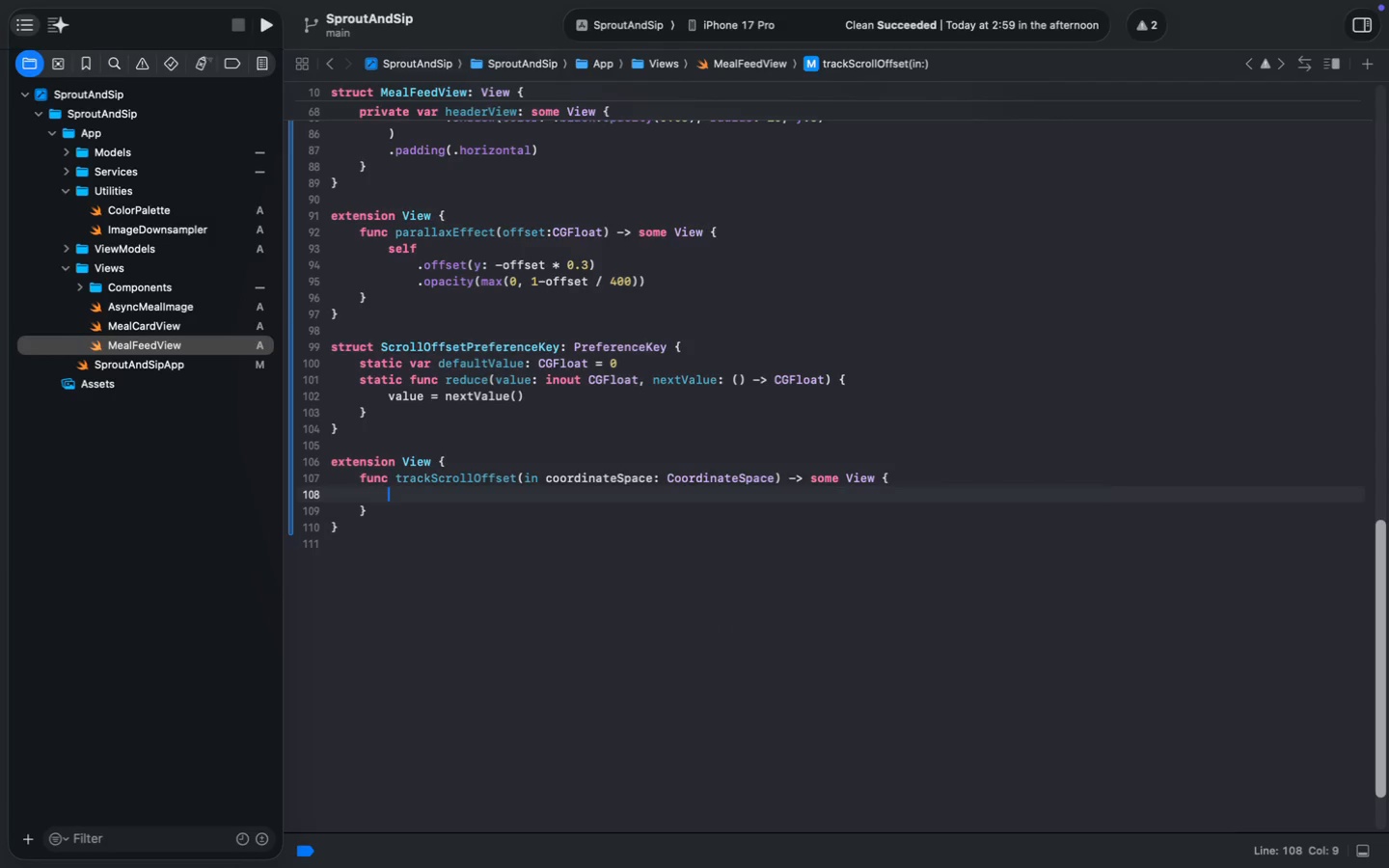 
key(Enter)
 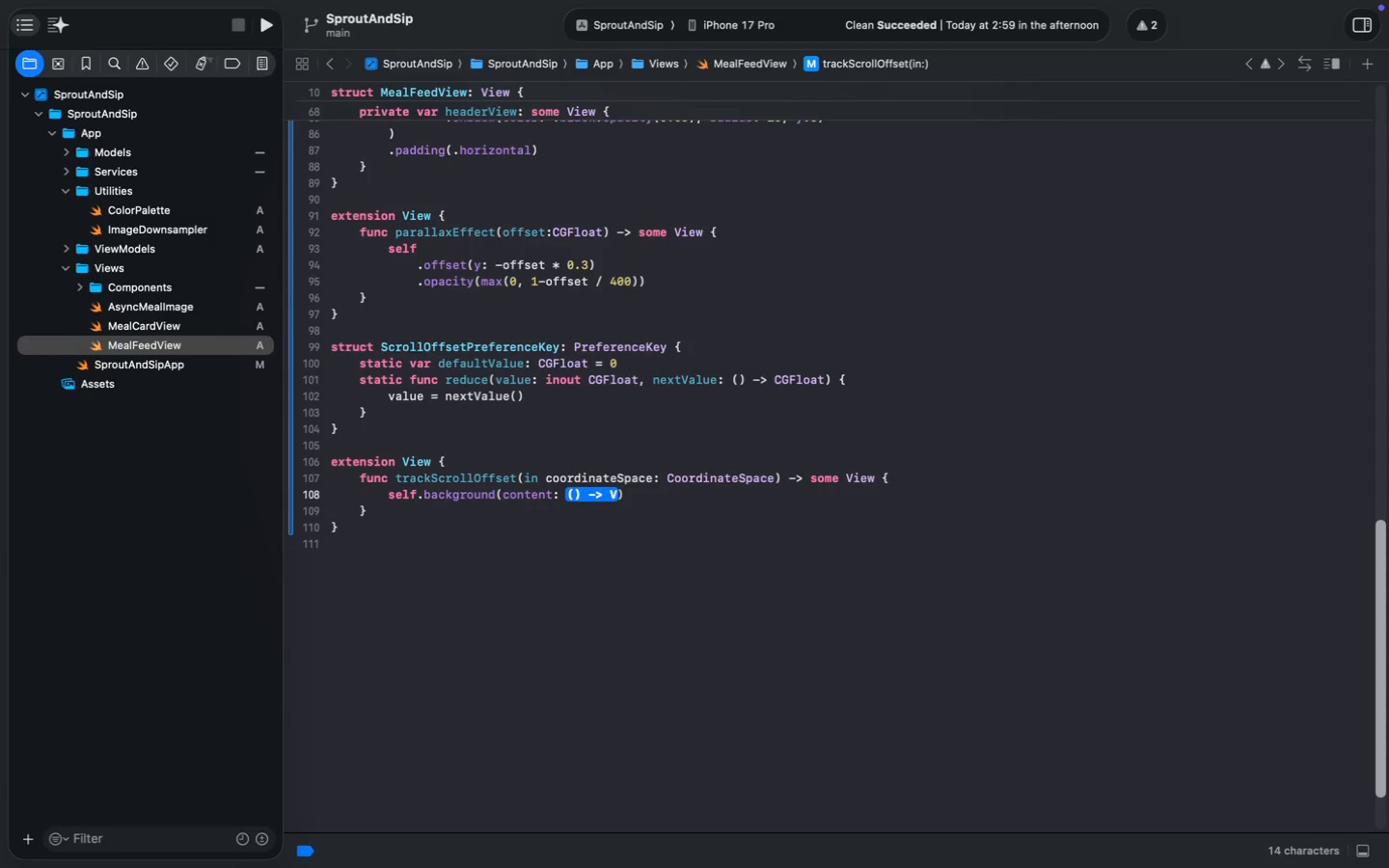 
key(Backspace)
 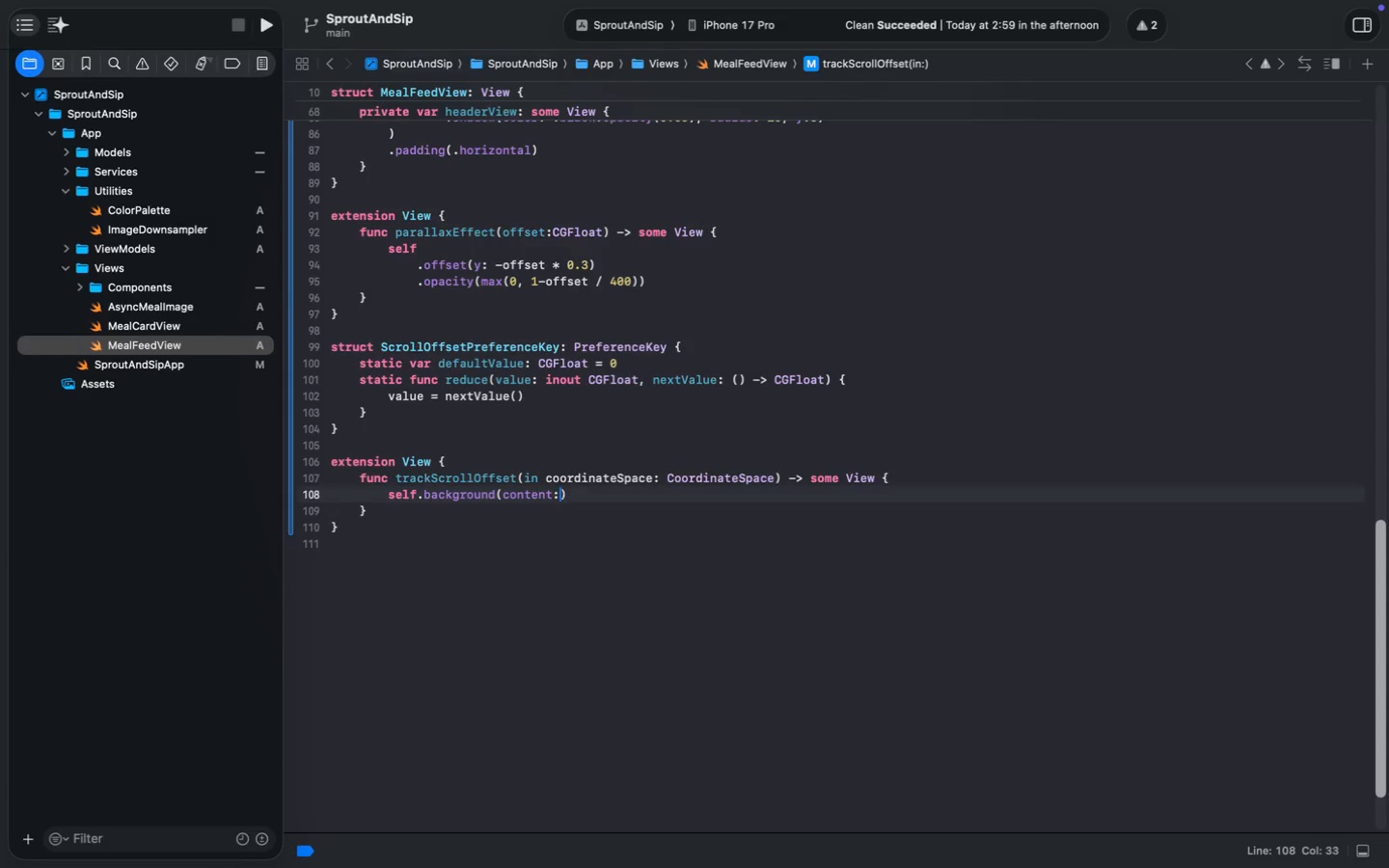 
key(Backspace)
 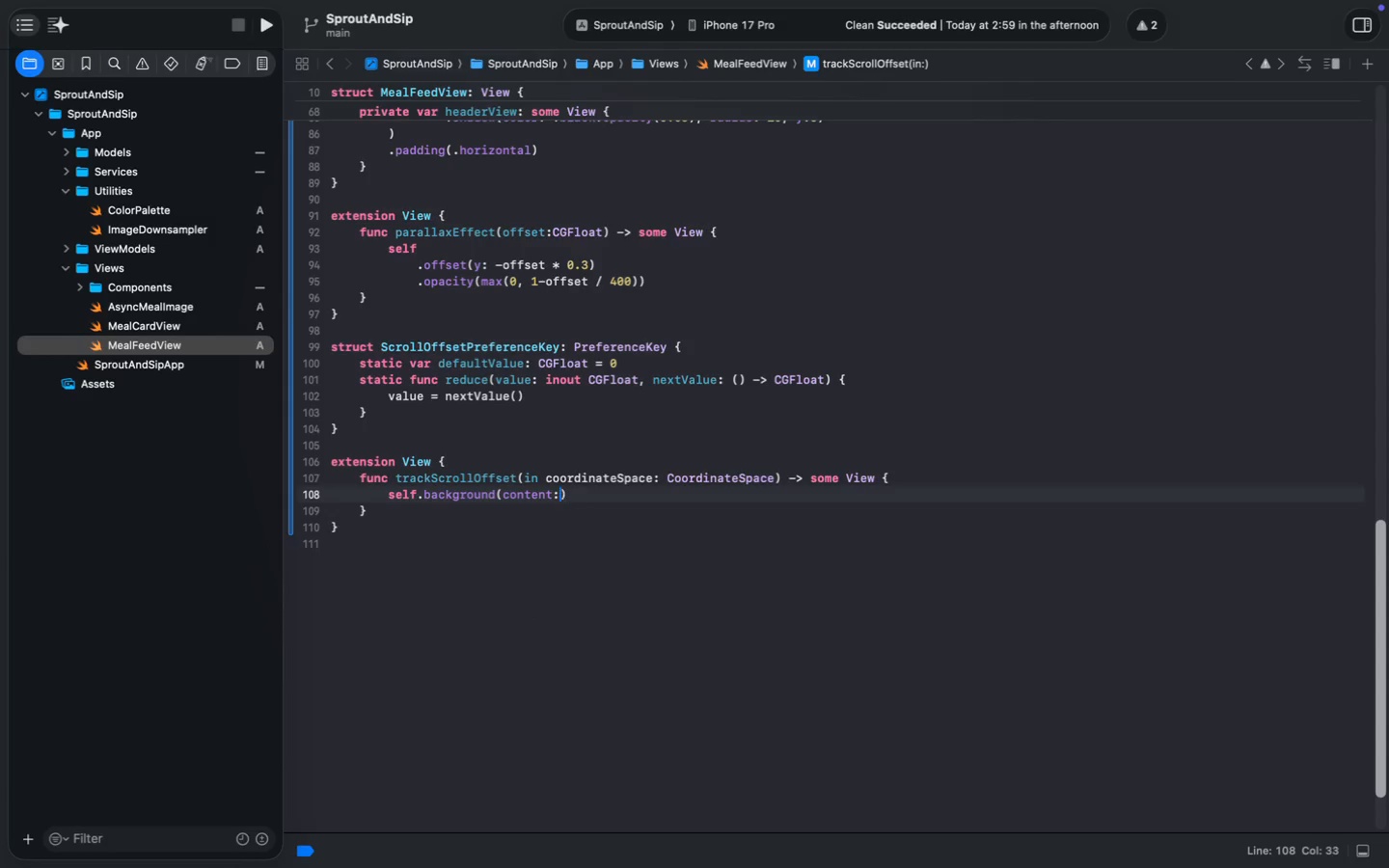 
key(Backspace)
 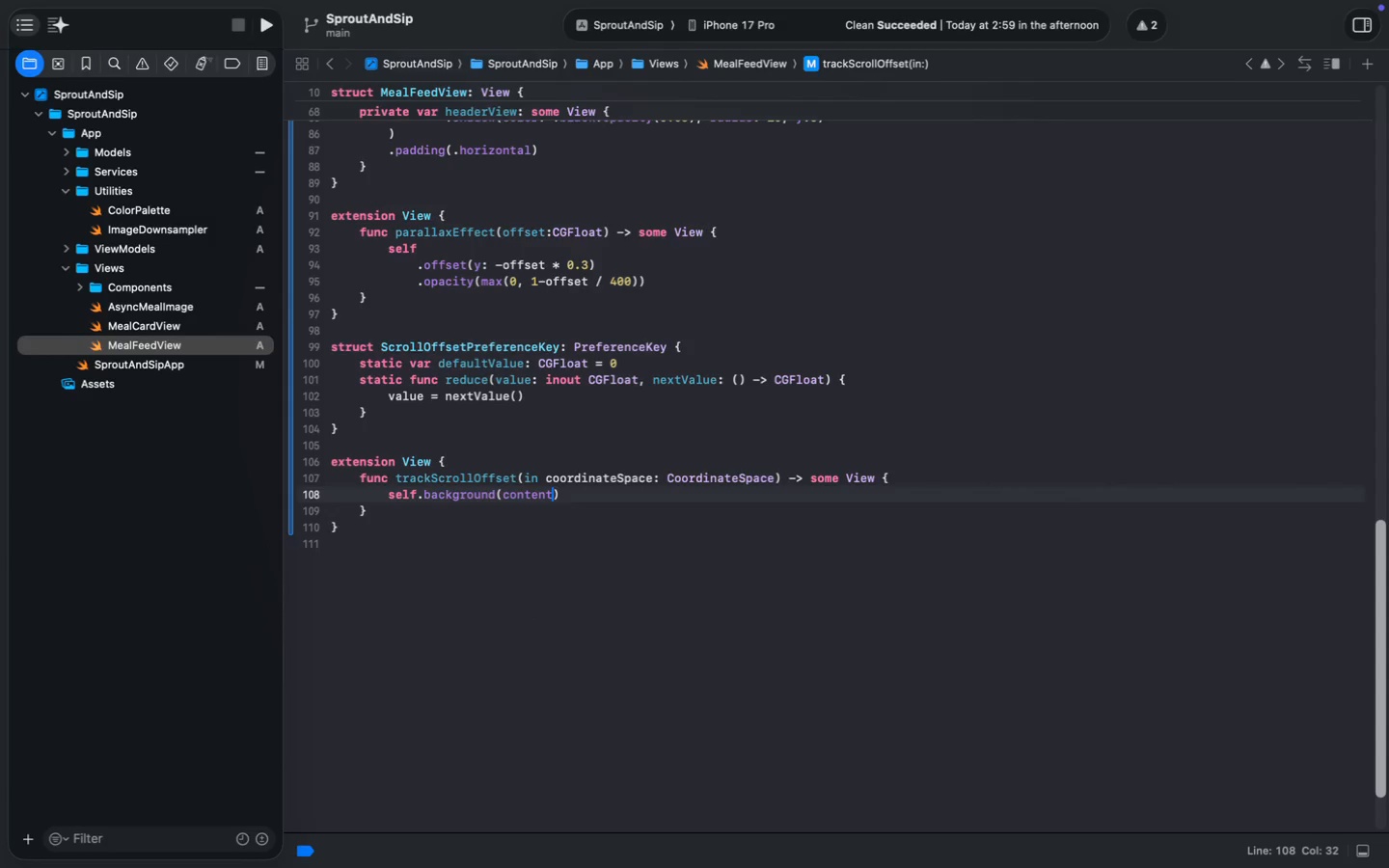 
key(Backspace)
 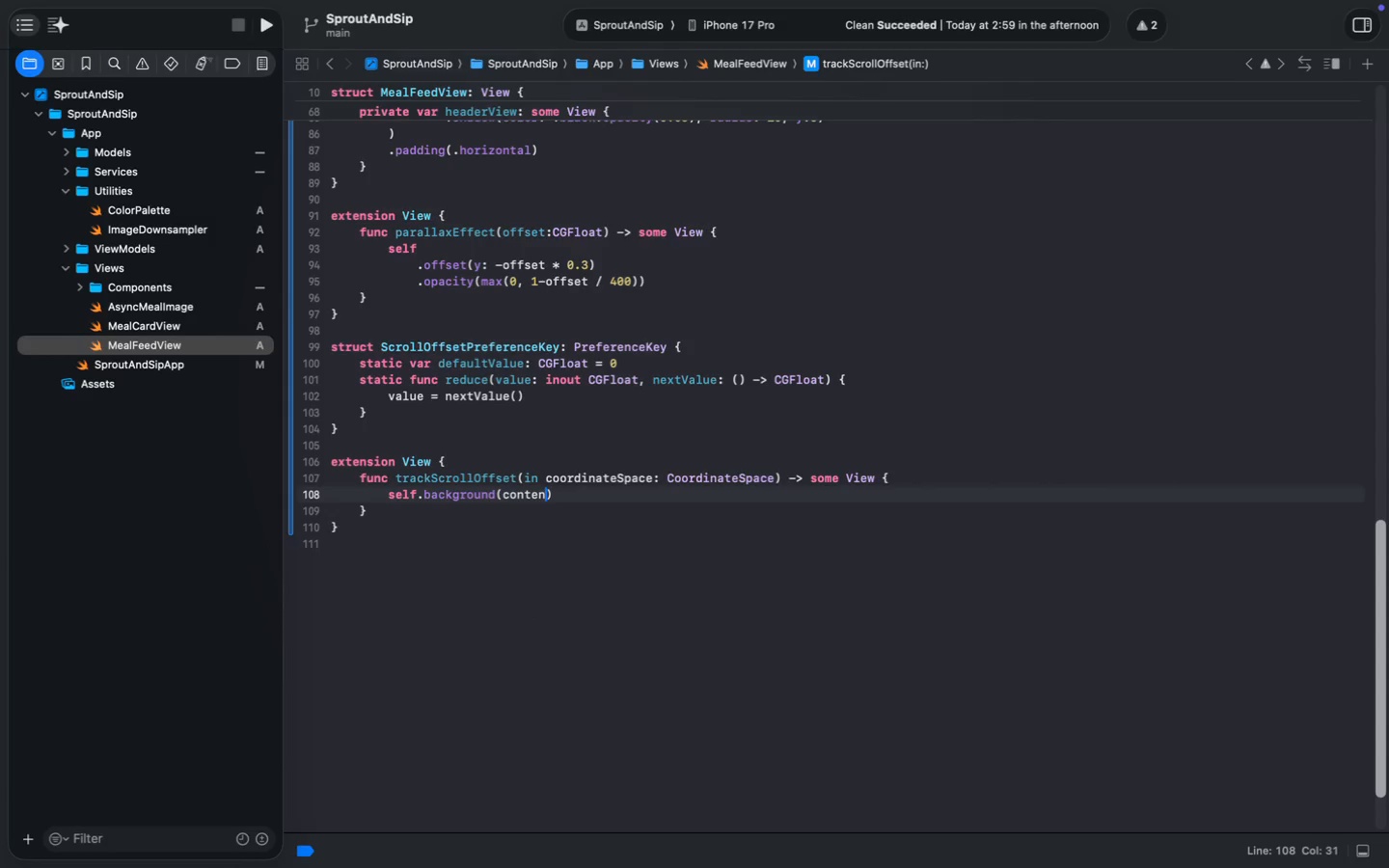 
key(Backspace)
 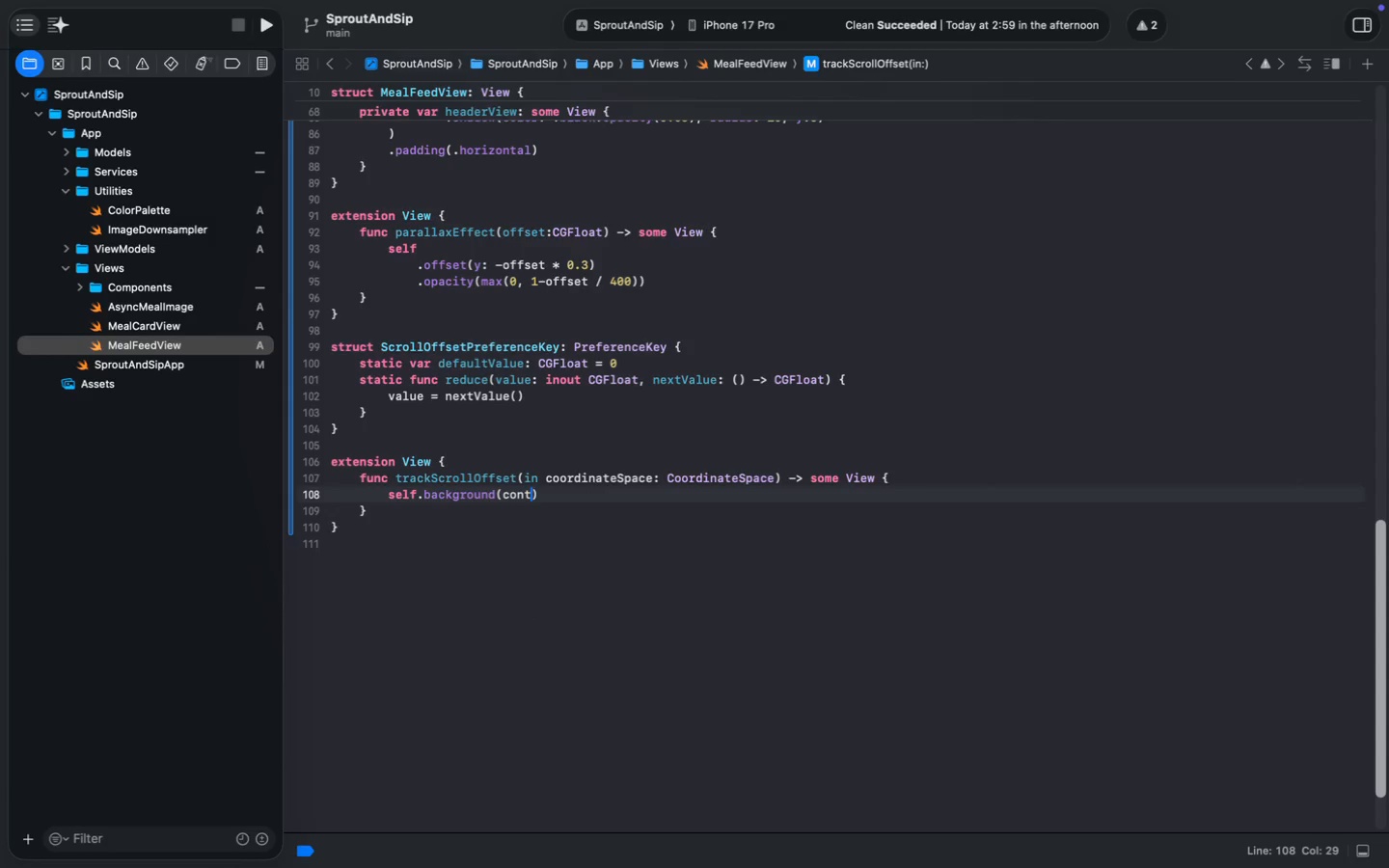 
key(Backspace)
 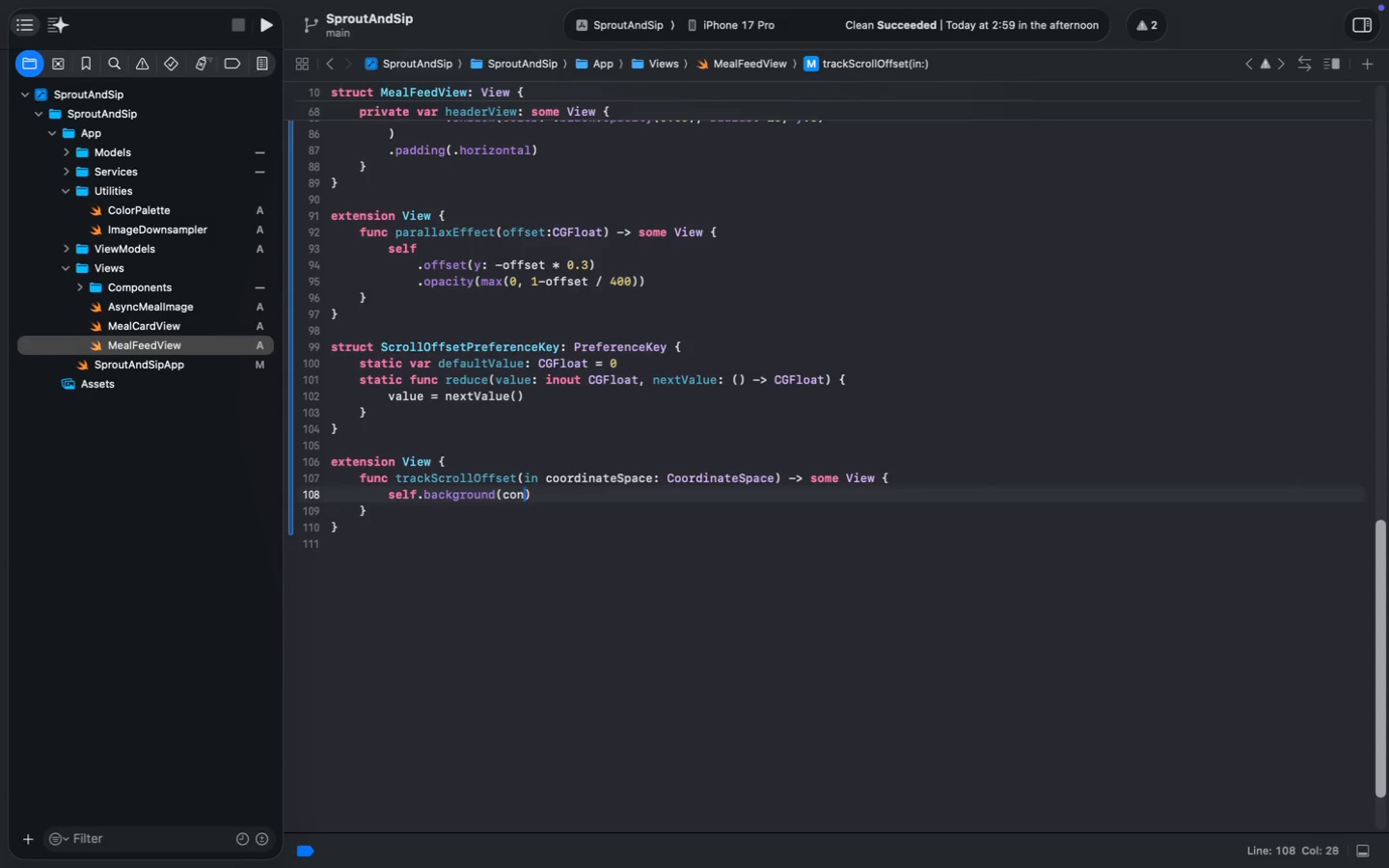 
key(Backspace)
 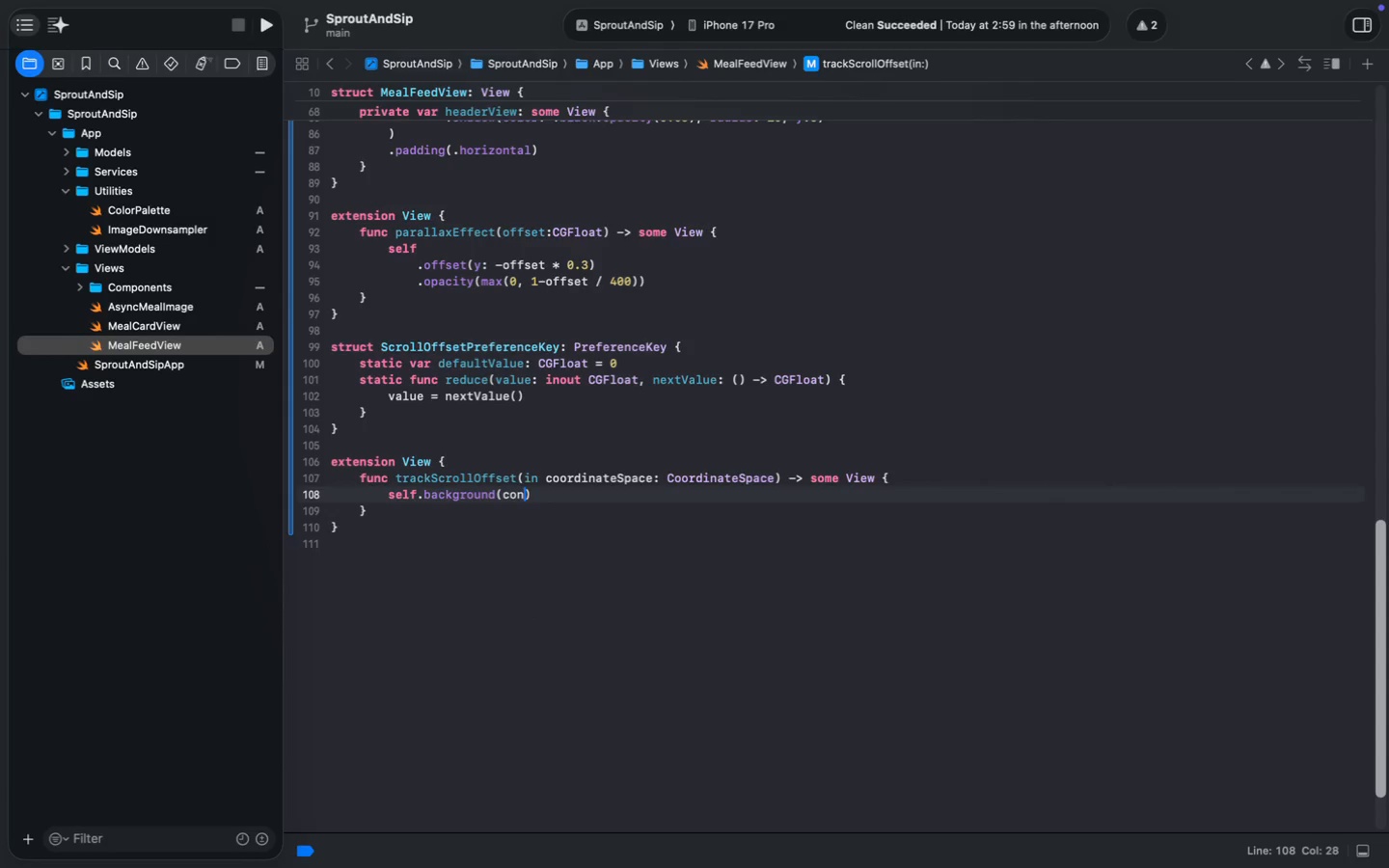 
key(Backspace)
 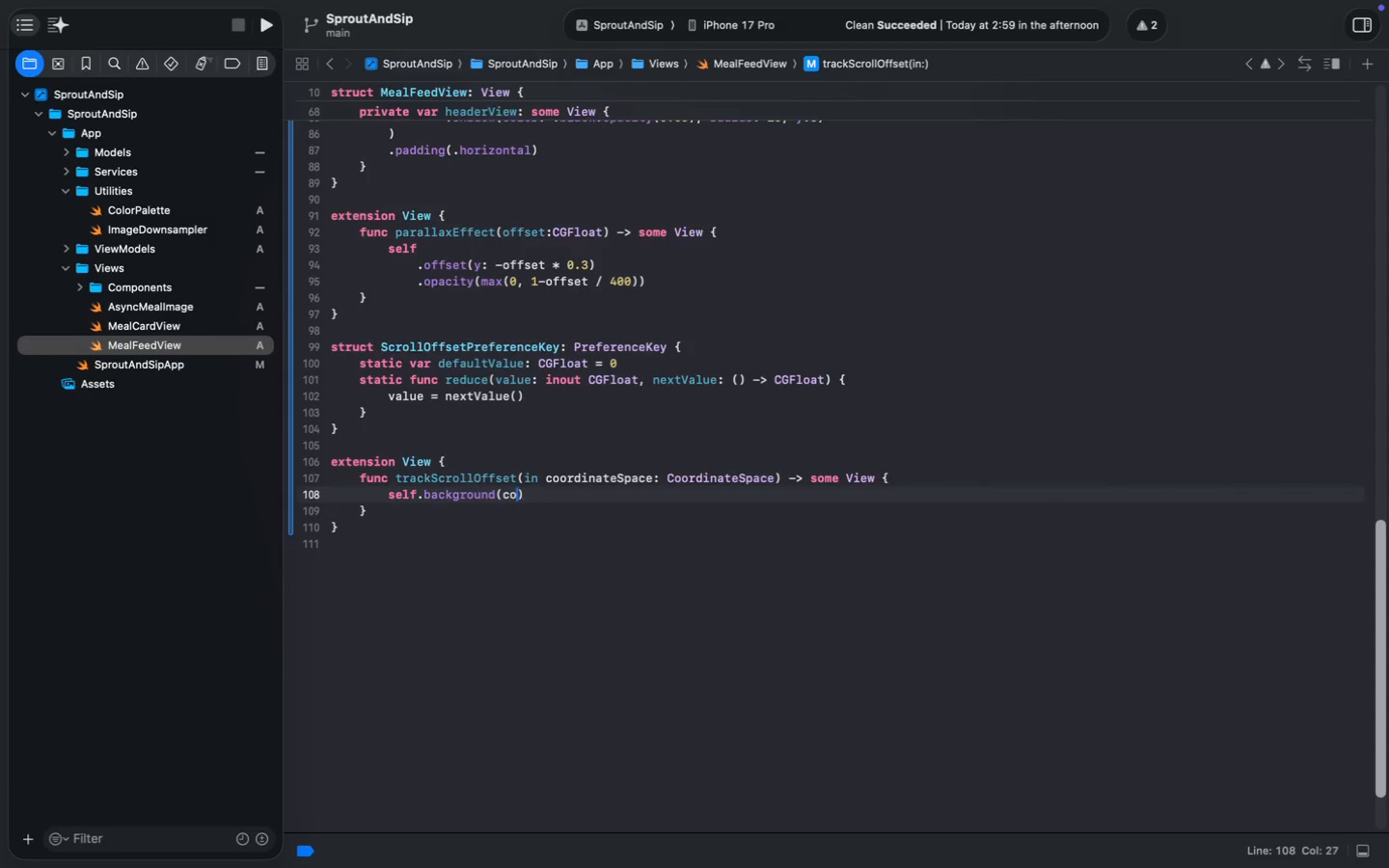 
key(Backspace)
 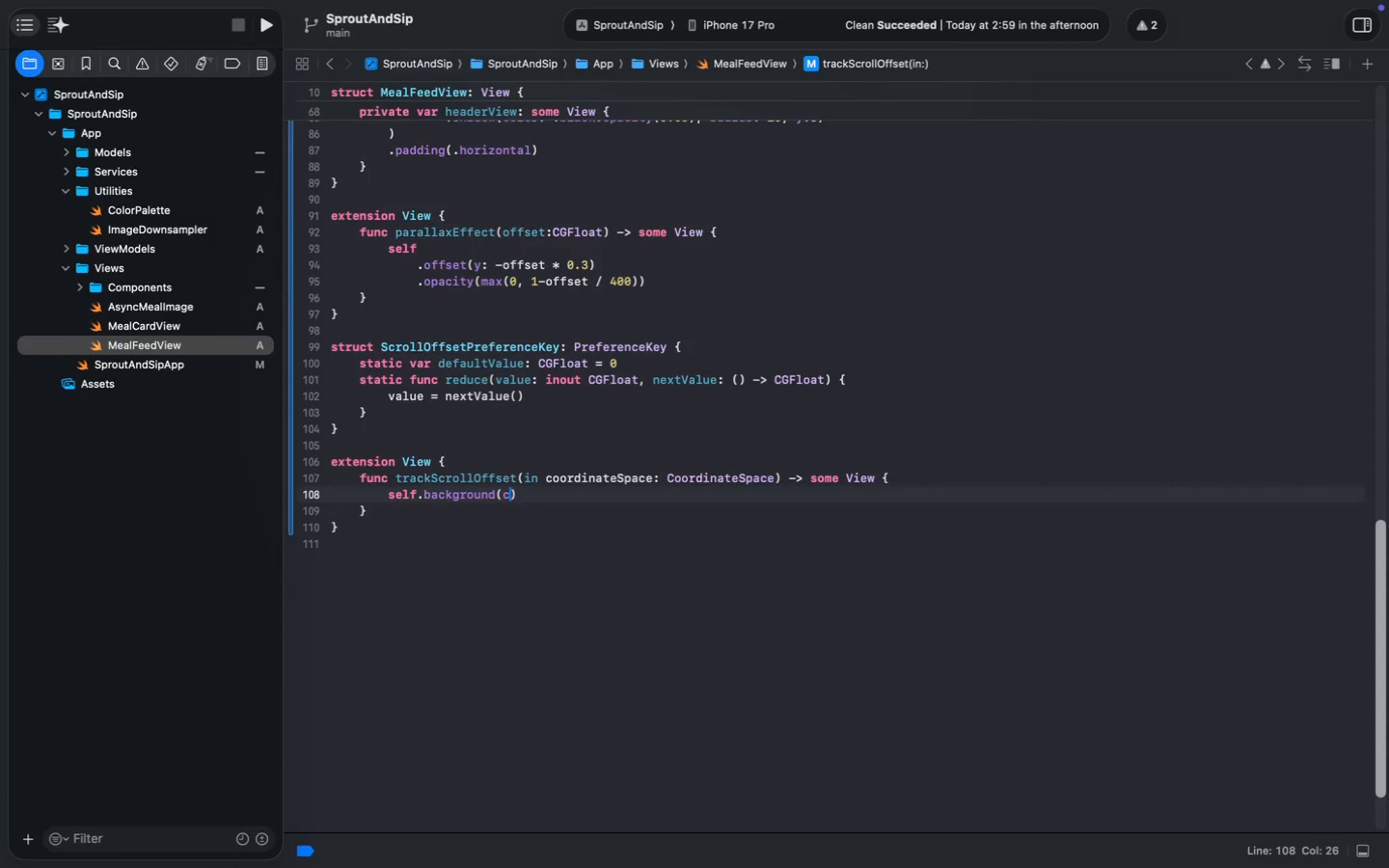 
key(Backspace)
 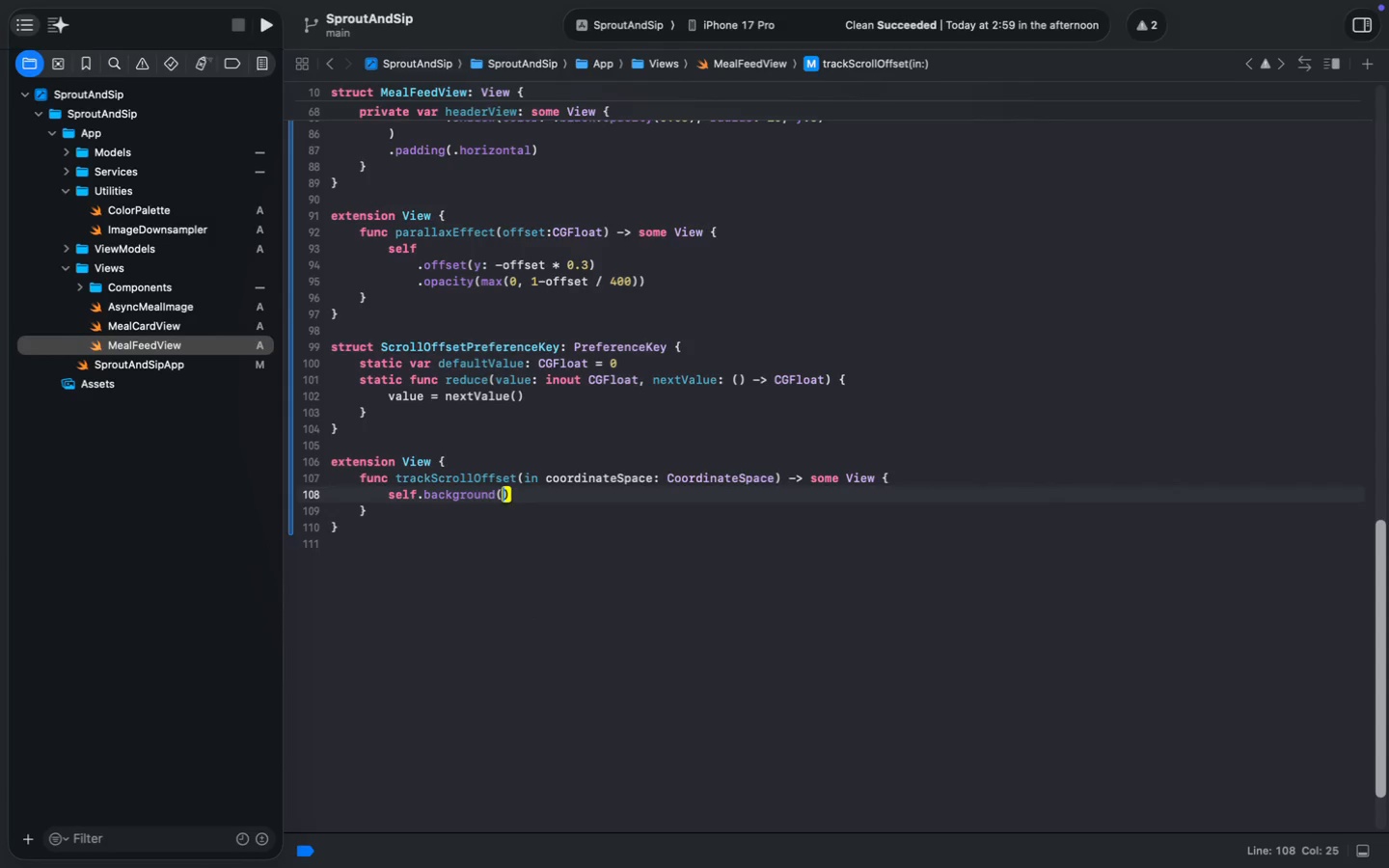 
key(Enter)
 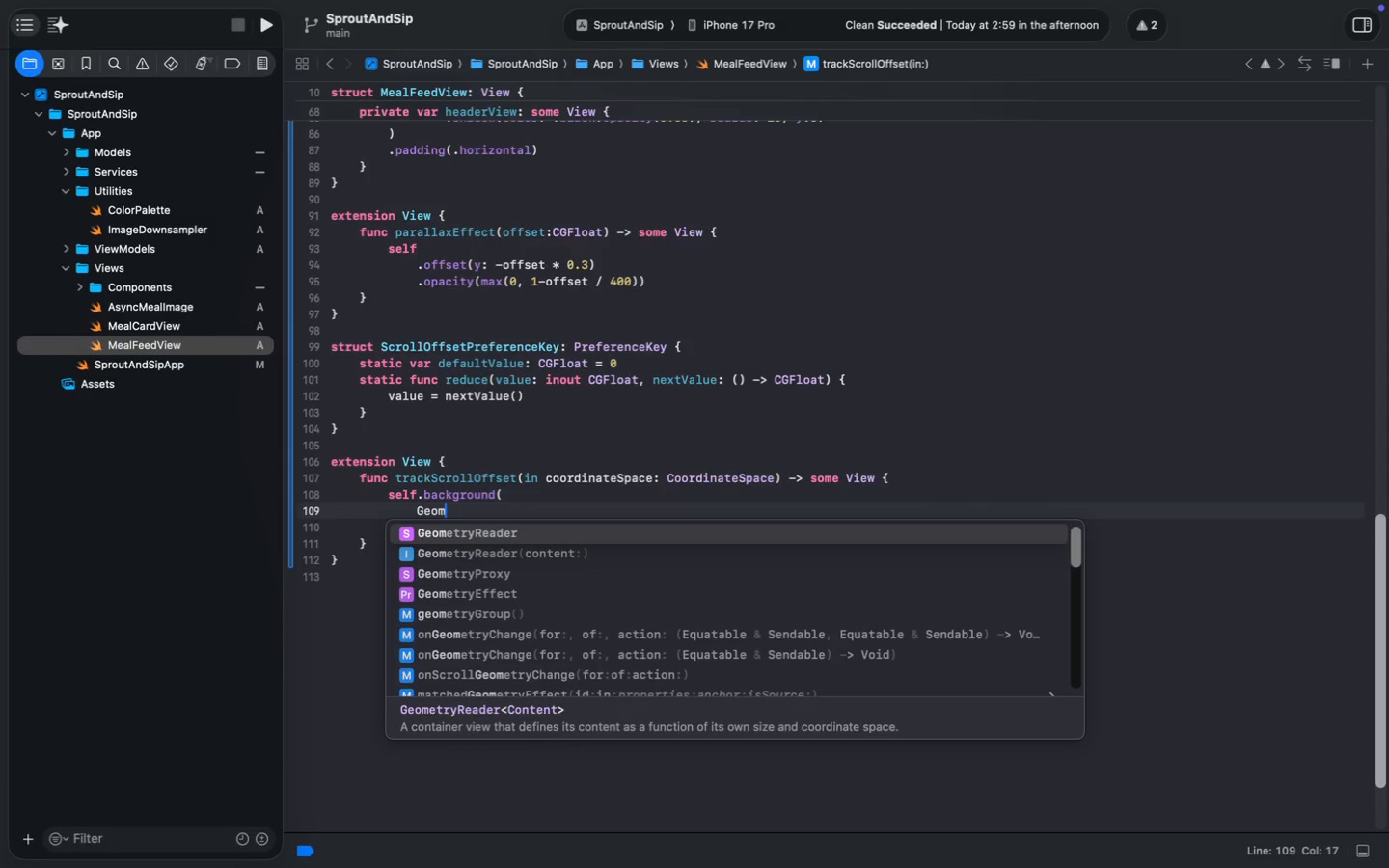 
type(Geom)
 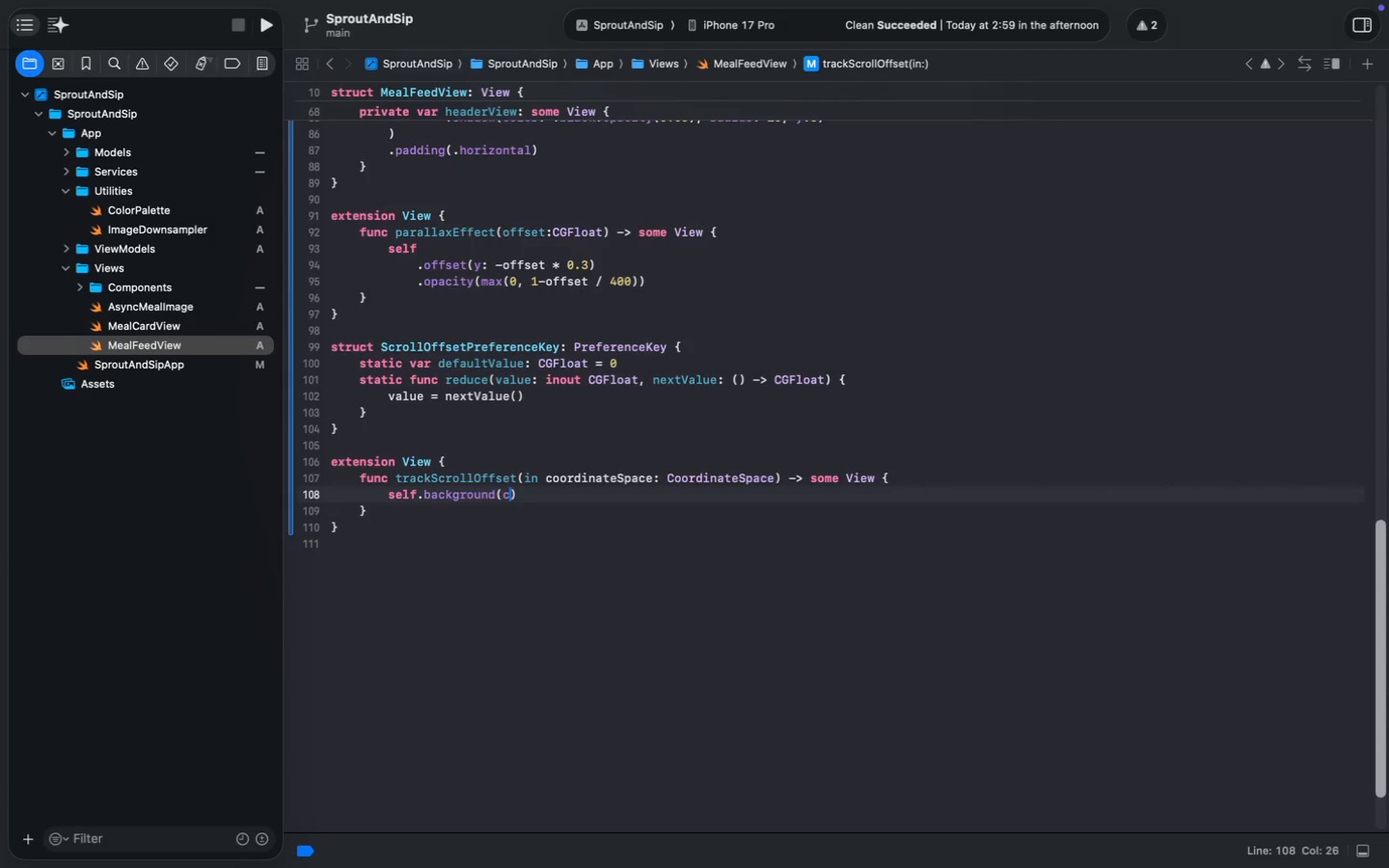 
key(Enter)
 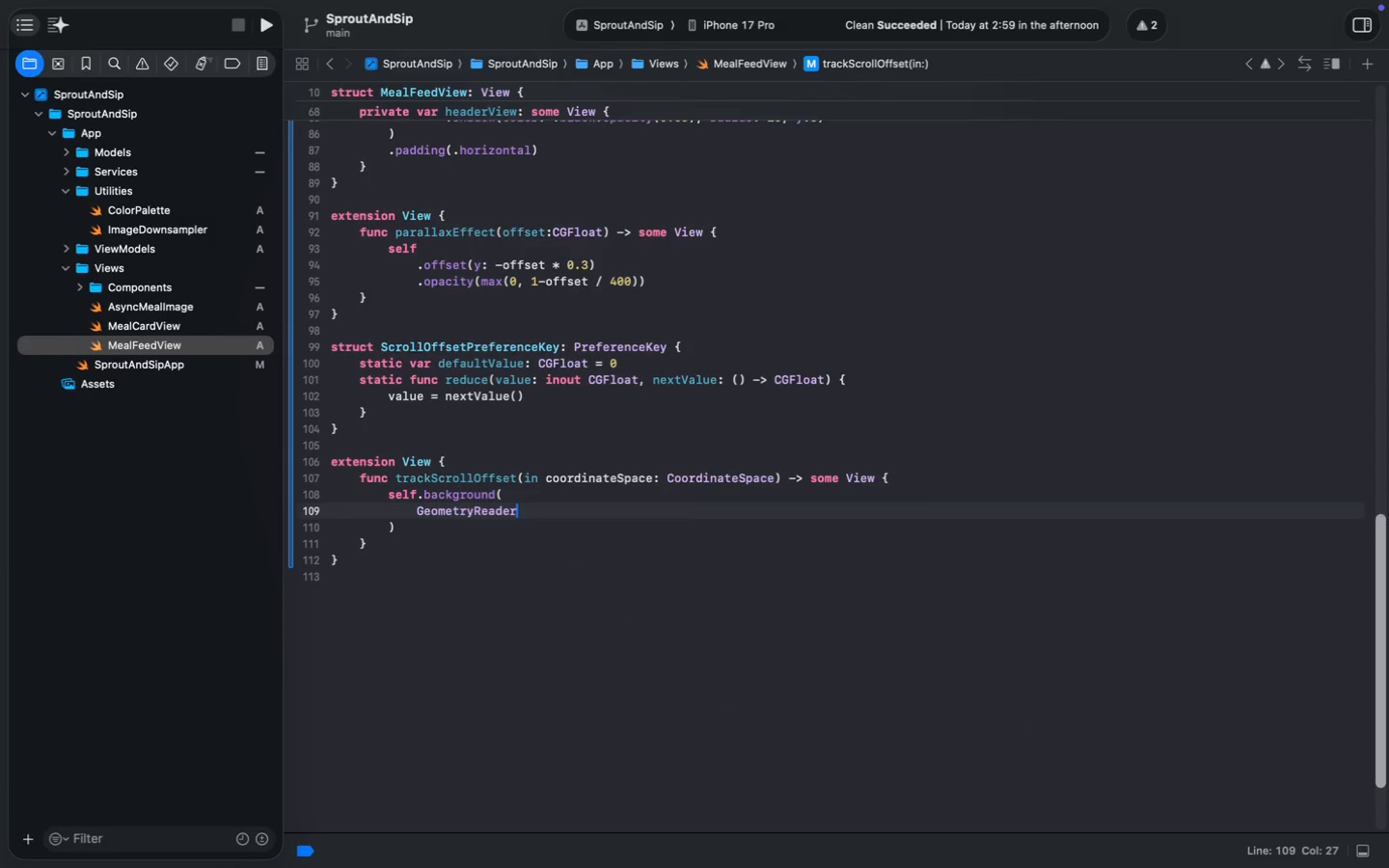 
key(Space)
 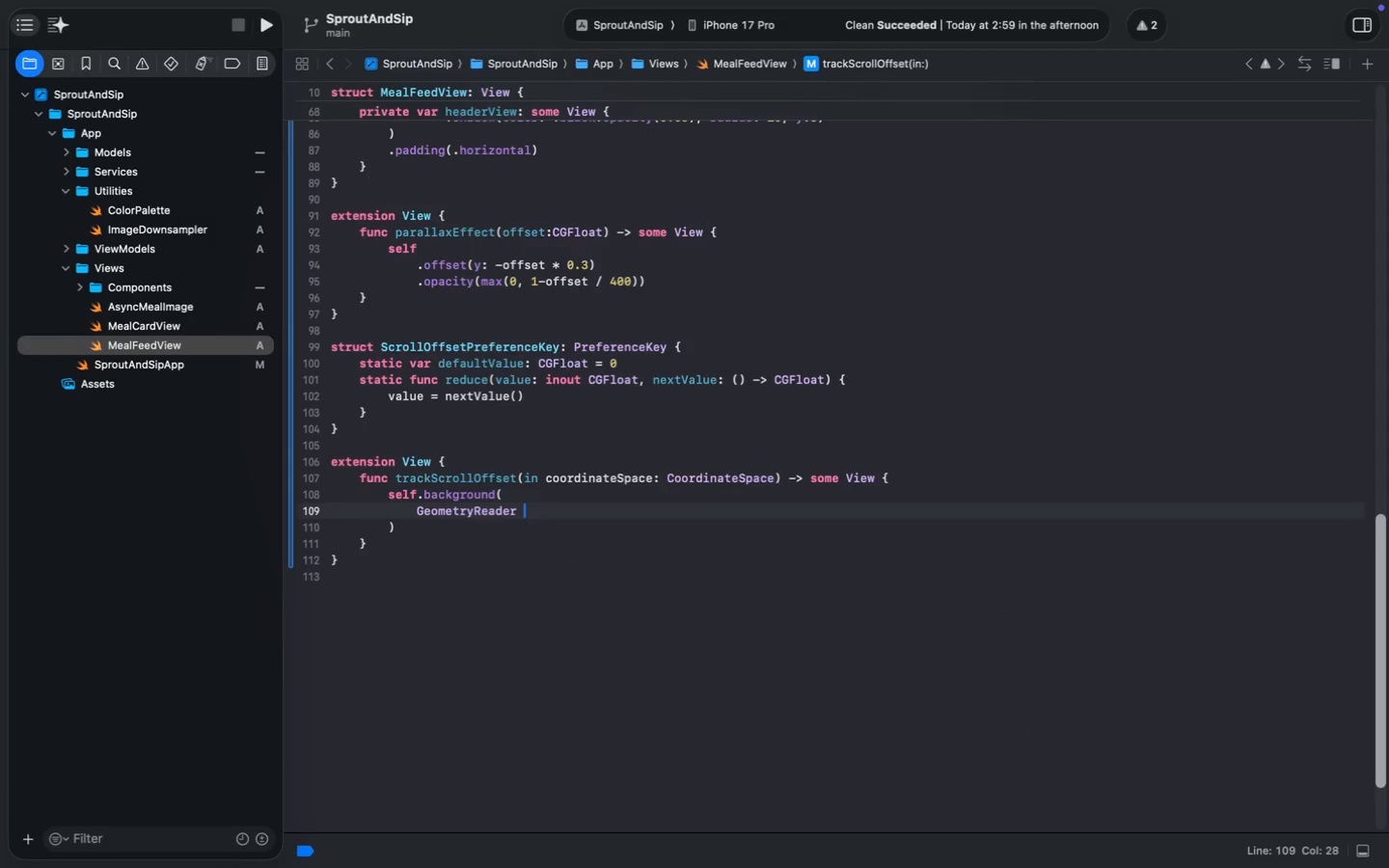 
key(Shift+ShiftLeft)
 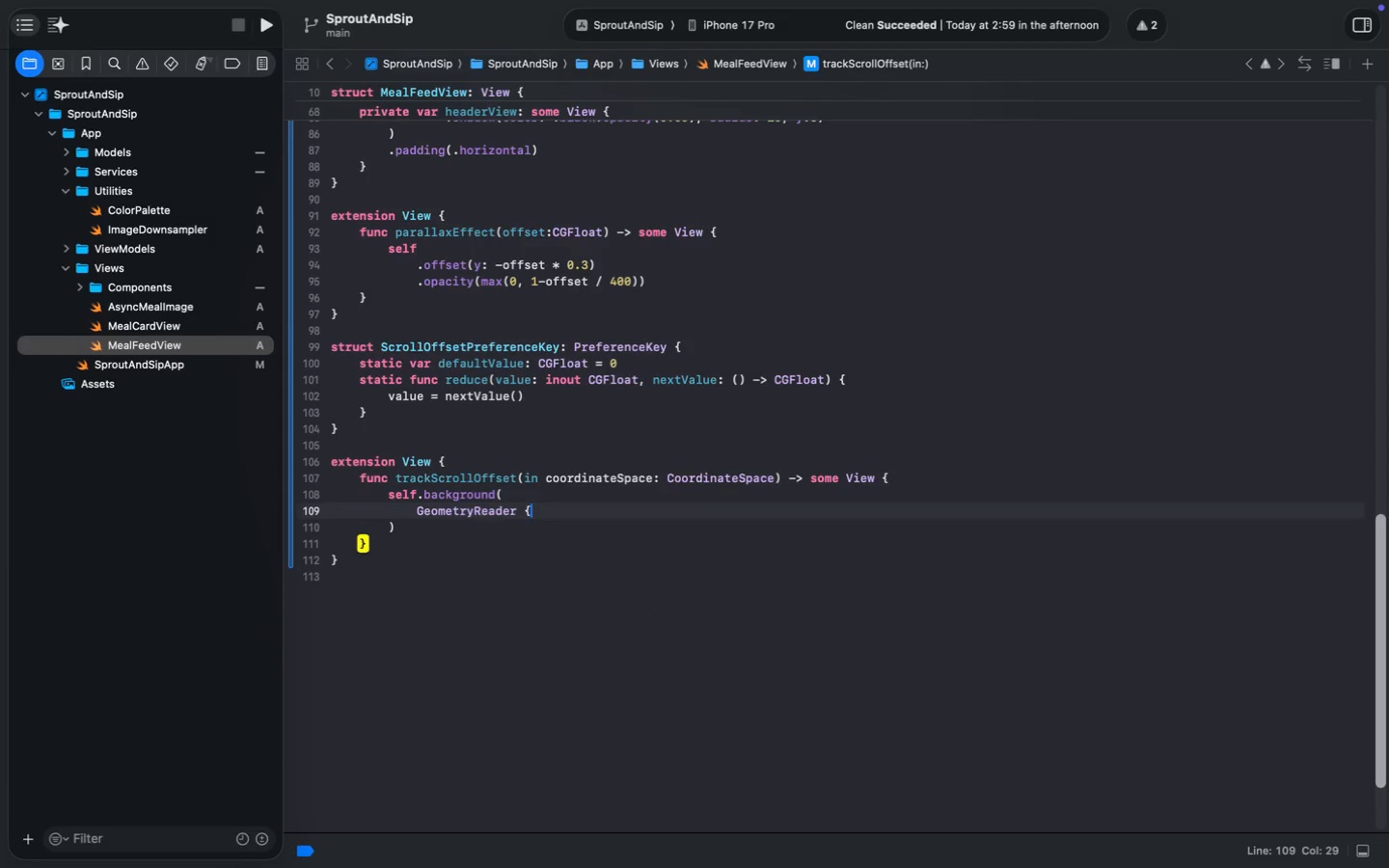 
key(Shift+BracketLeft)
 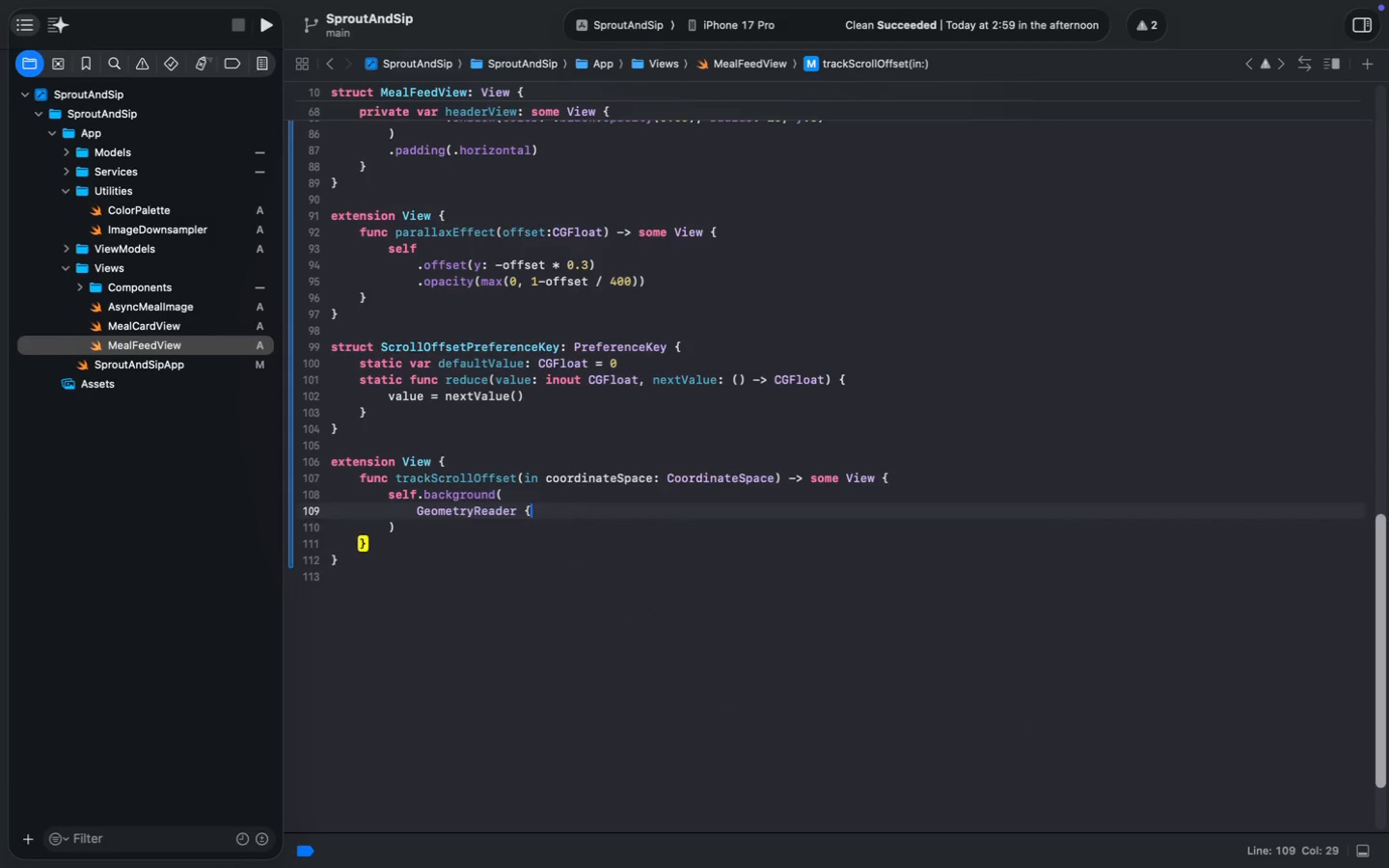 
key(Enter)
 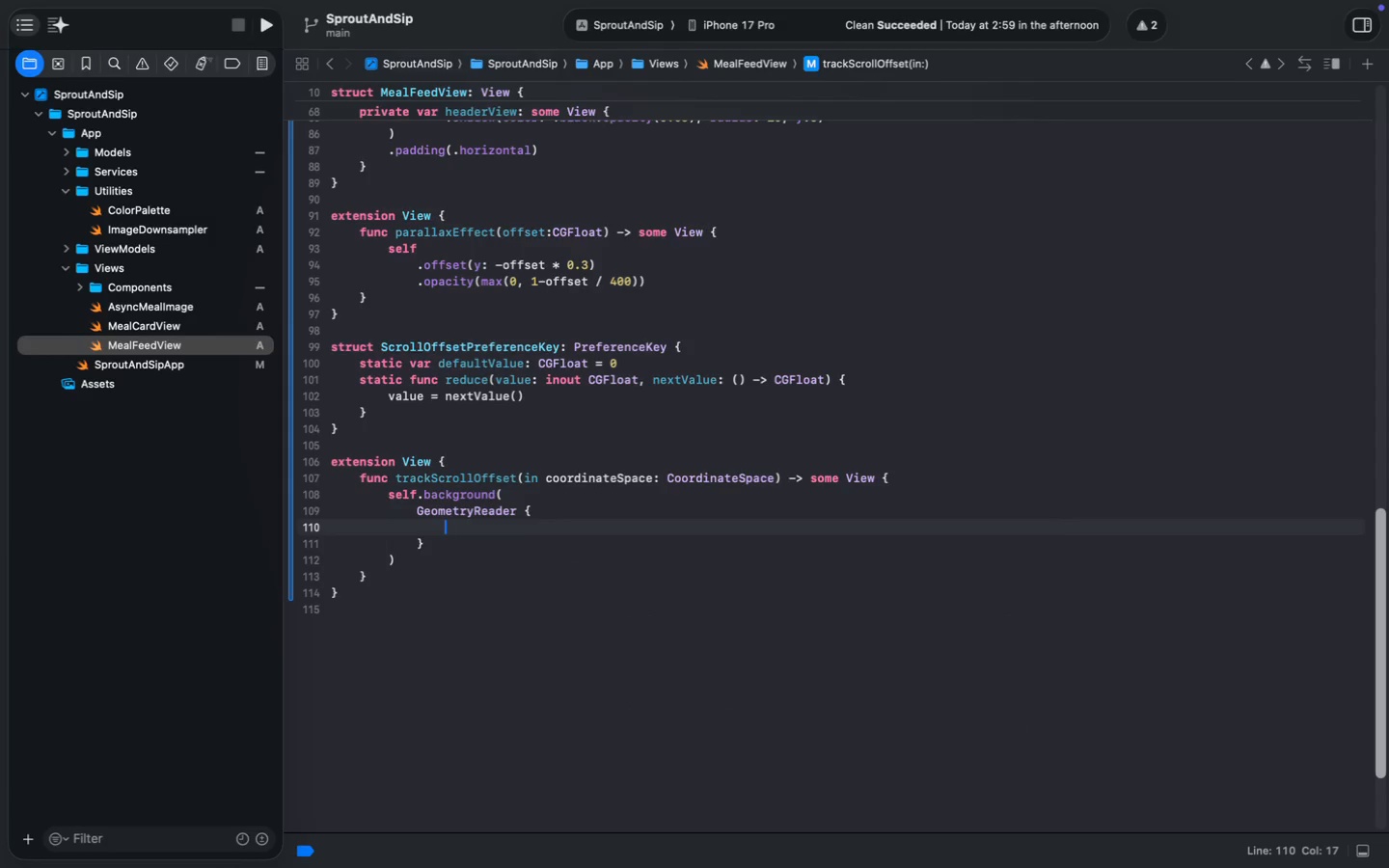 
key(ArrowUp)
 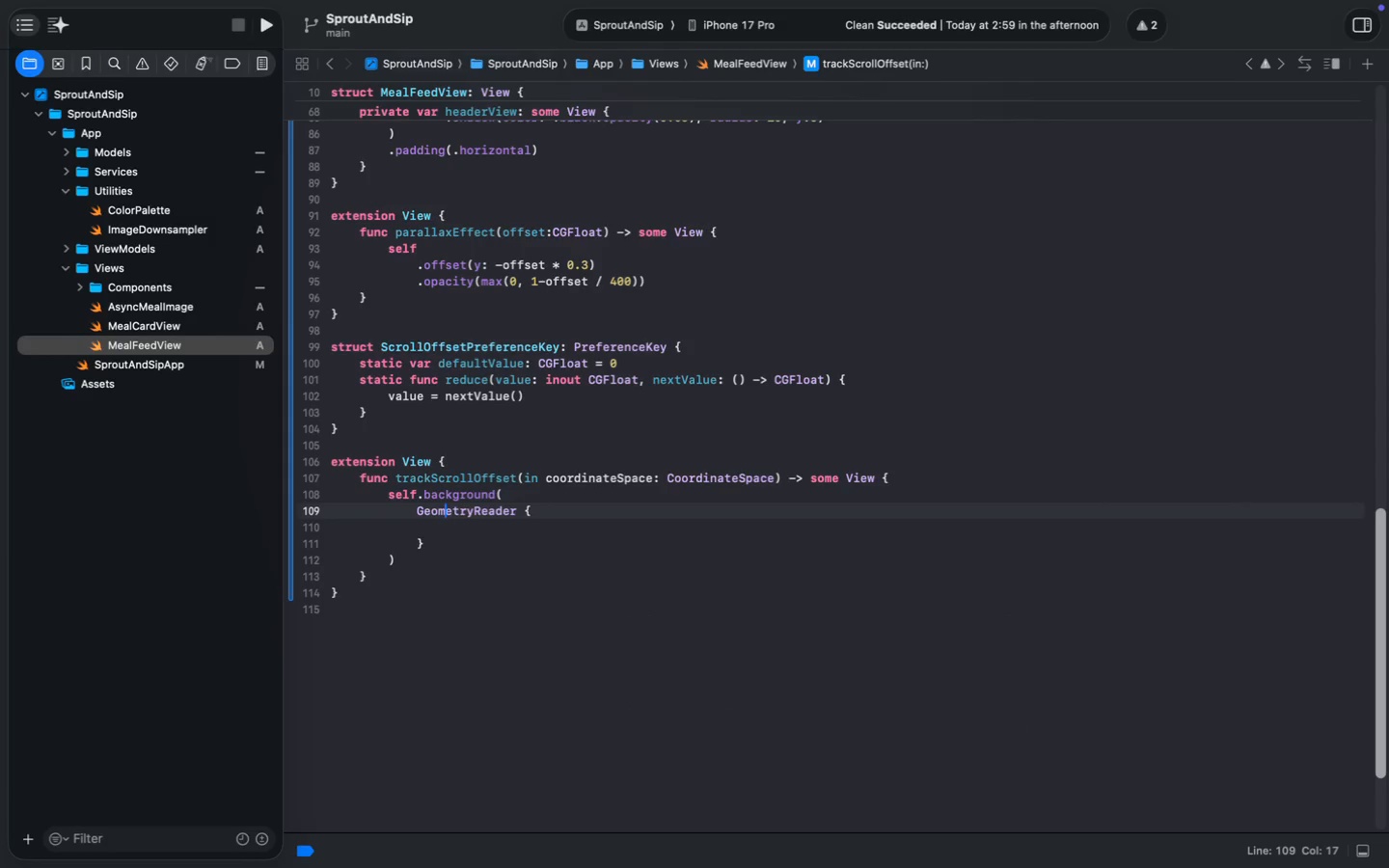 
key(Meta+MetaRight)
 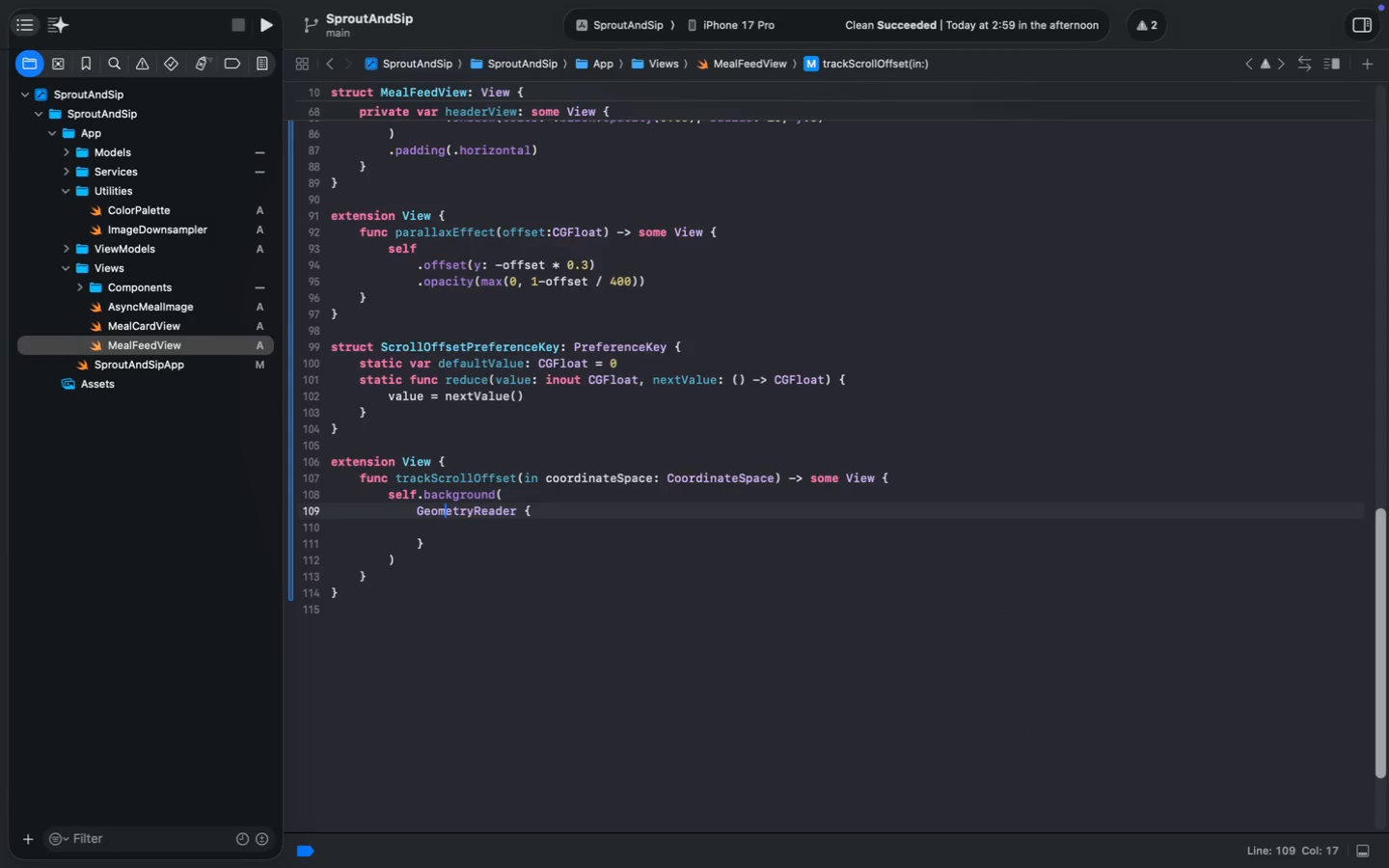 
key(Meta+ArrowRight)
 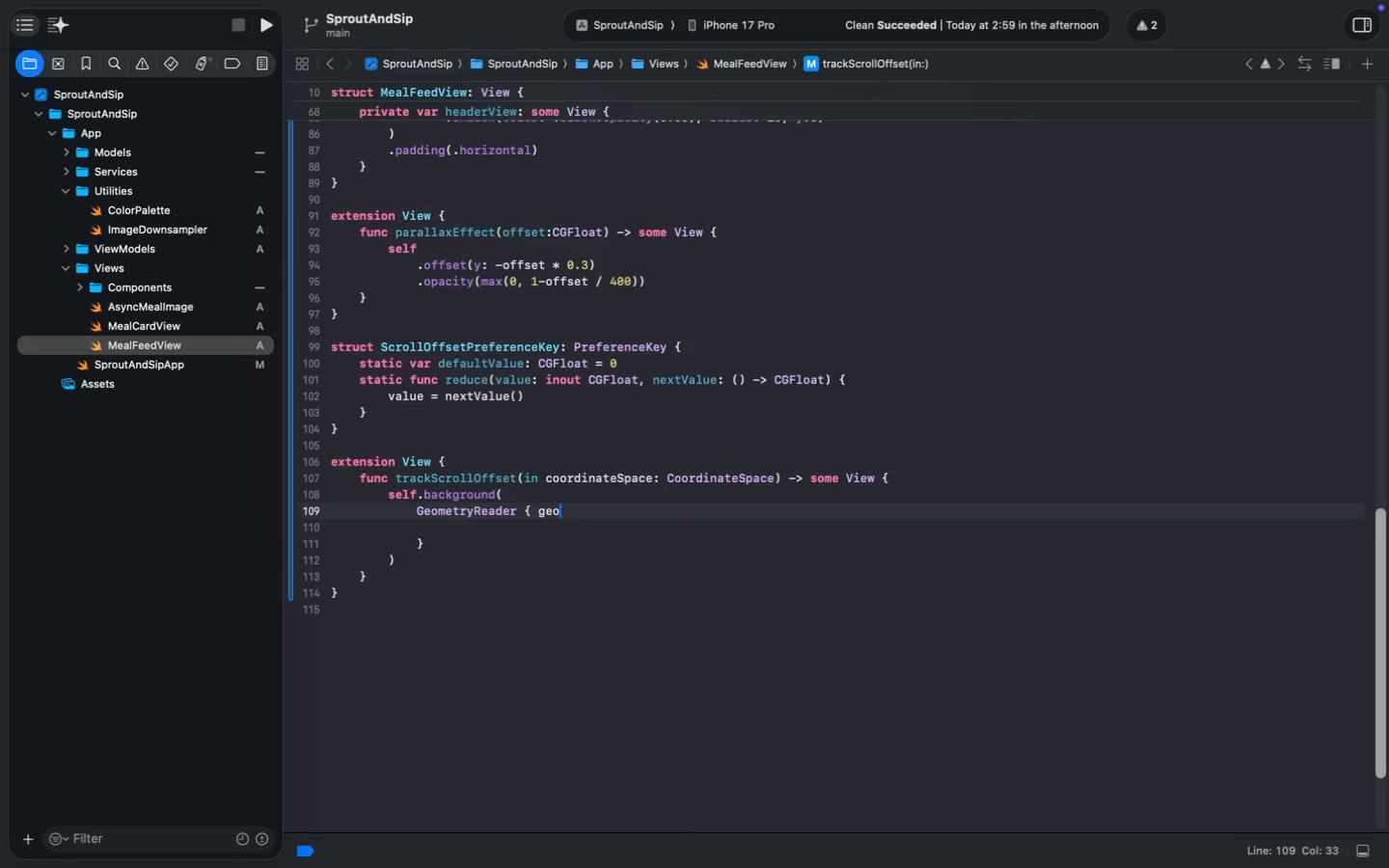 
type( geo in)
 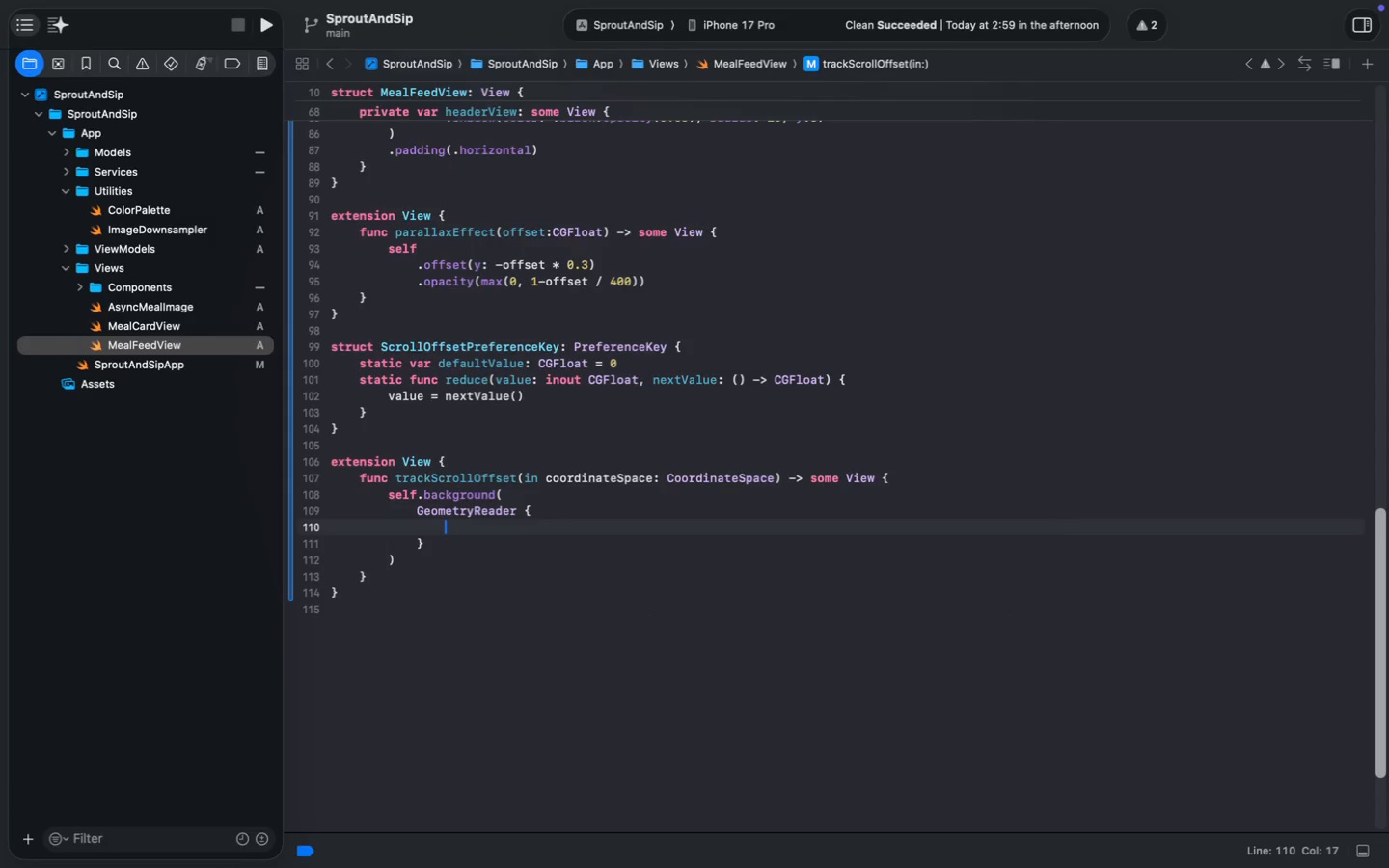 
key(ArrowDown)
 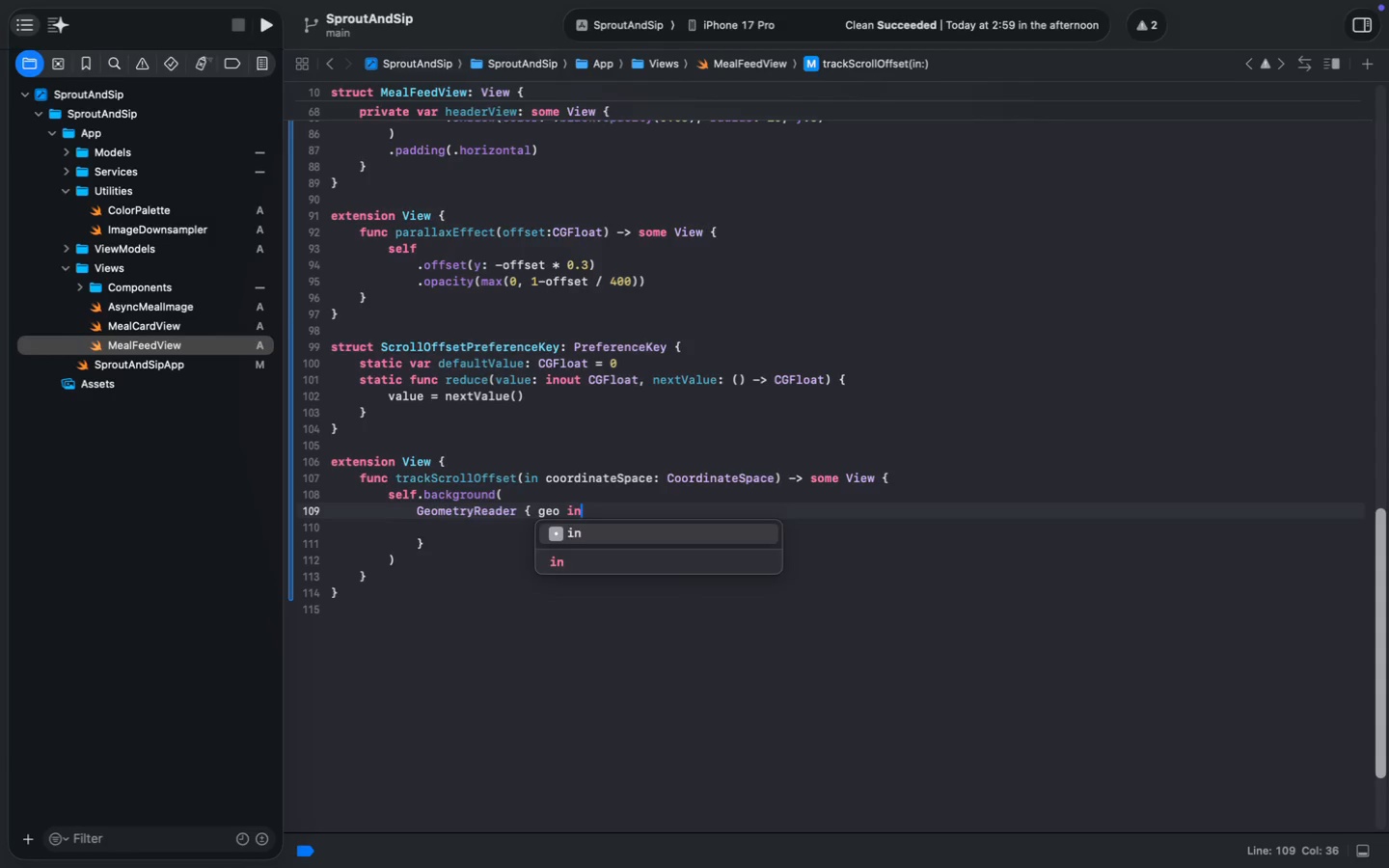 
key(Enter)
 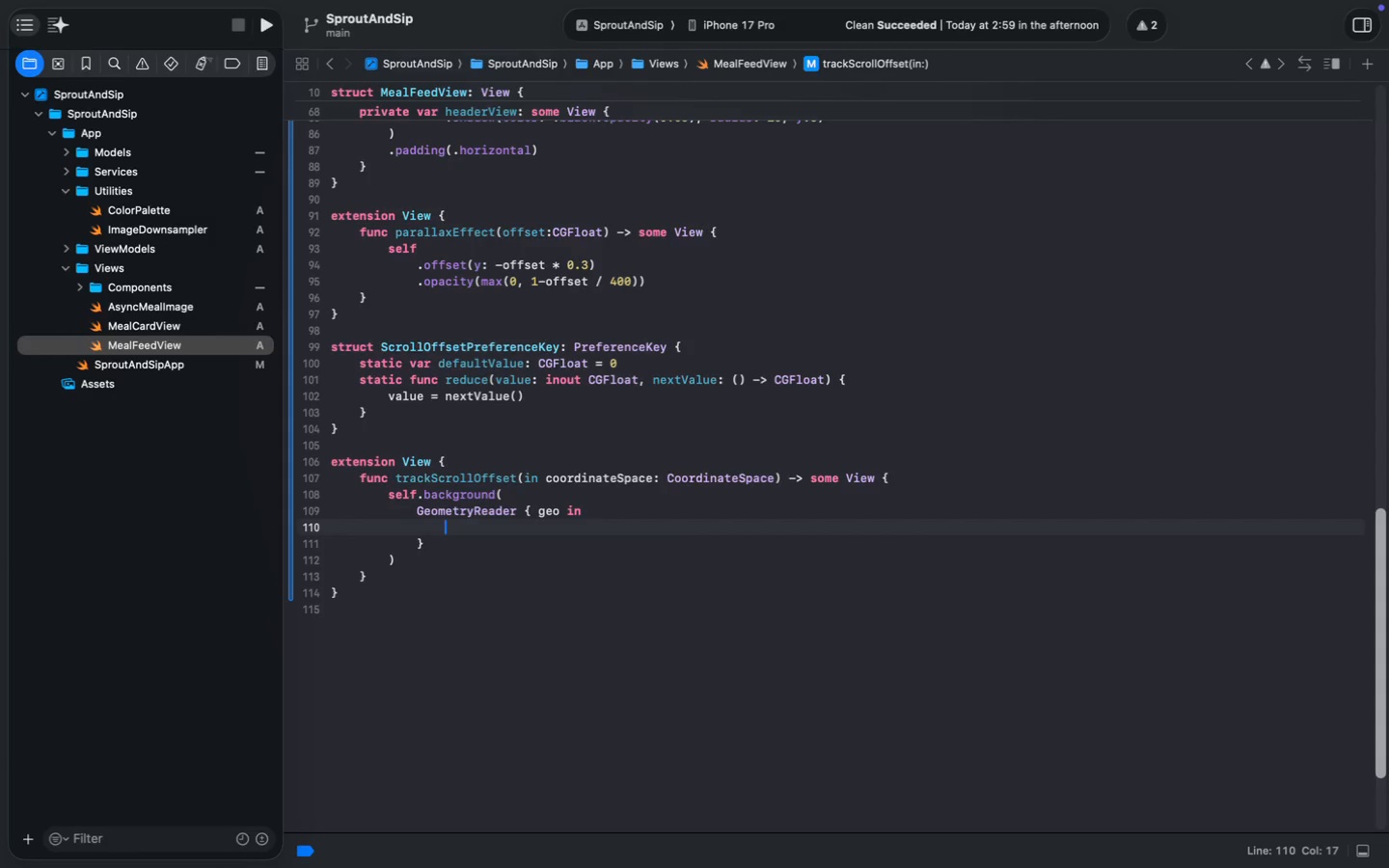 
key(ArrowDown)
 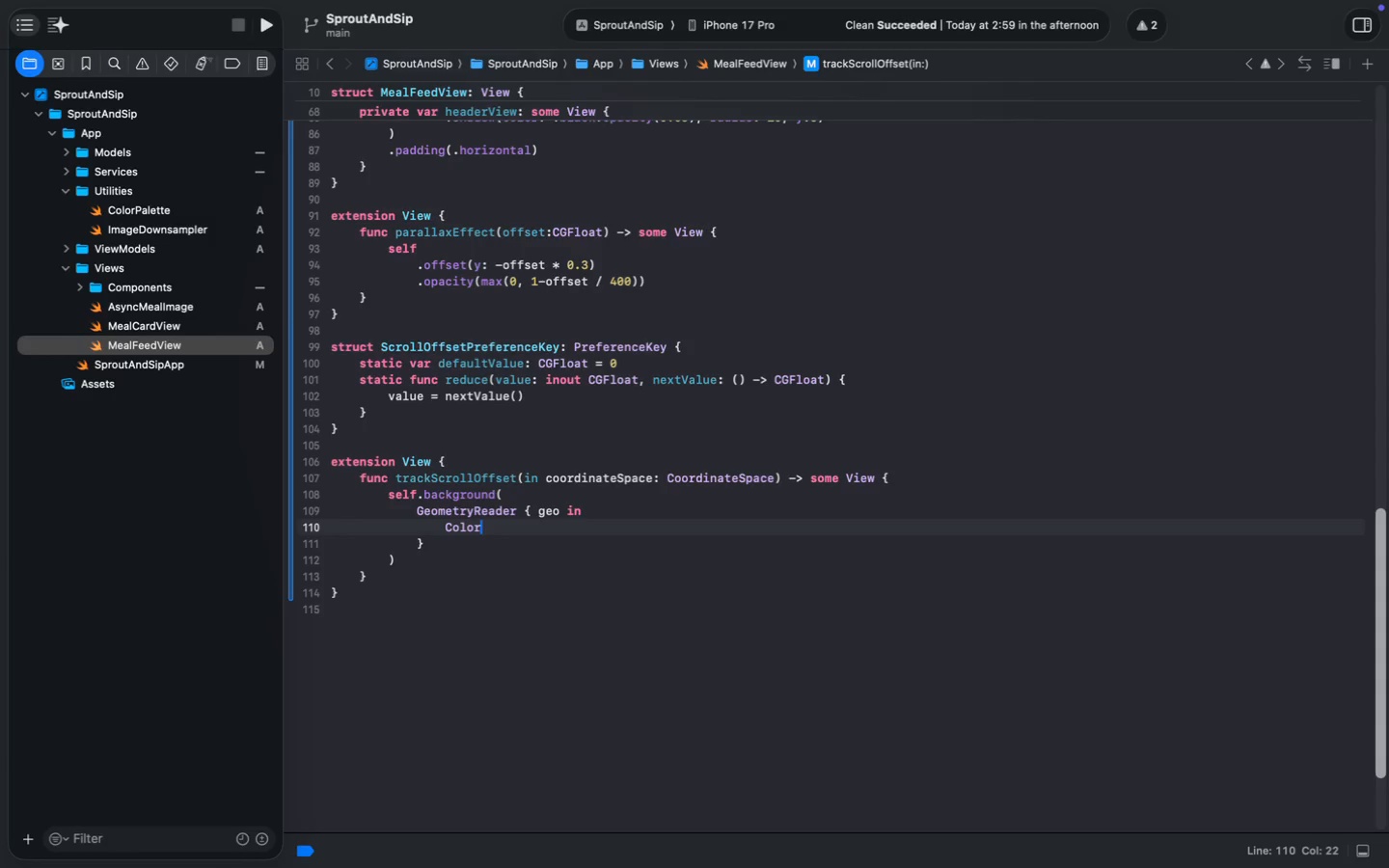 
type(Color.cl)
 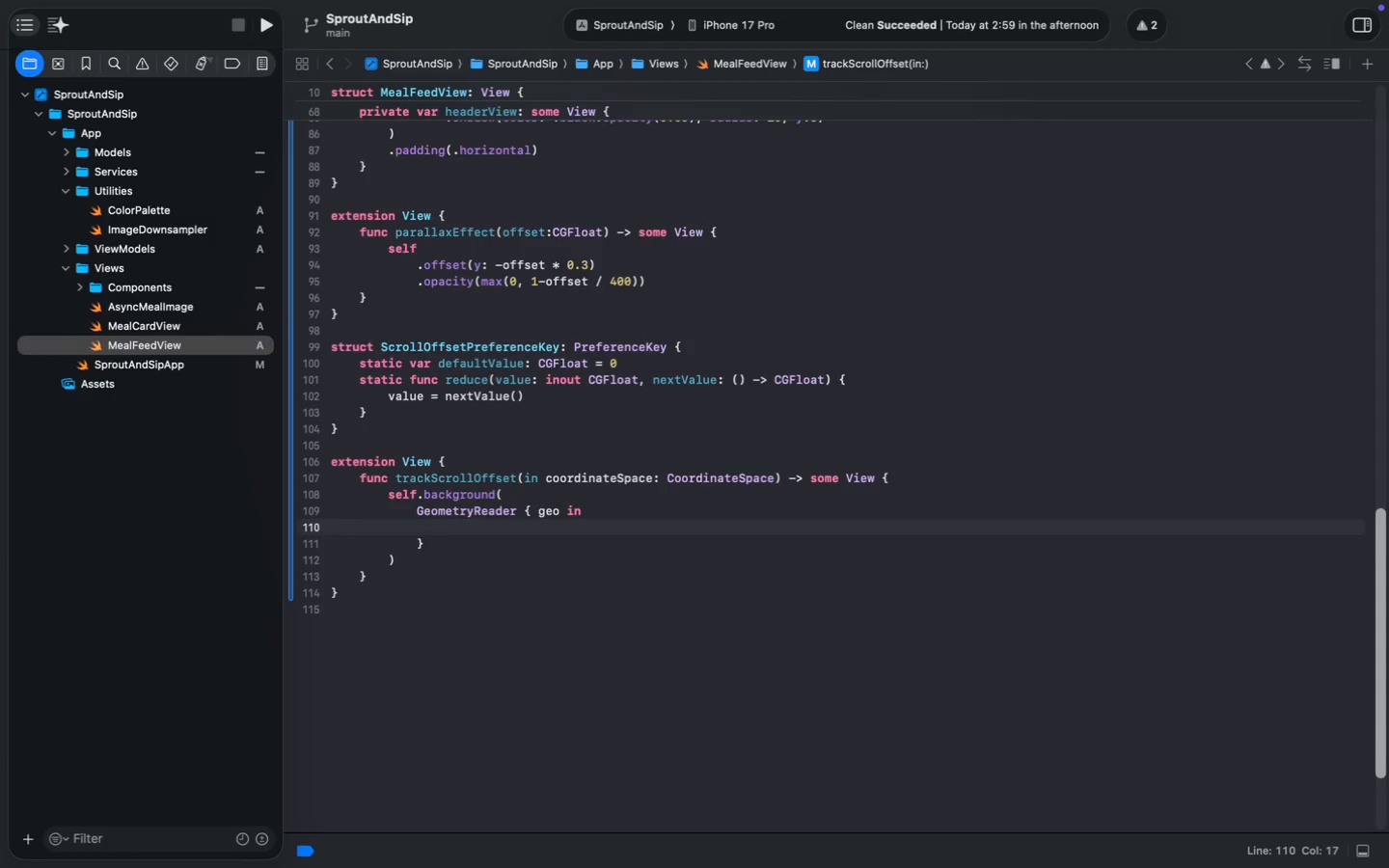 
key(Enter)
 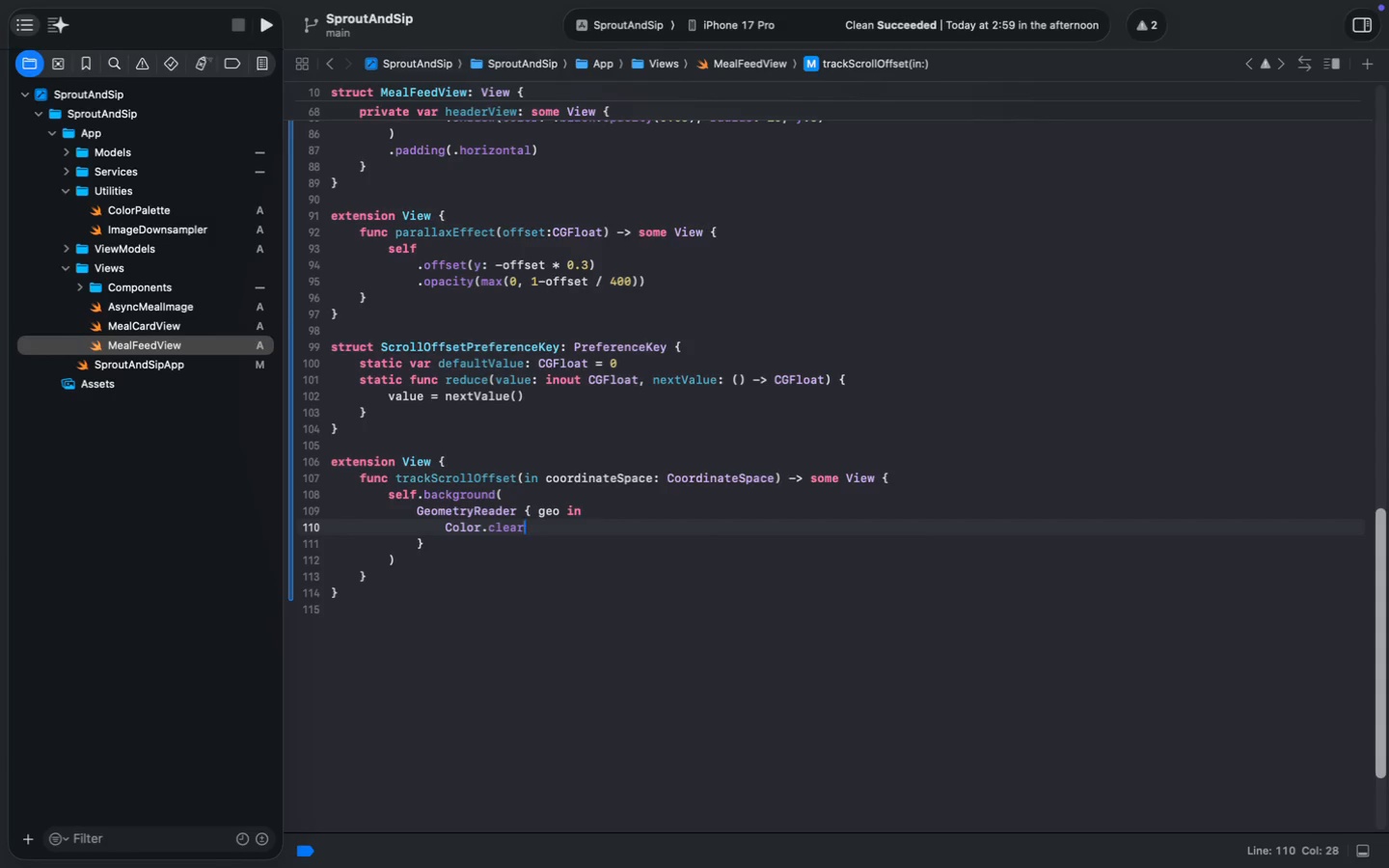 
key(Enter)
 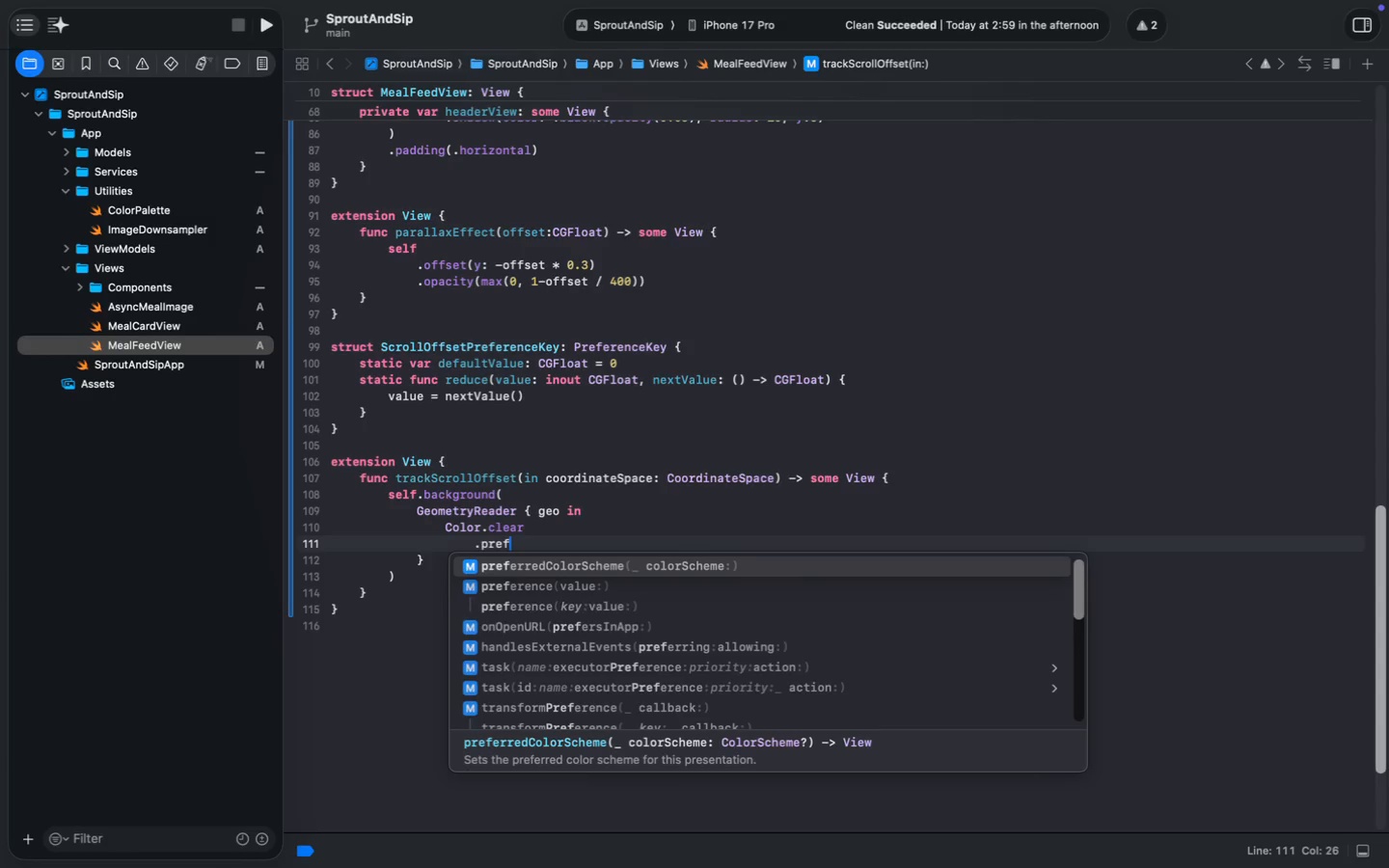 
type(.pref)
 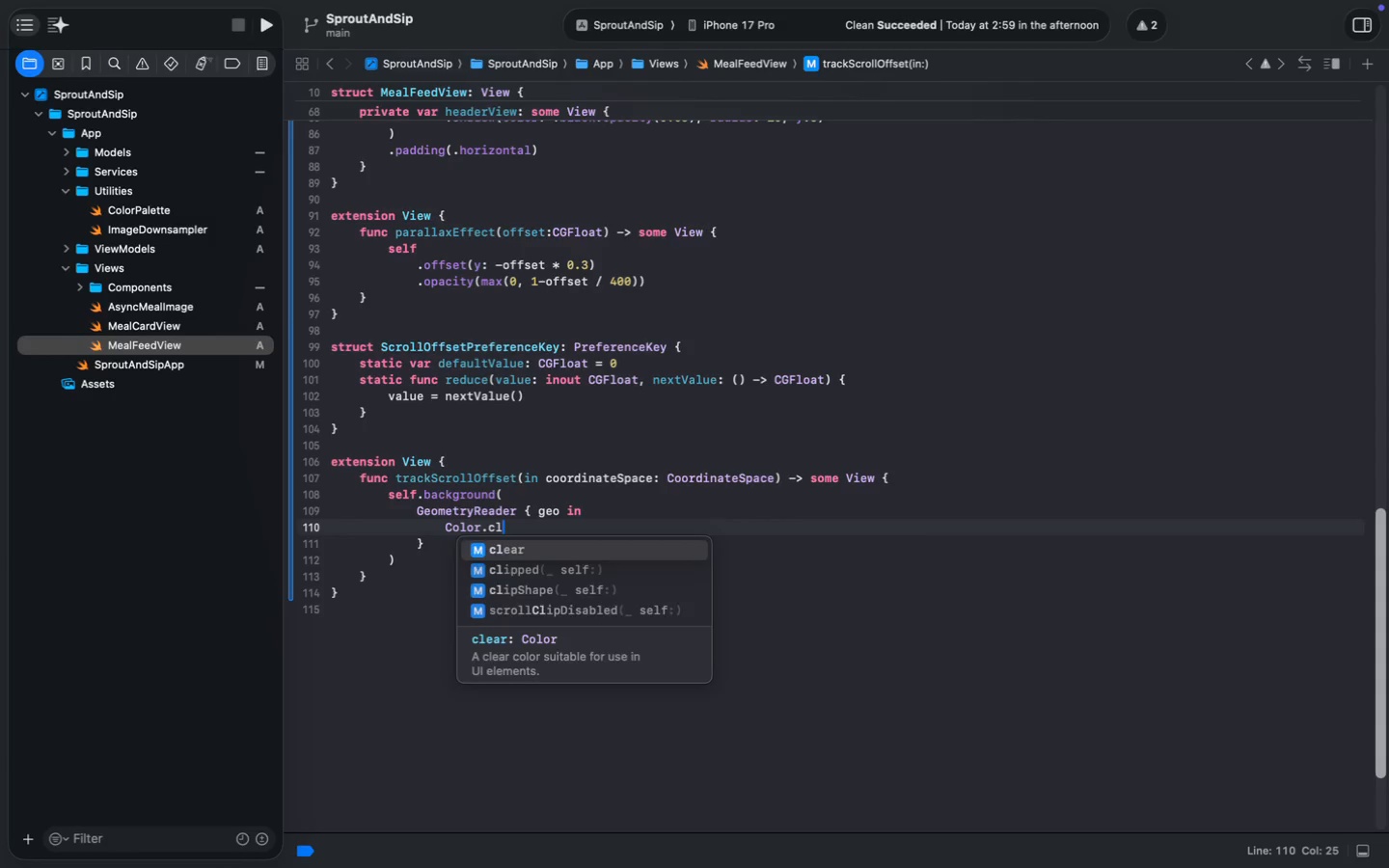 
key(ArrowDown)
 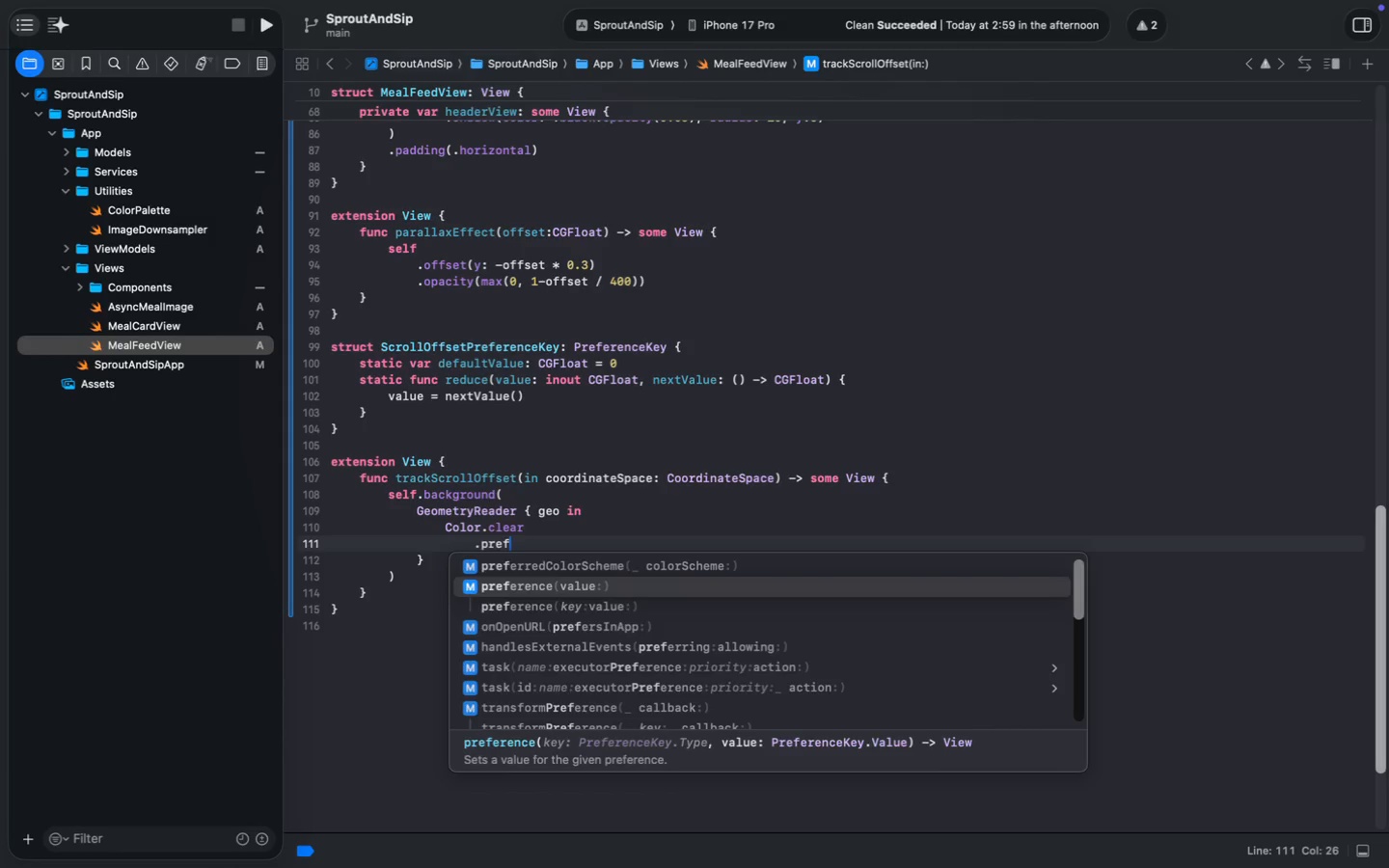 
key(Enter)
 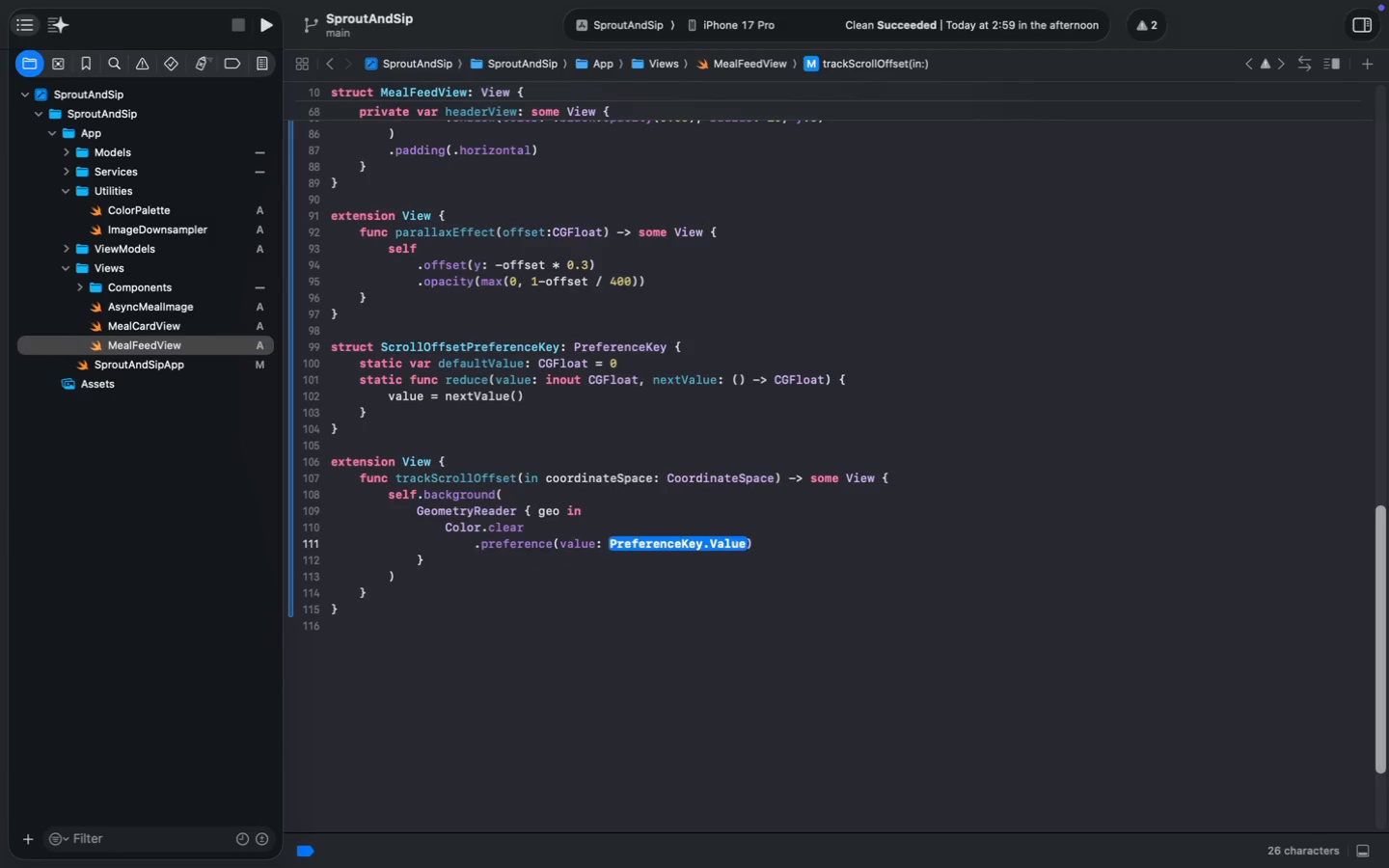 
key(Backspace)
 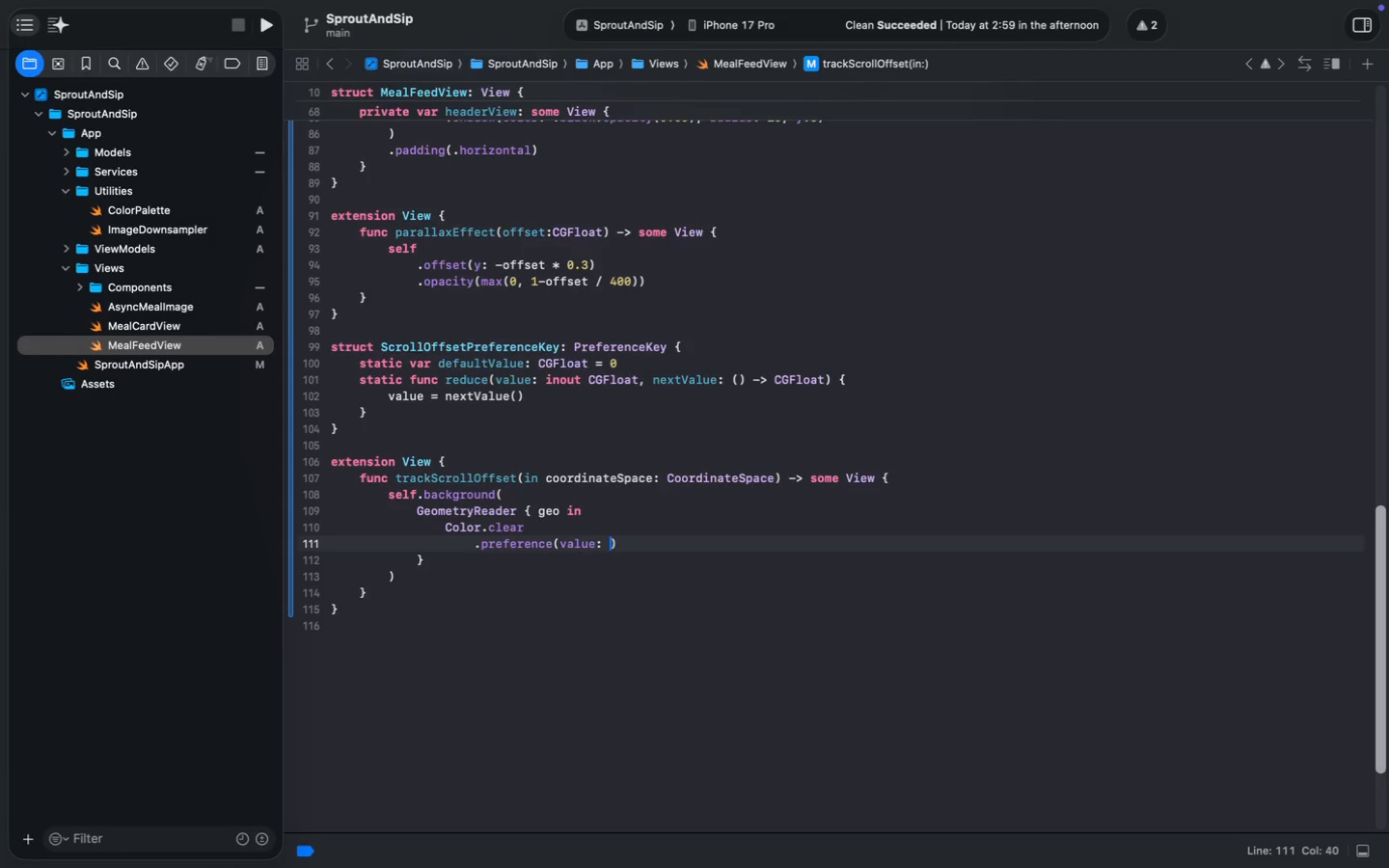 
key(Backspace)
 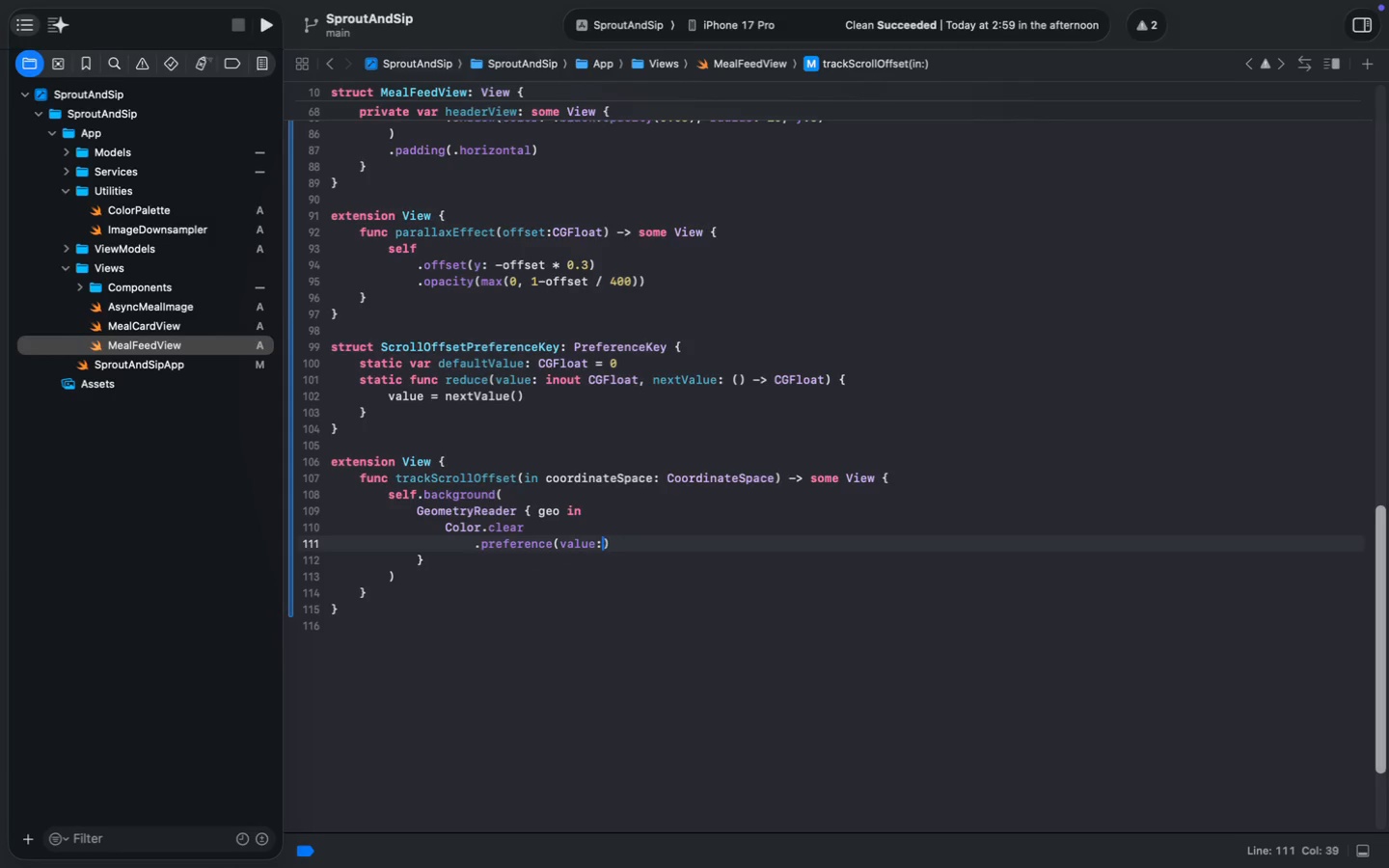 
key(Backspace)
 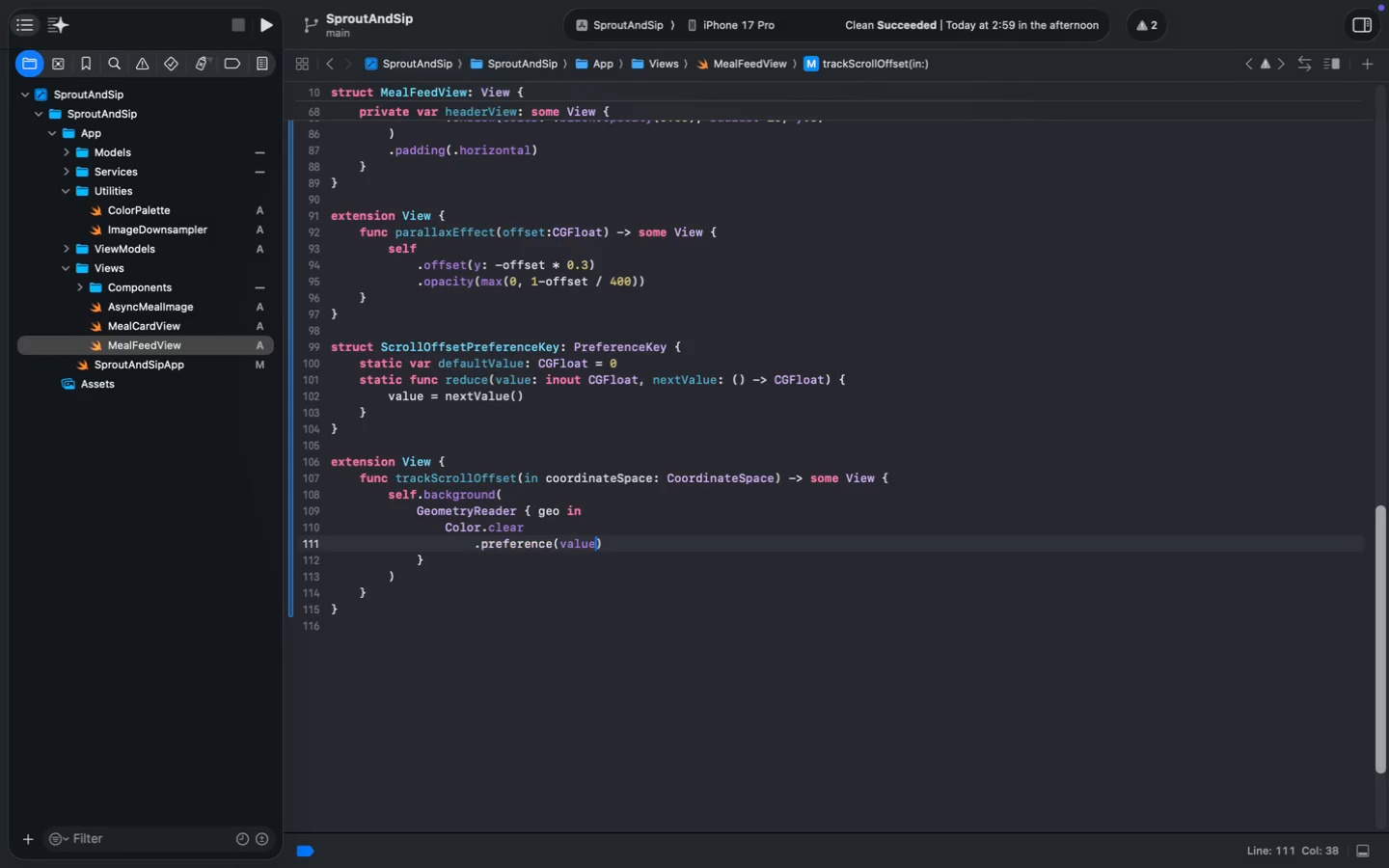 
key(Backspace)
 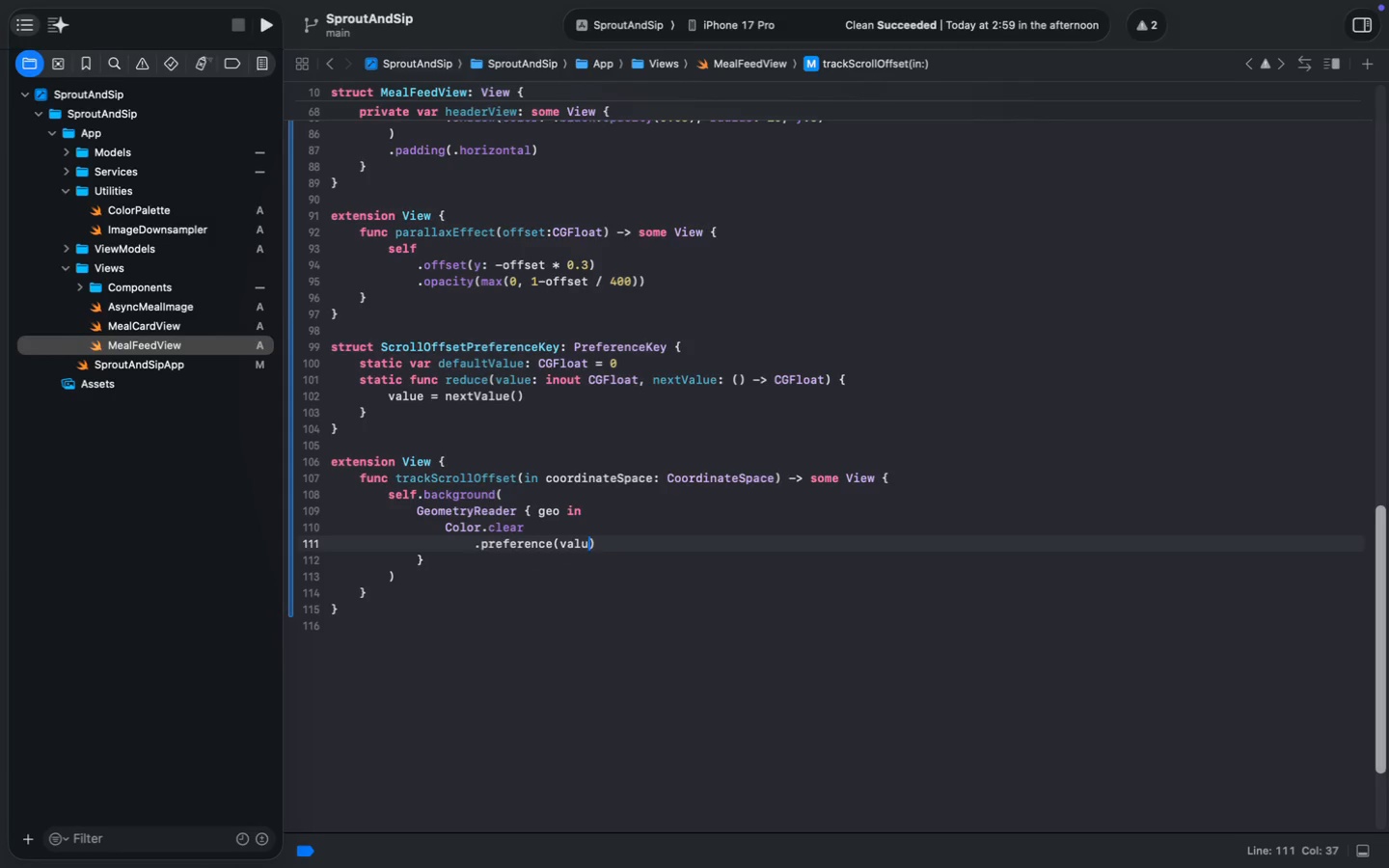 
key(Backspace)
 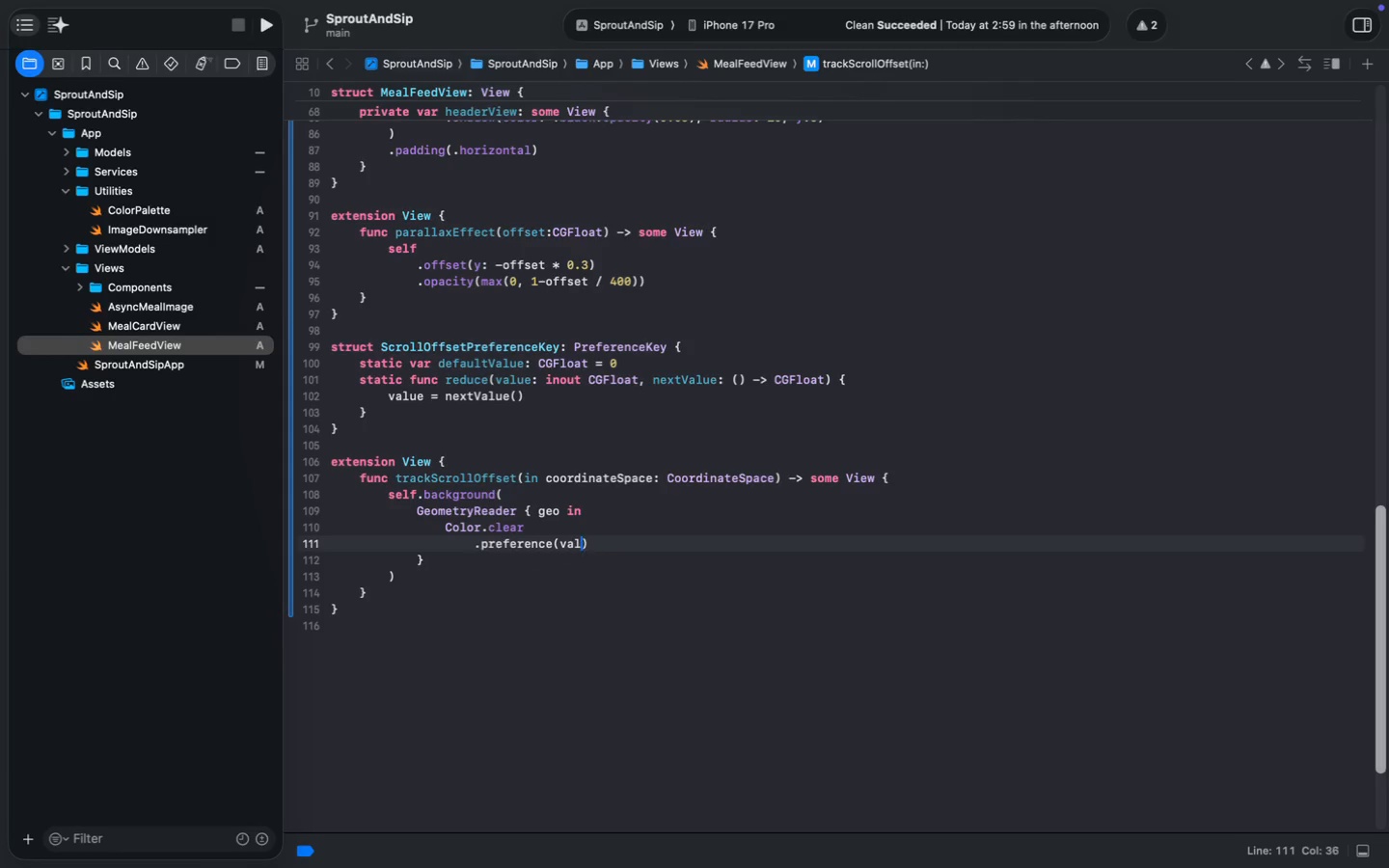 
key(Backspace)
 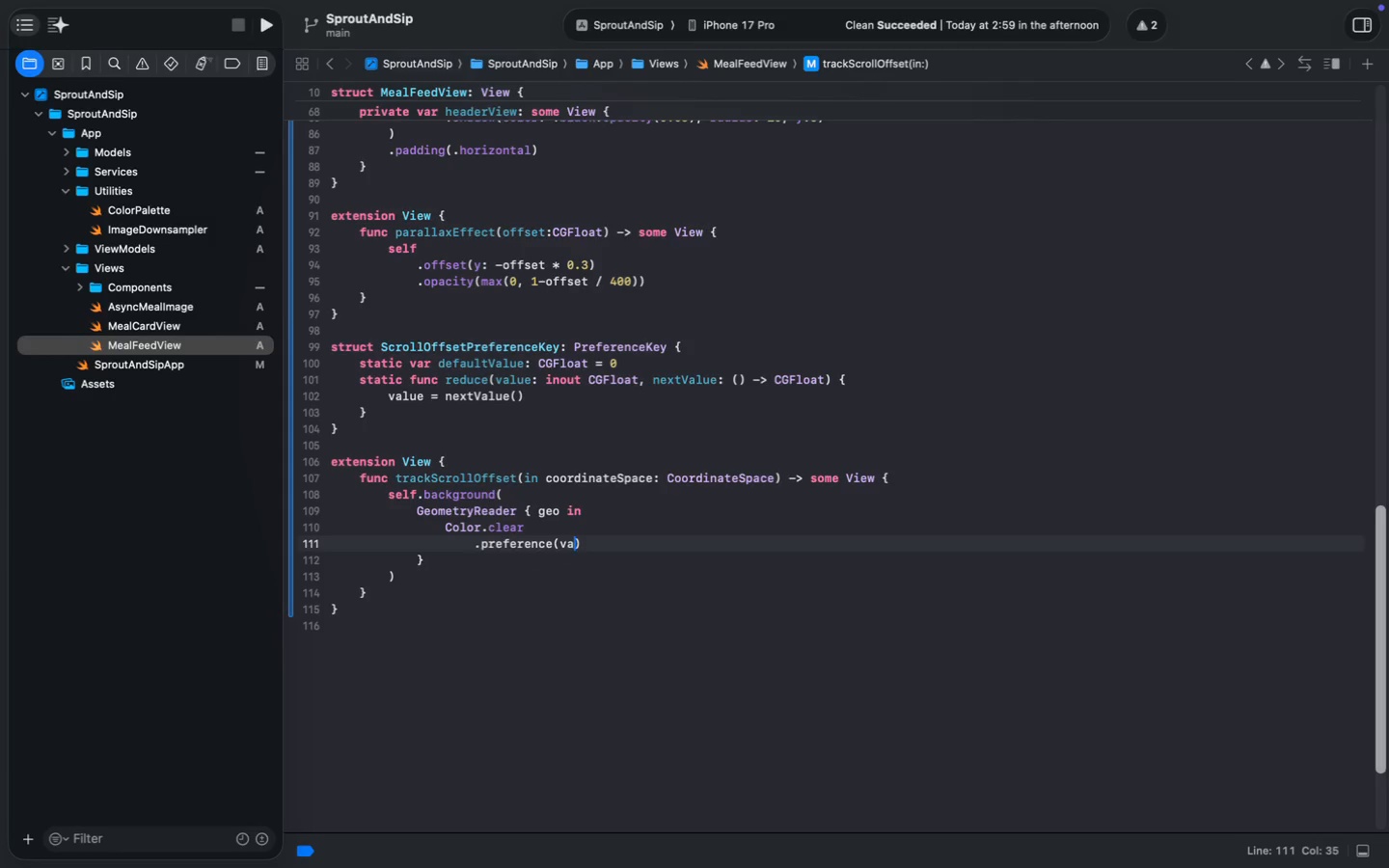 
key(Backspace)
 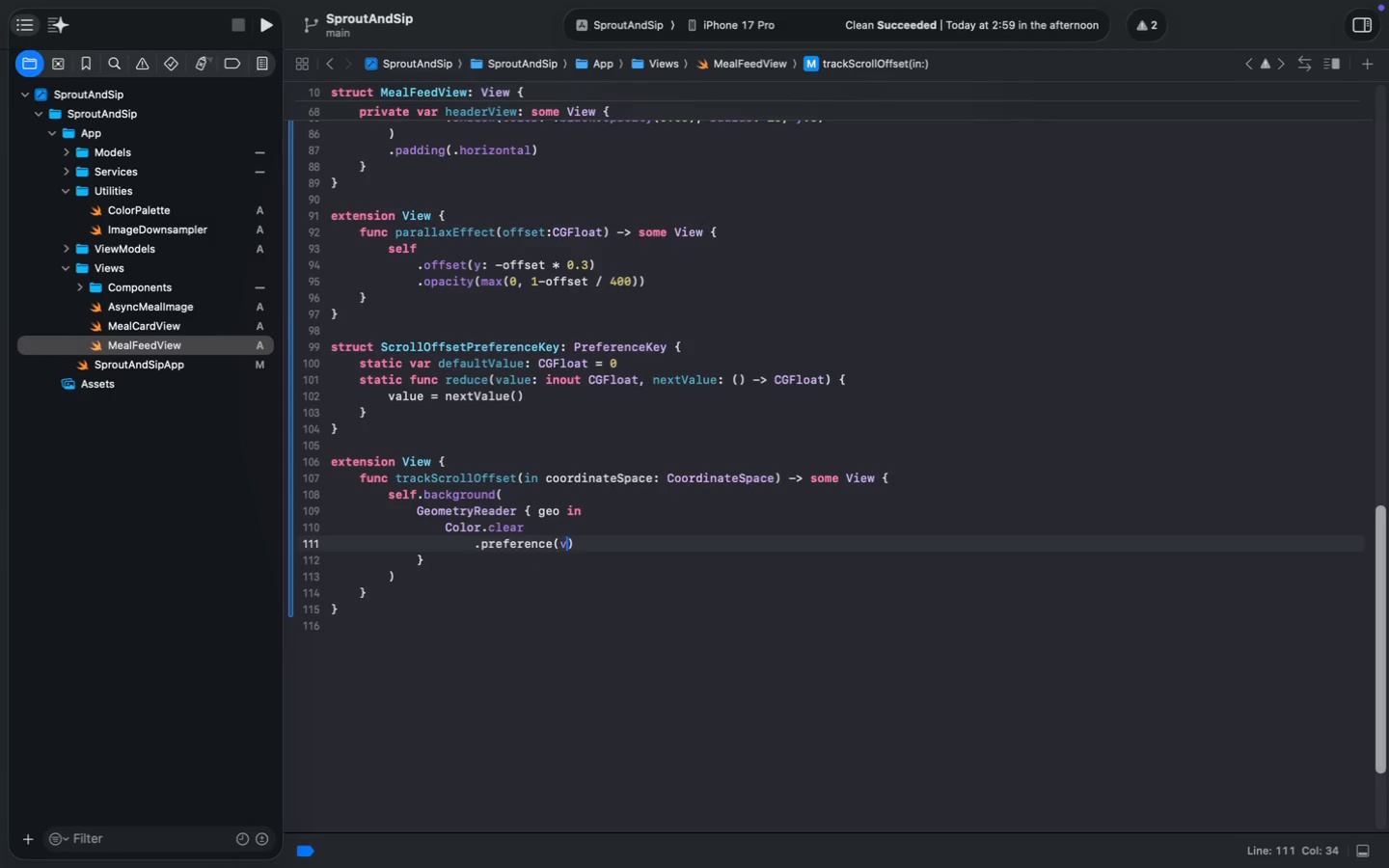 
key(Backspace)
 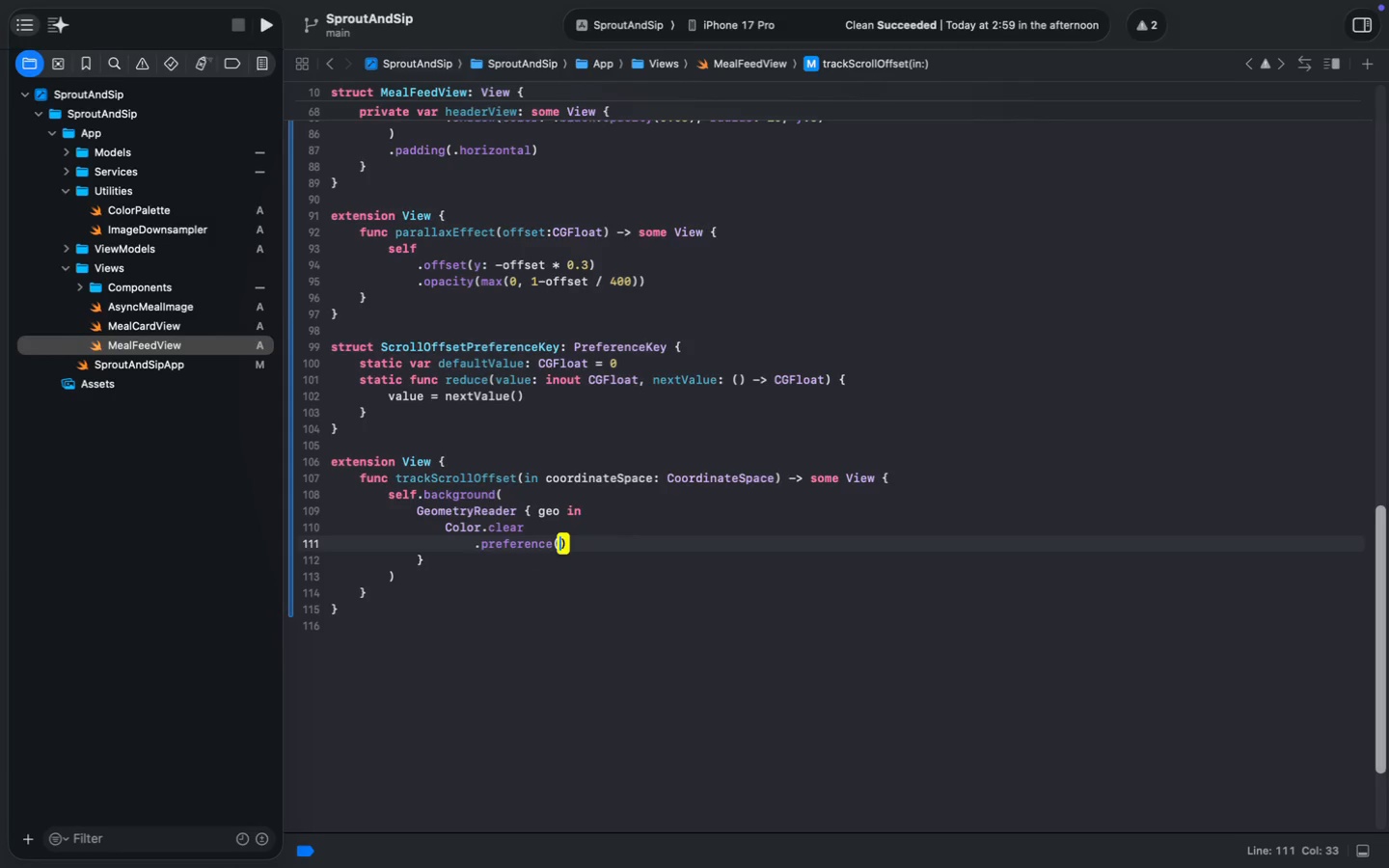 
key(Enter)
 